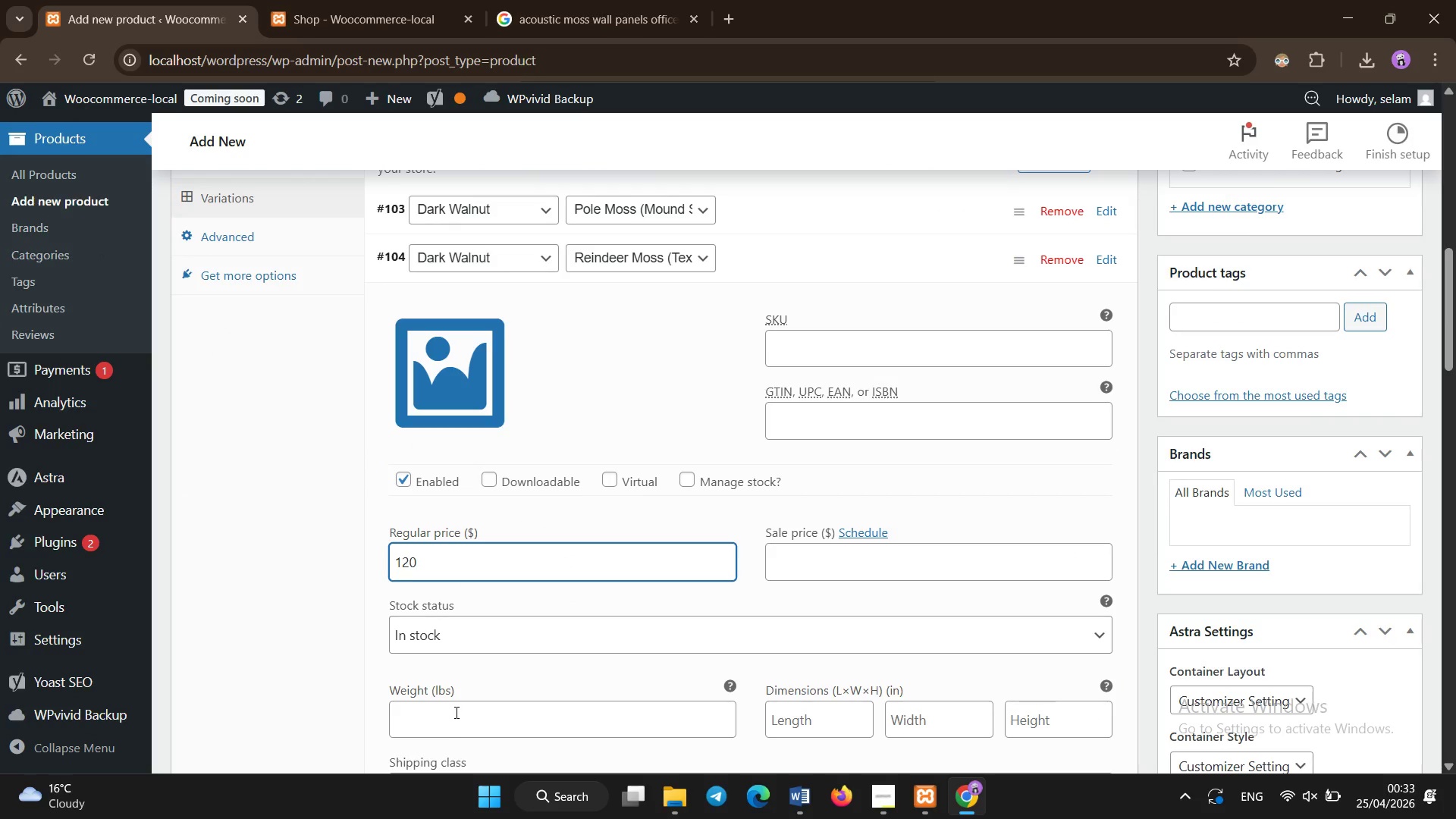 
left_click([457, 713])
 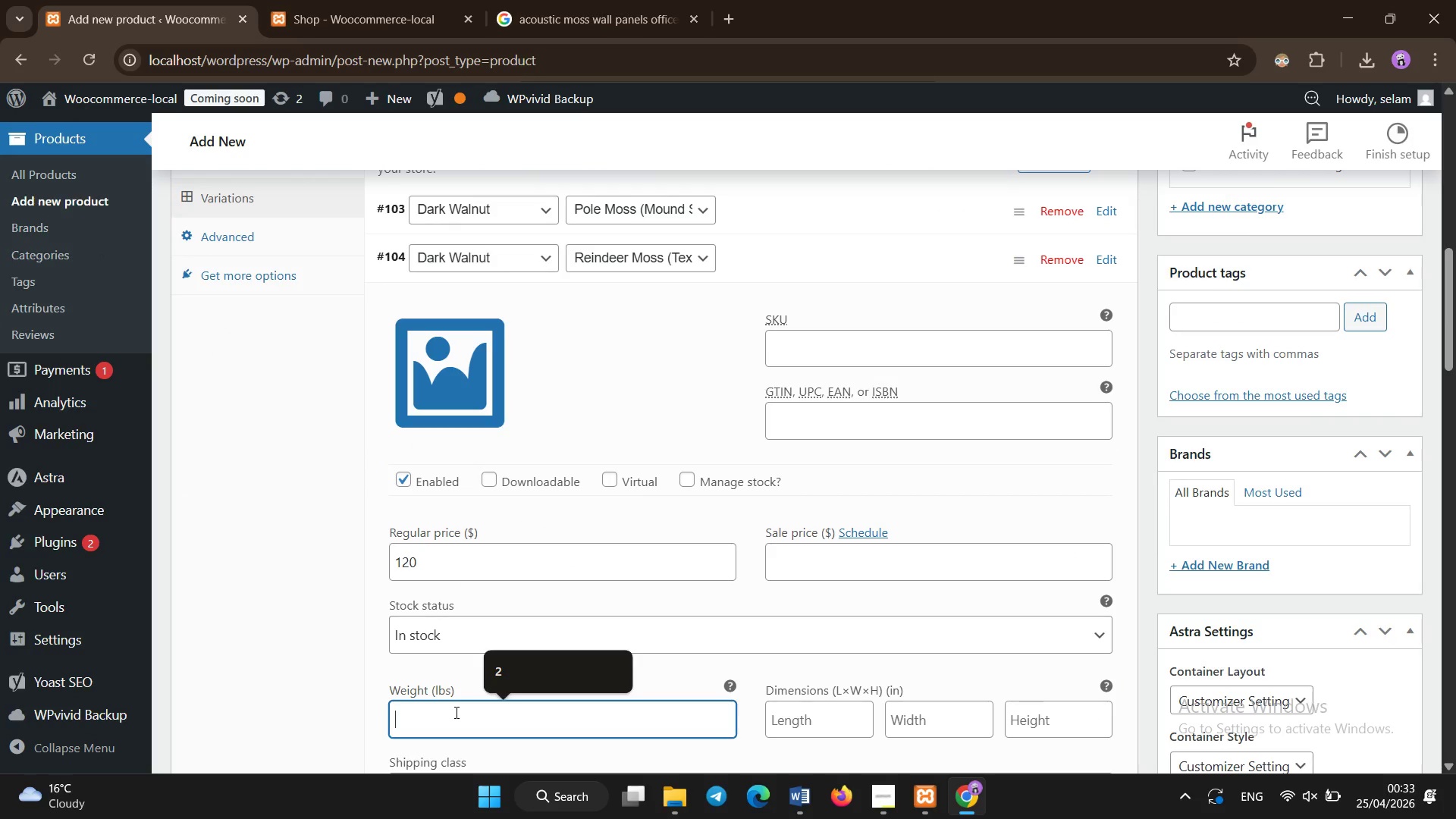 
key(1)
 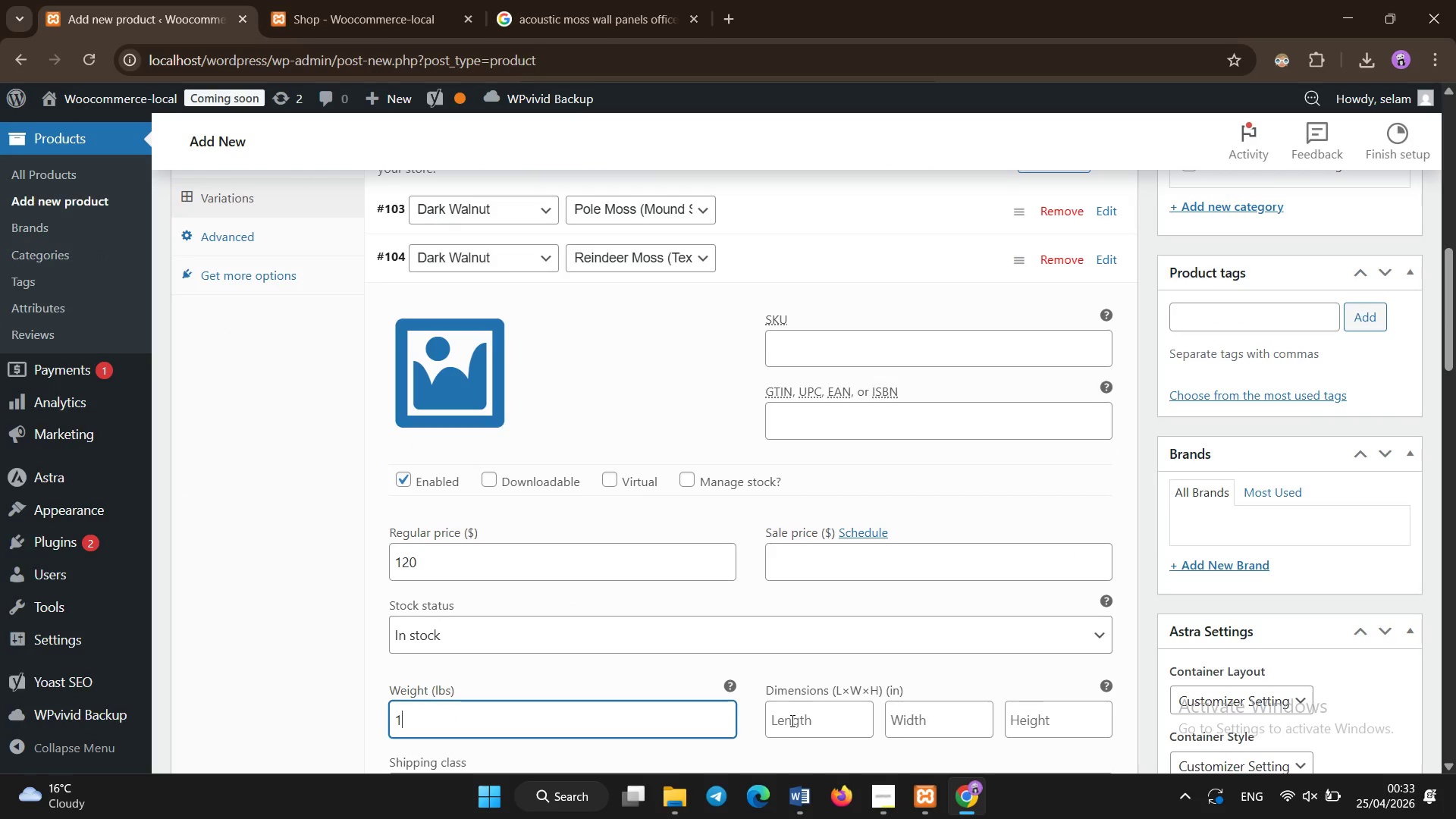 
left_click([800, 726])
 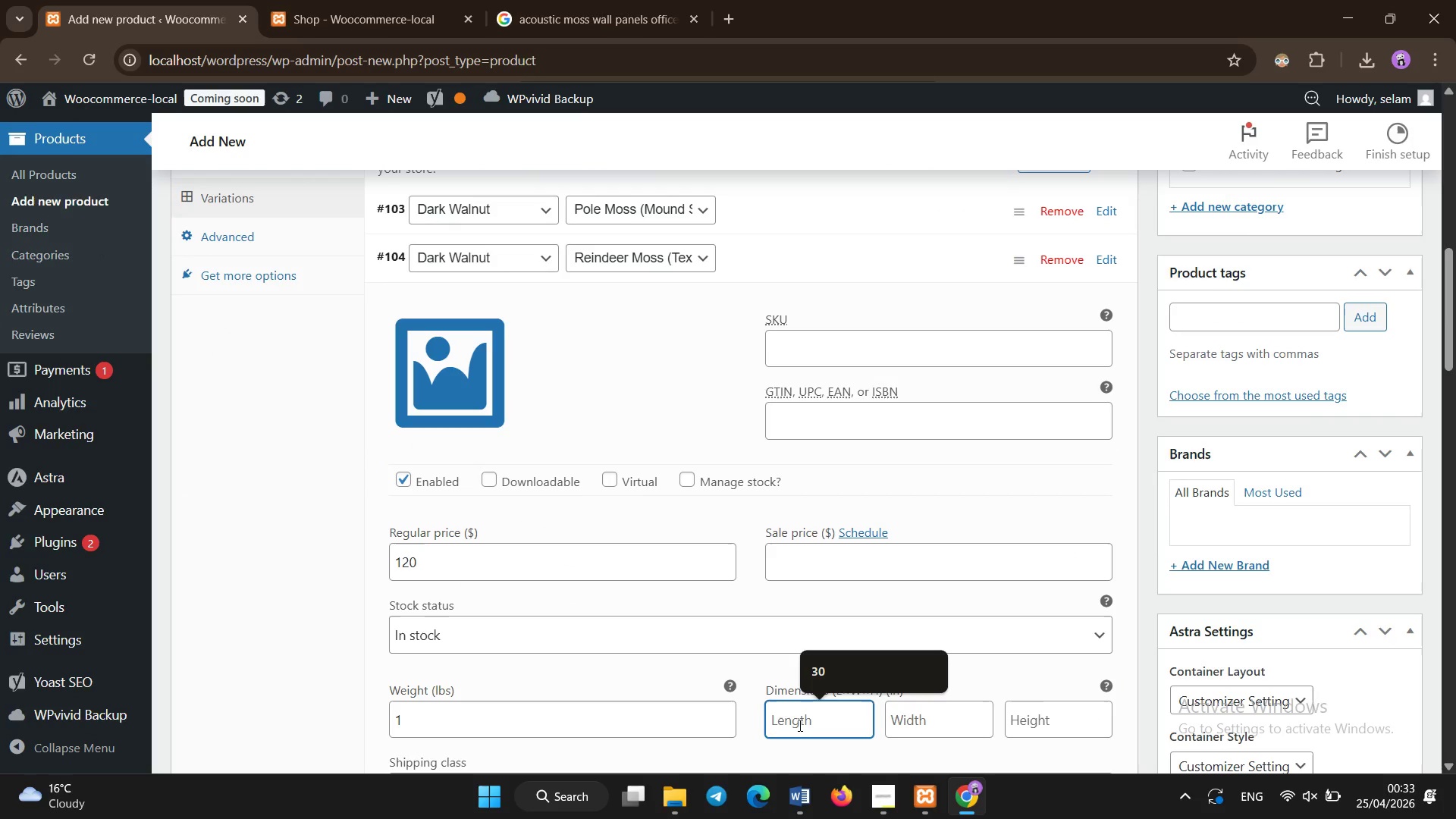 
key(3)
 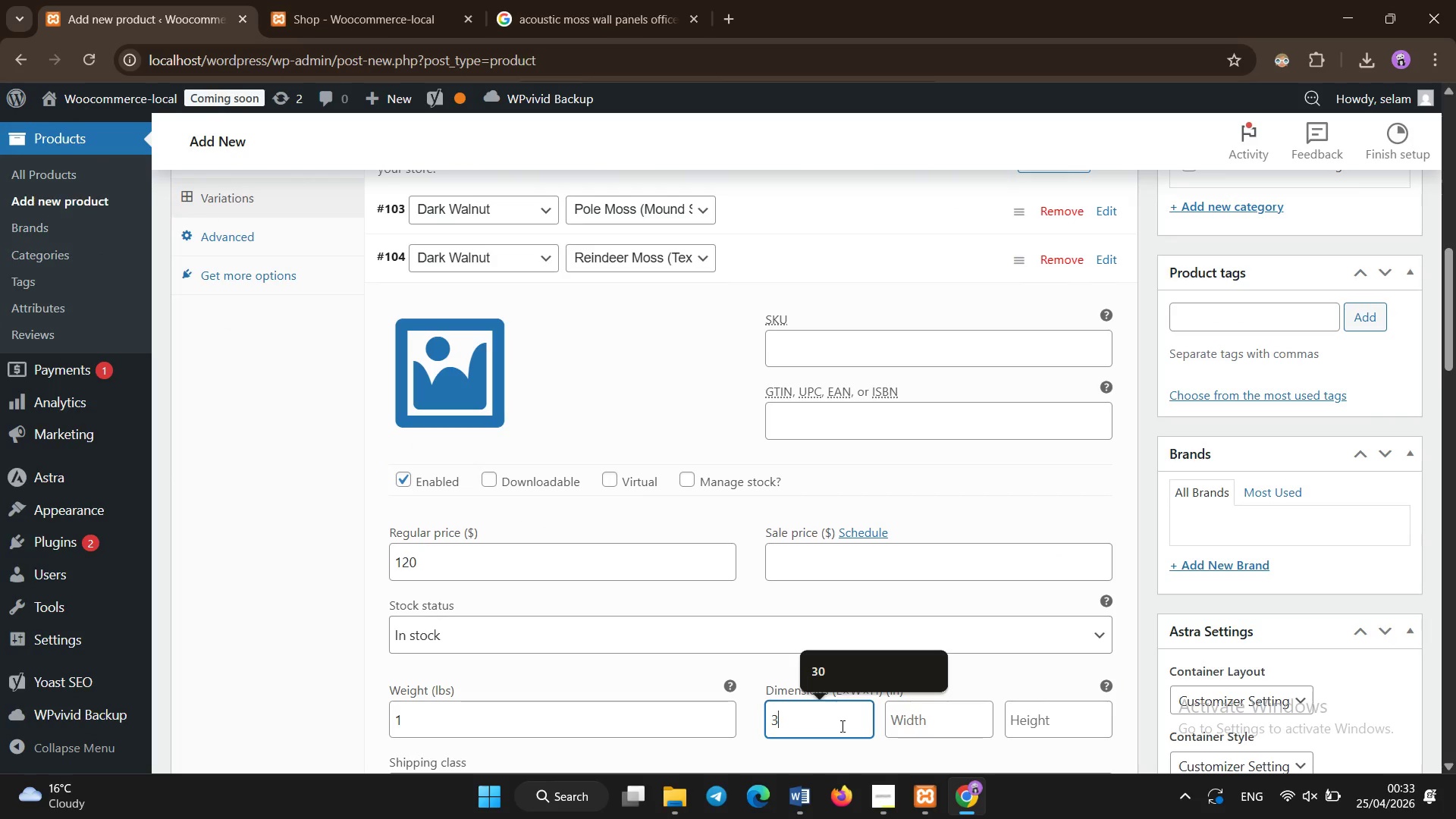 
key(0)
 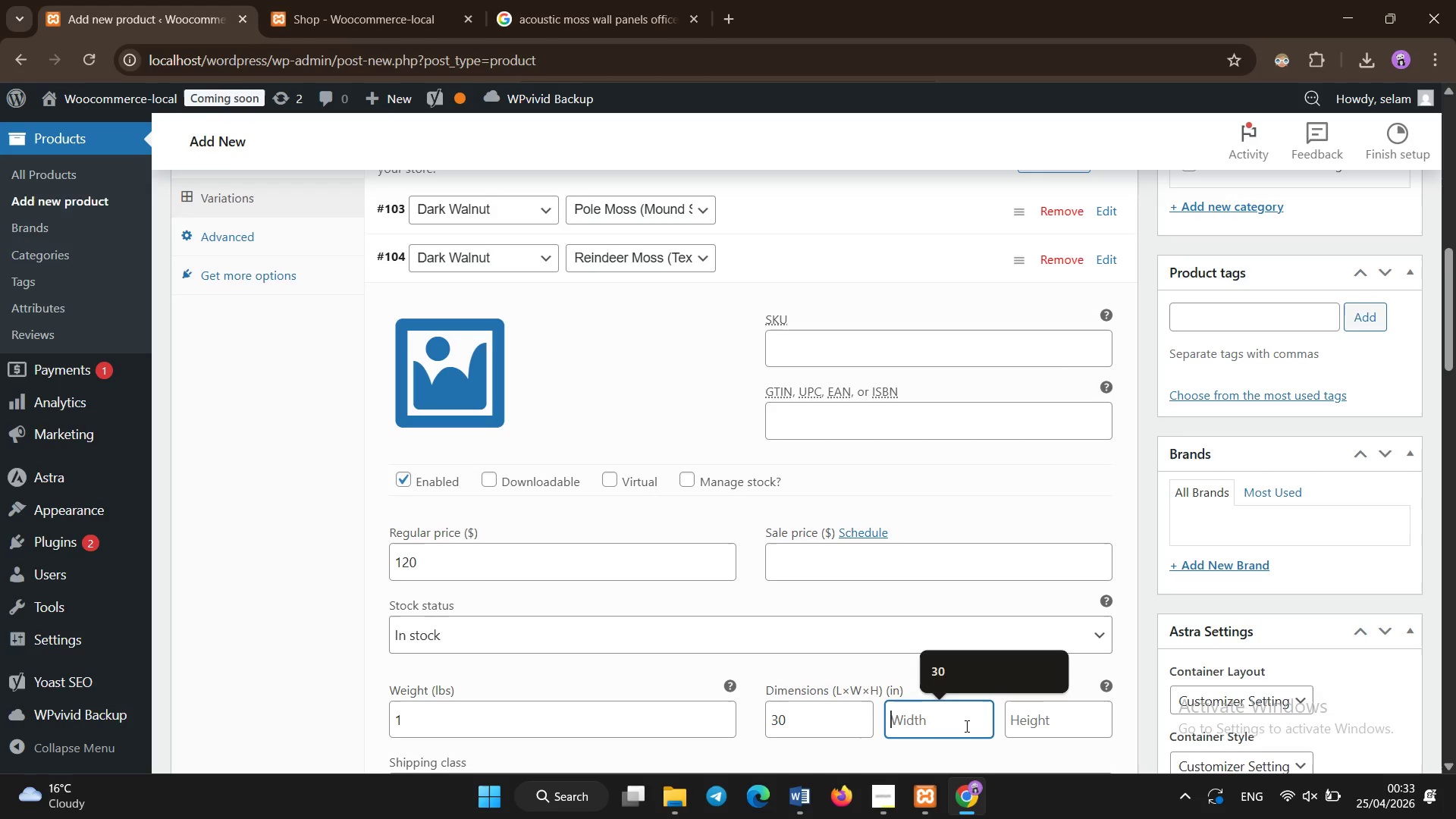 
left_click([967, 726])
 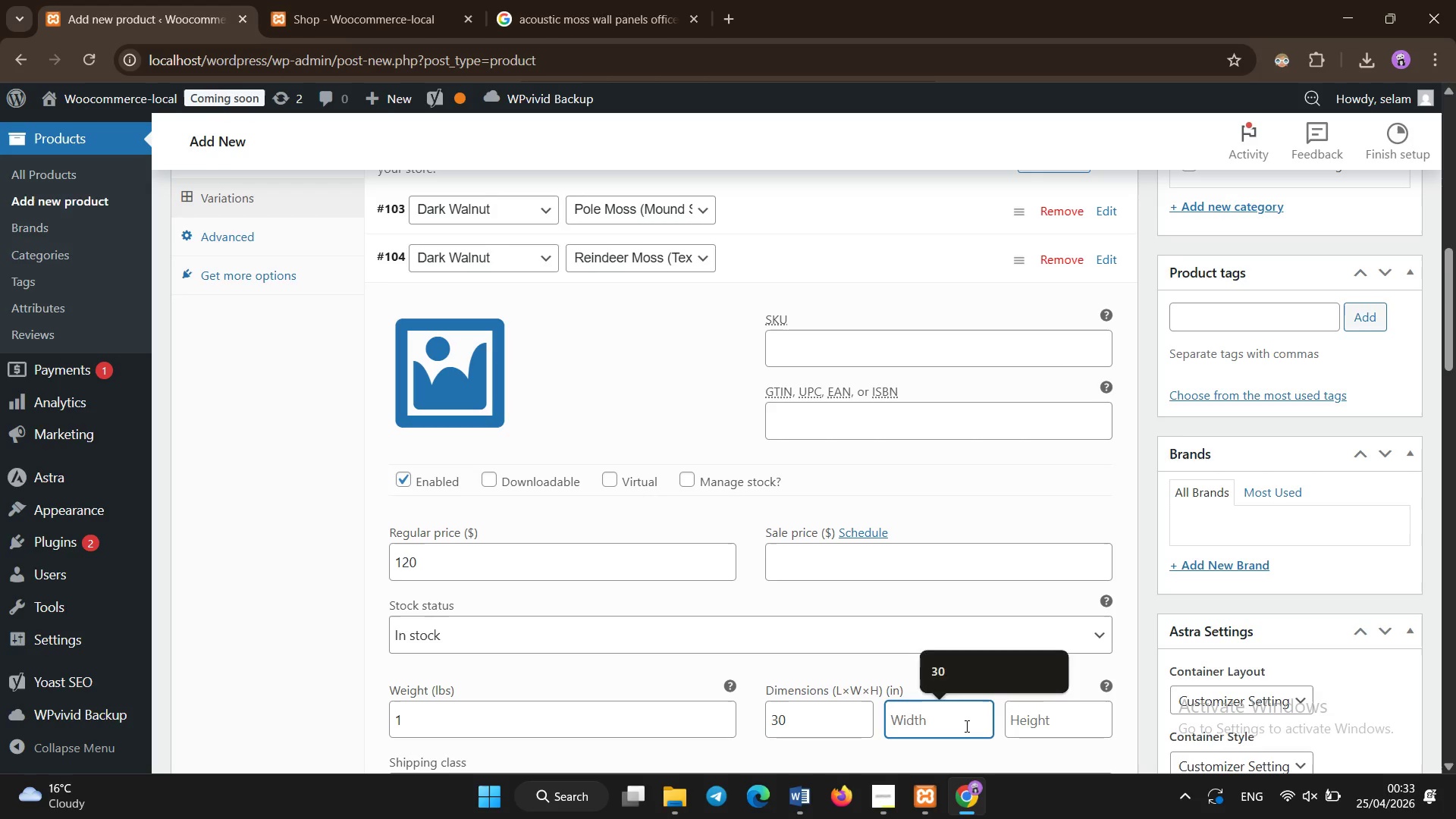 
type(20)
 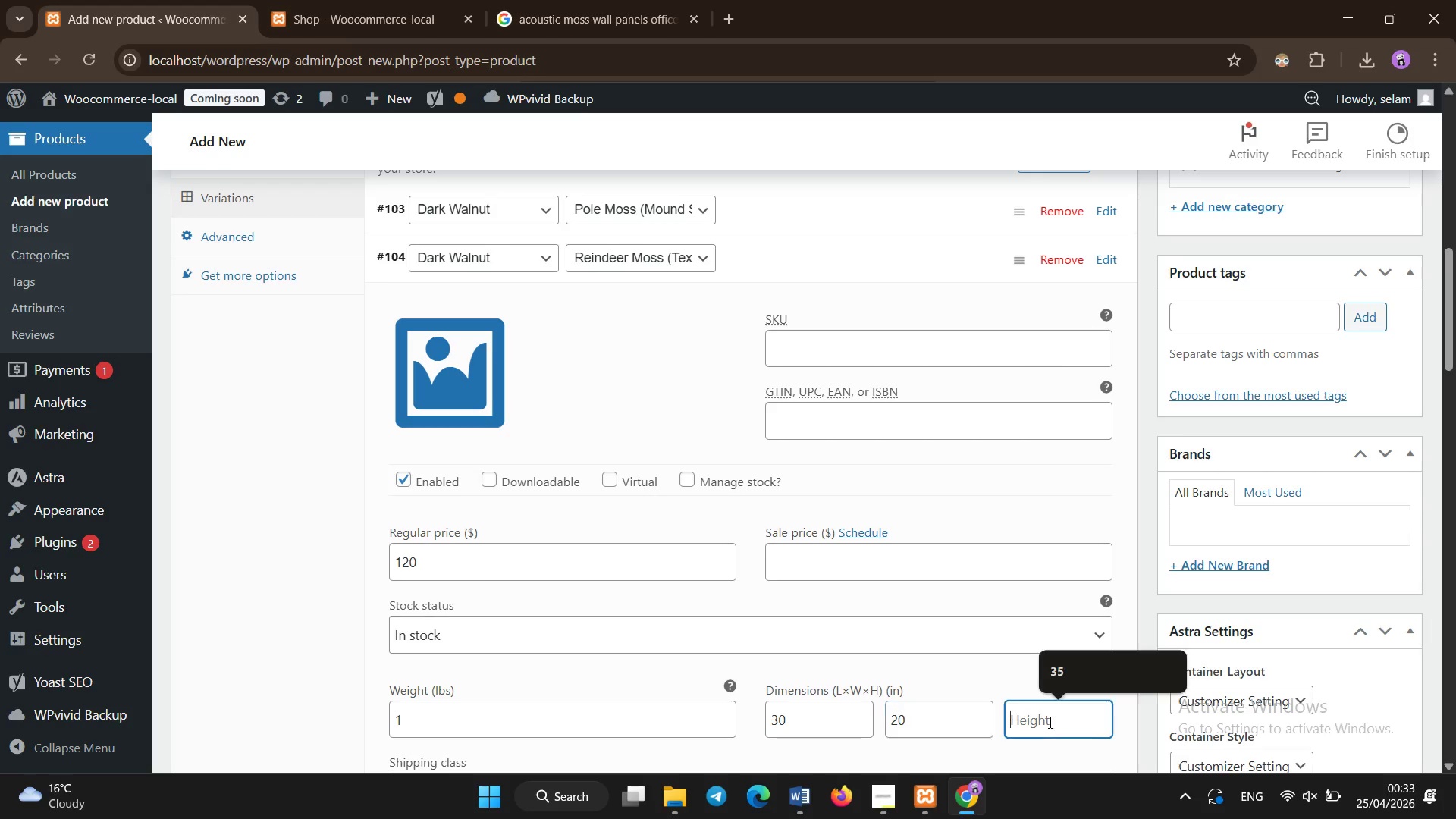 
left_click([1050, 723])
 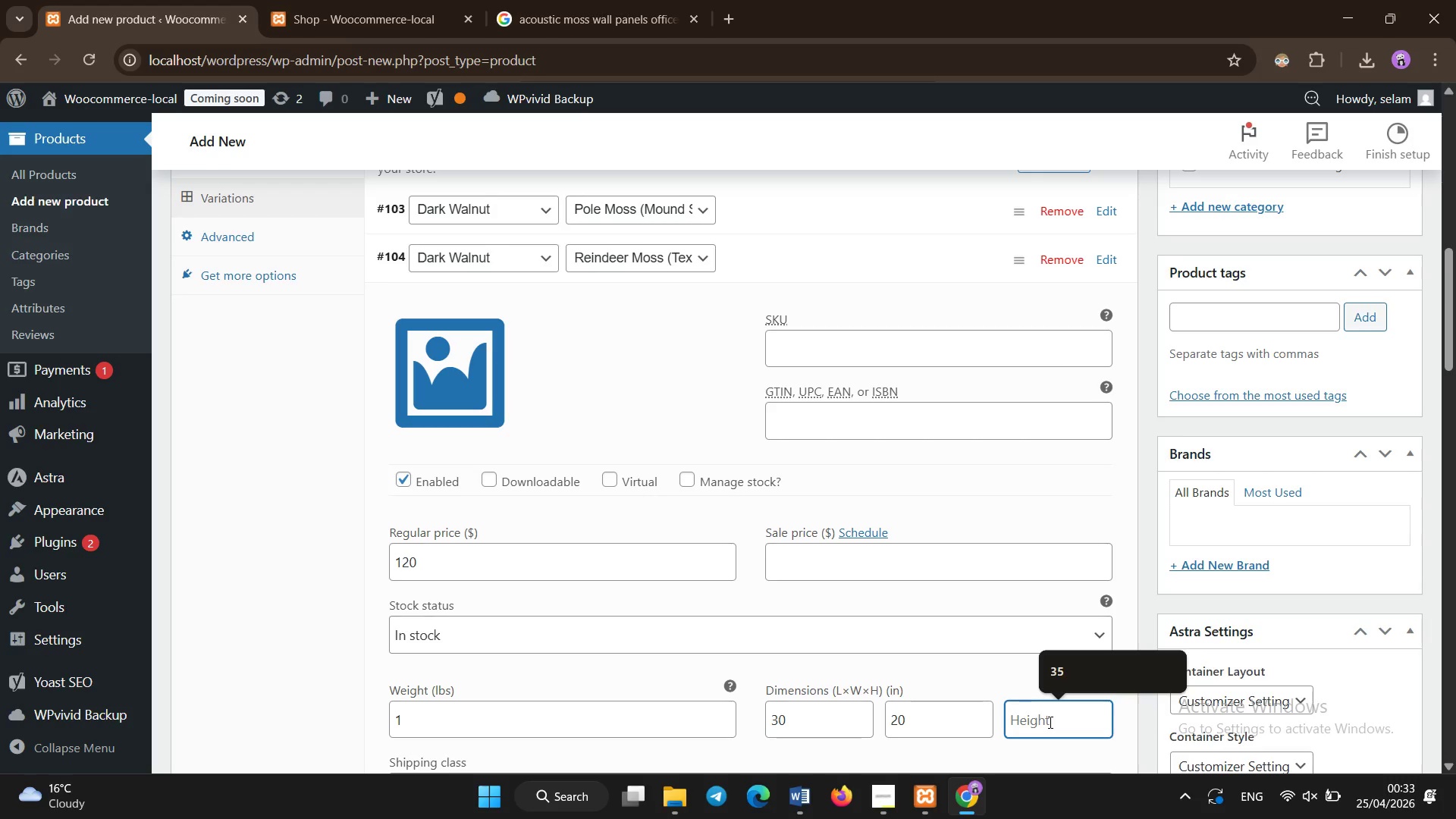 
type(35)
 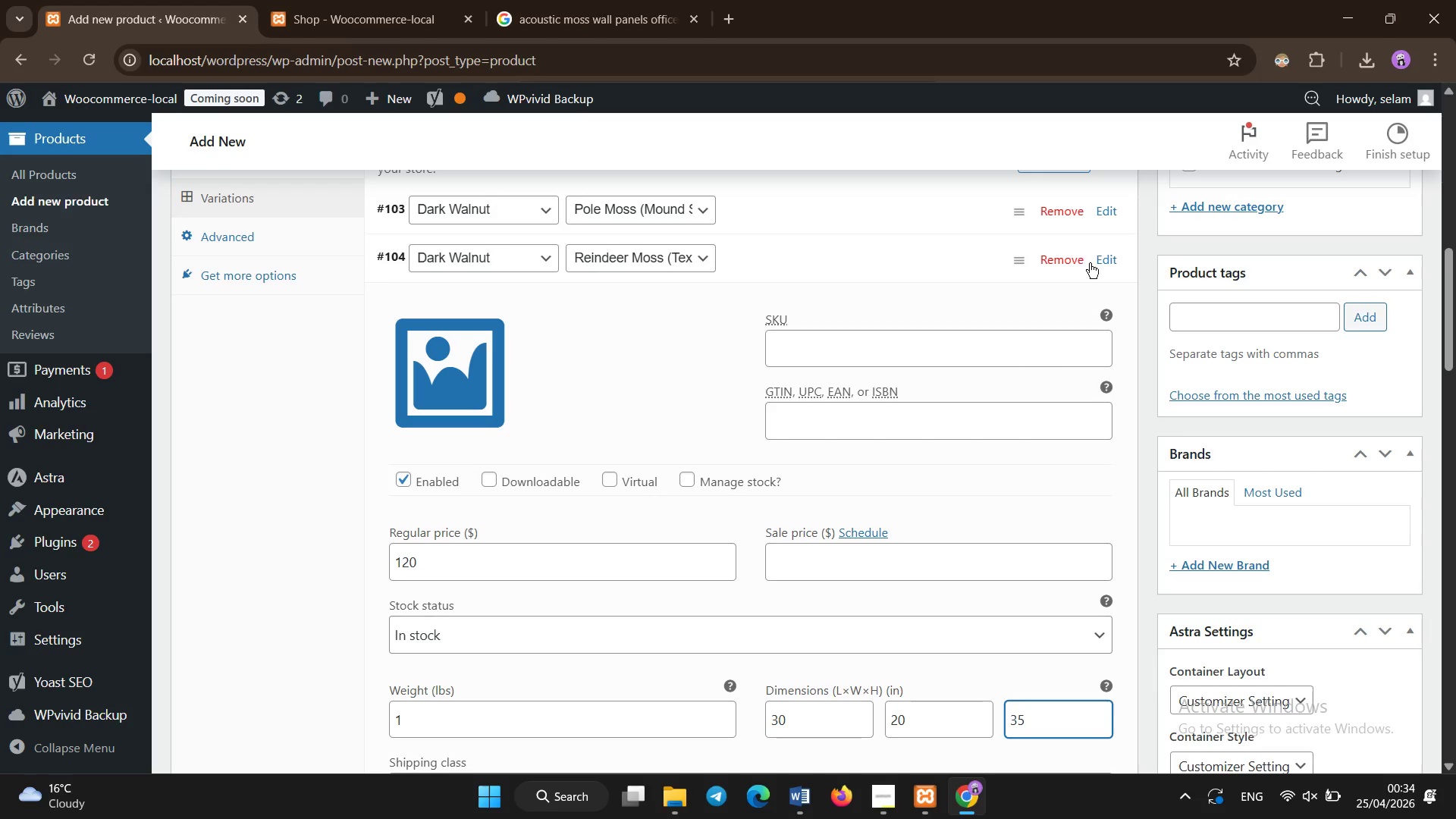 
left_click([1101, 257])
 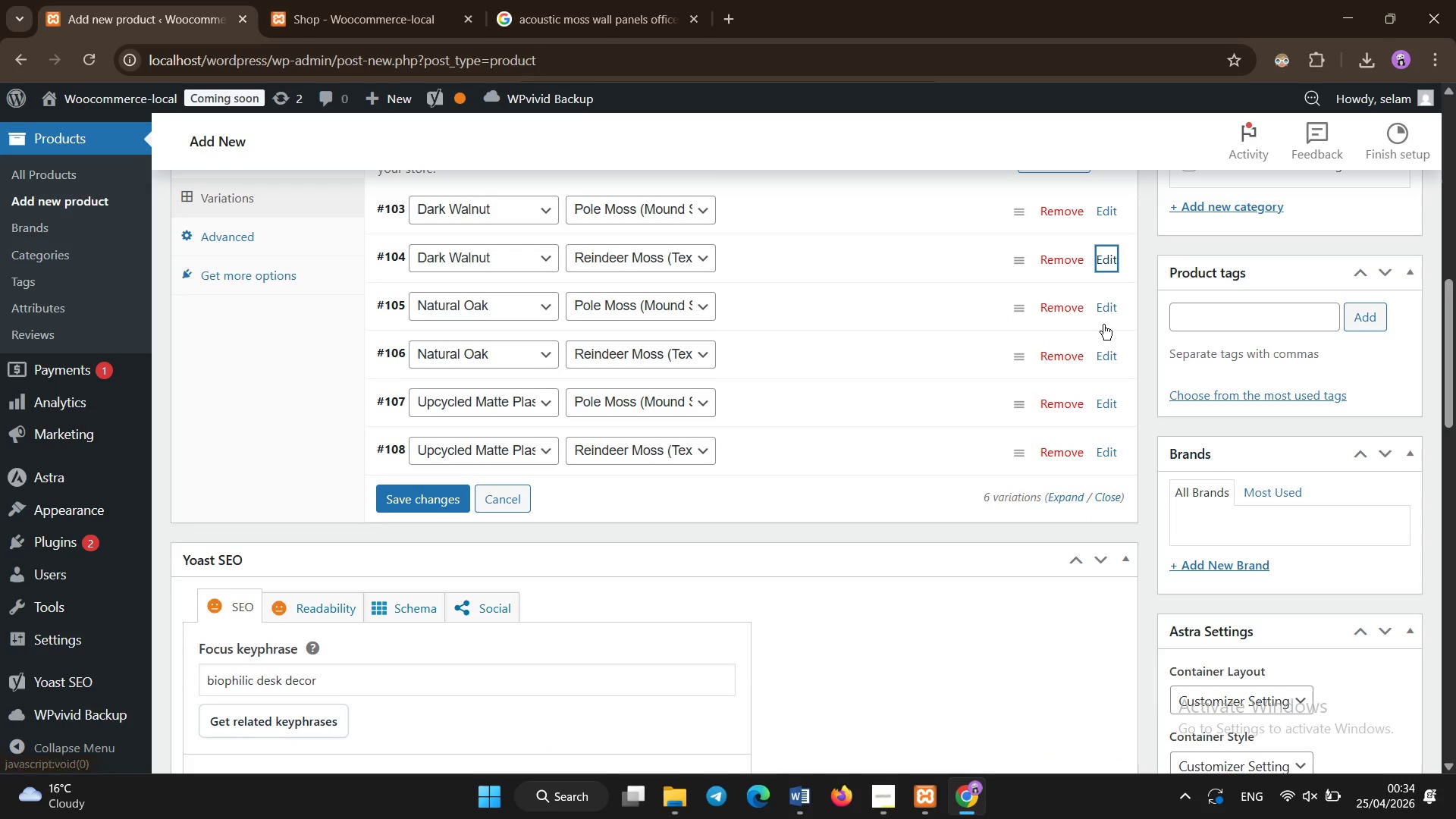 
left_click([1108, 306])
 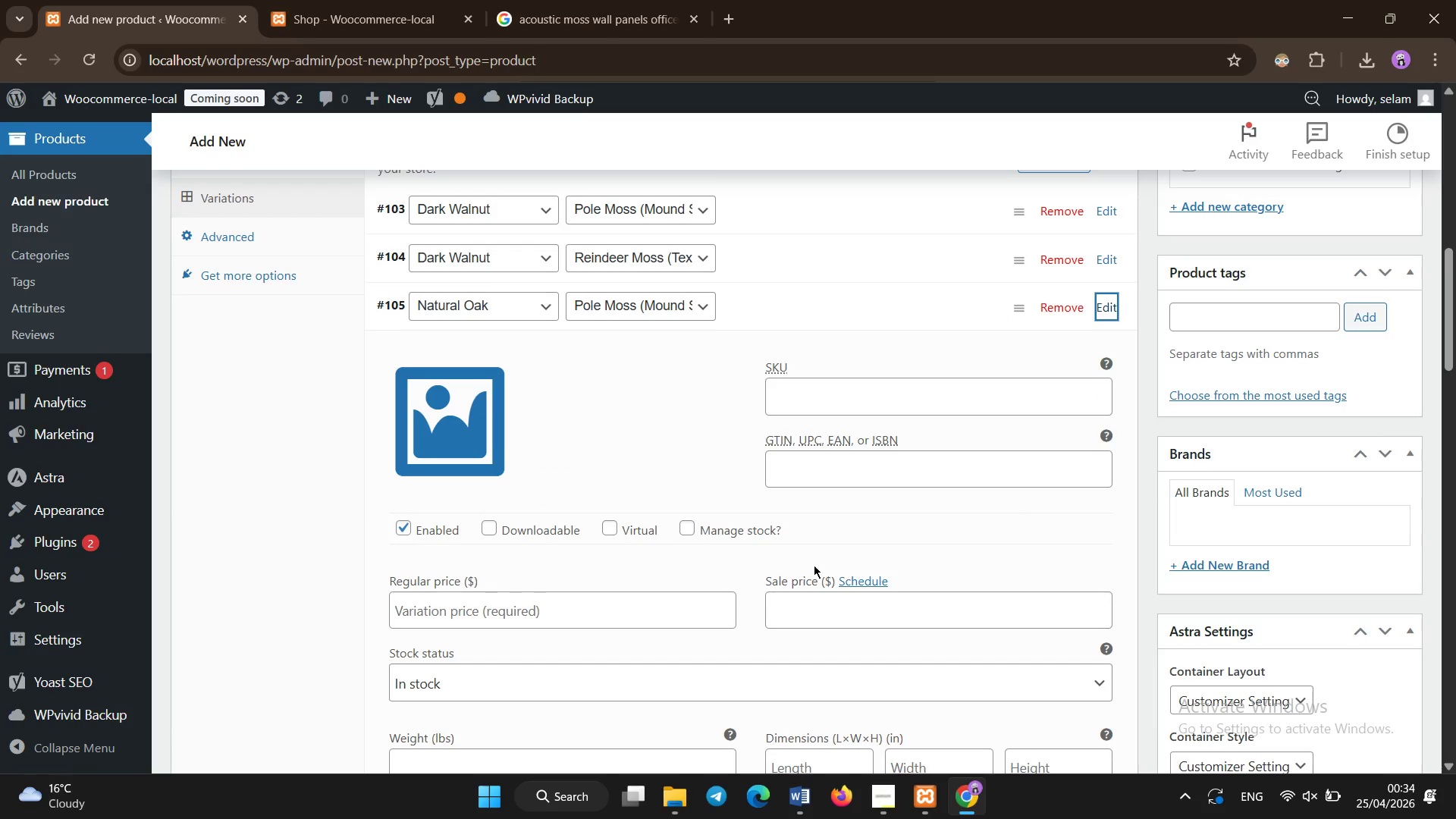 
scroll: coordinate [601, 562], scroll_direction: none, amount: 0.0
 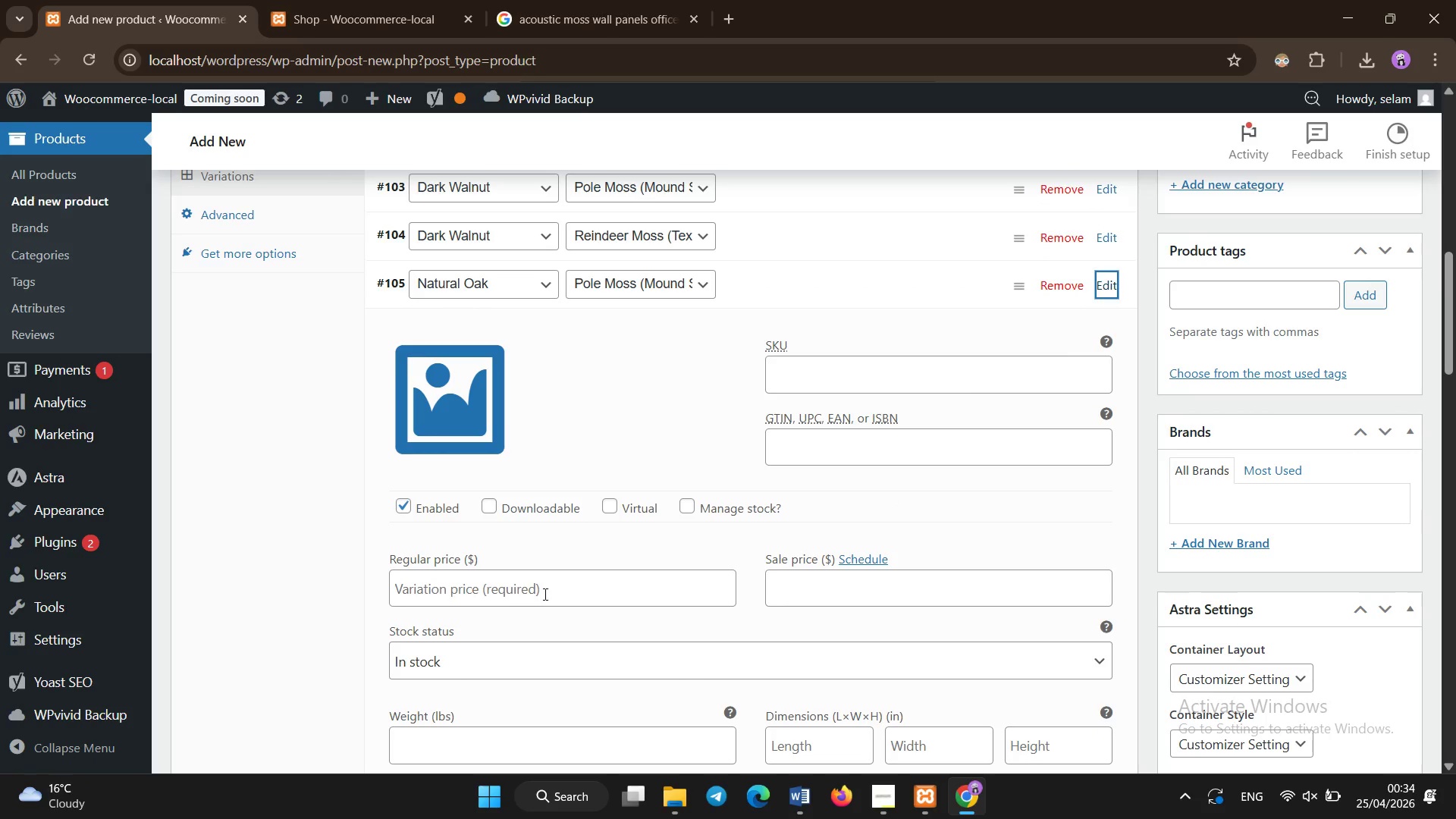 
left_click([544, 596])
 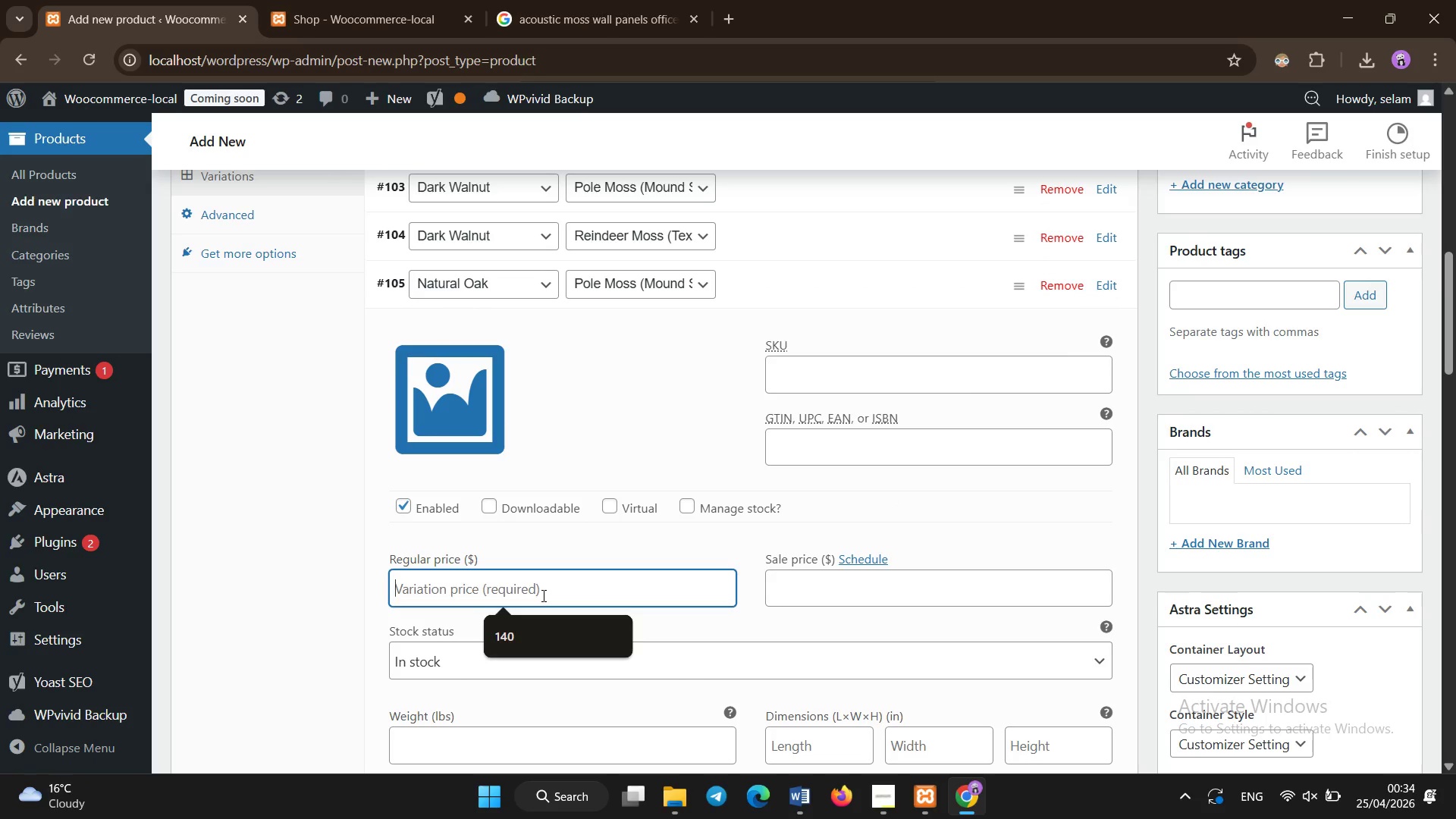 
type(137)
 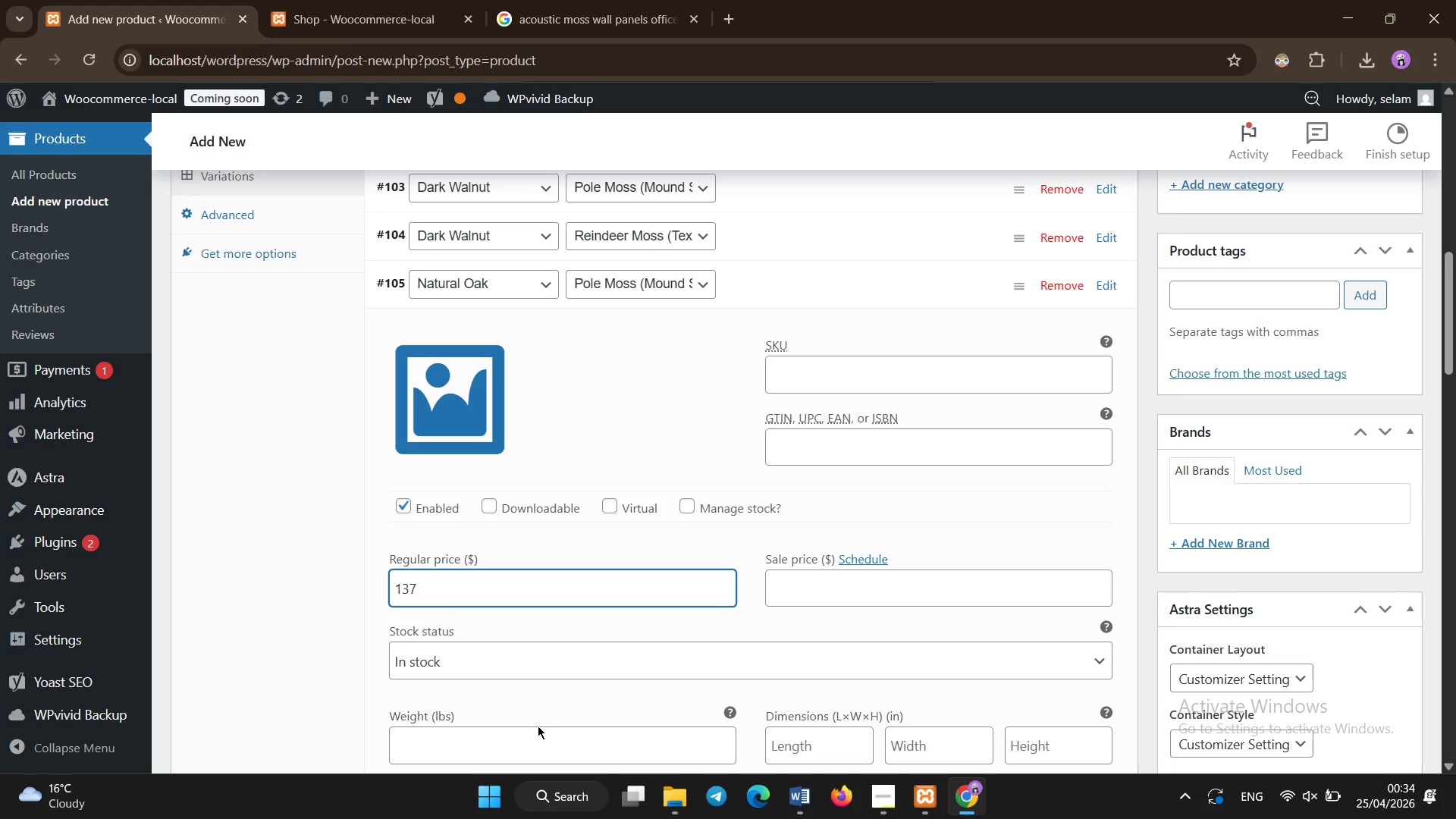 
left_click([538, 745])
 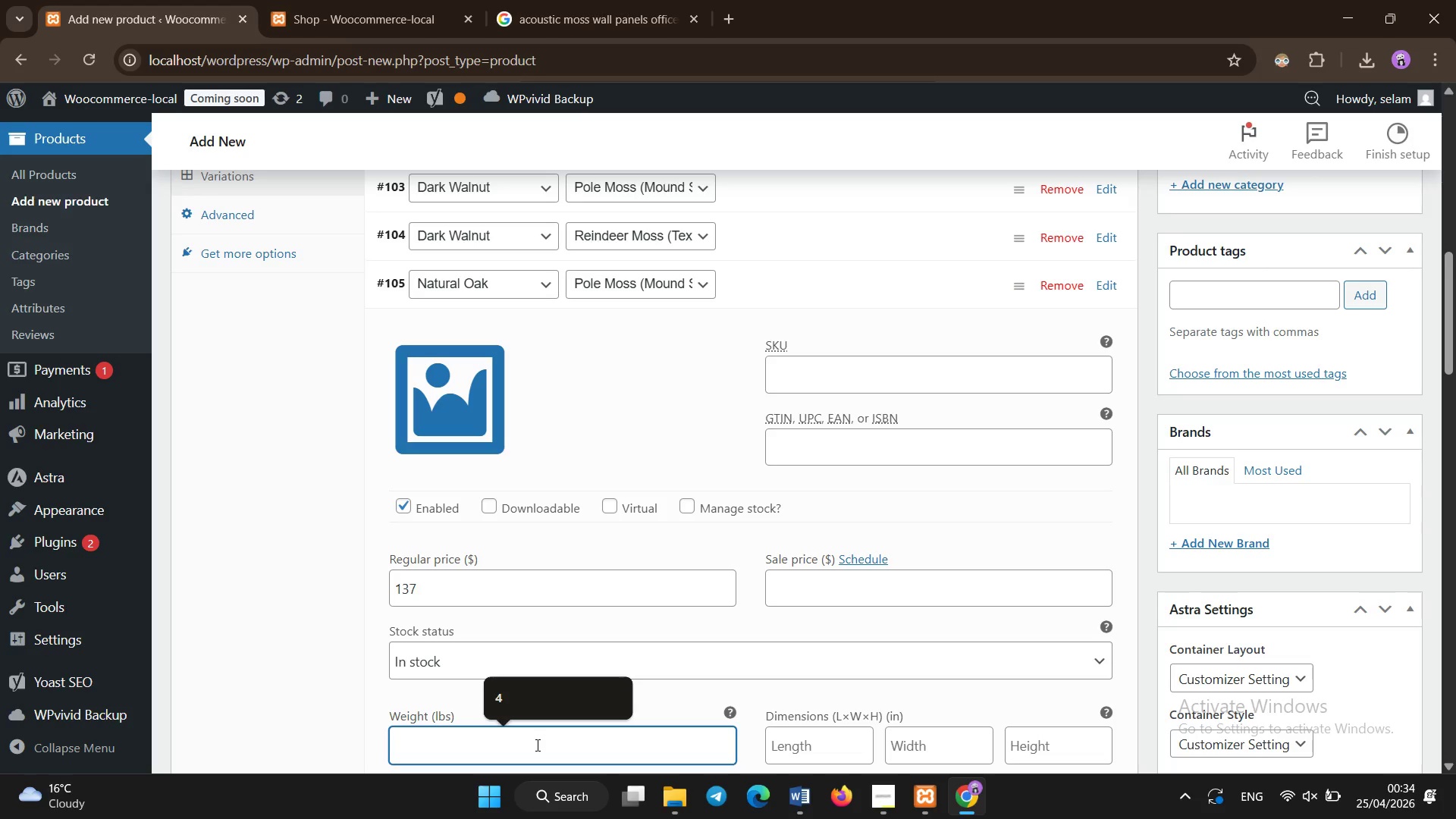 
key(2)
 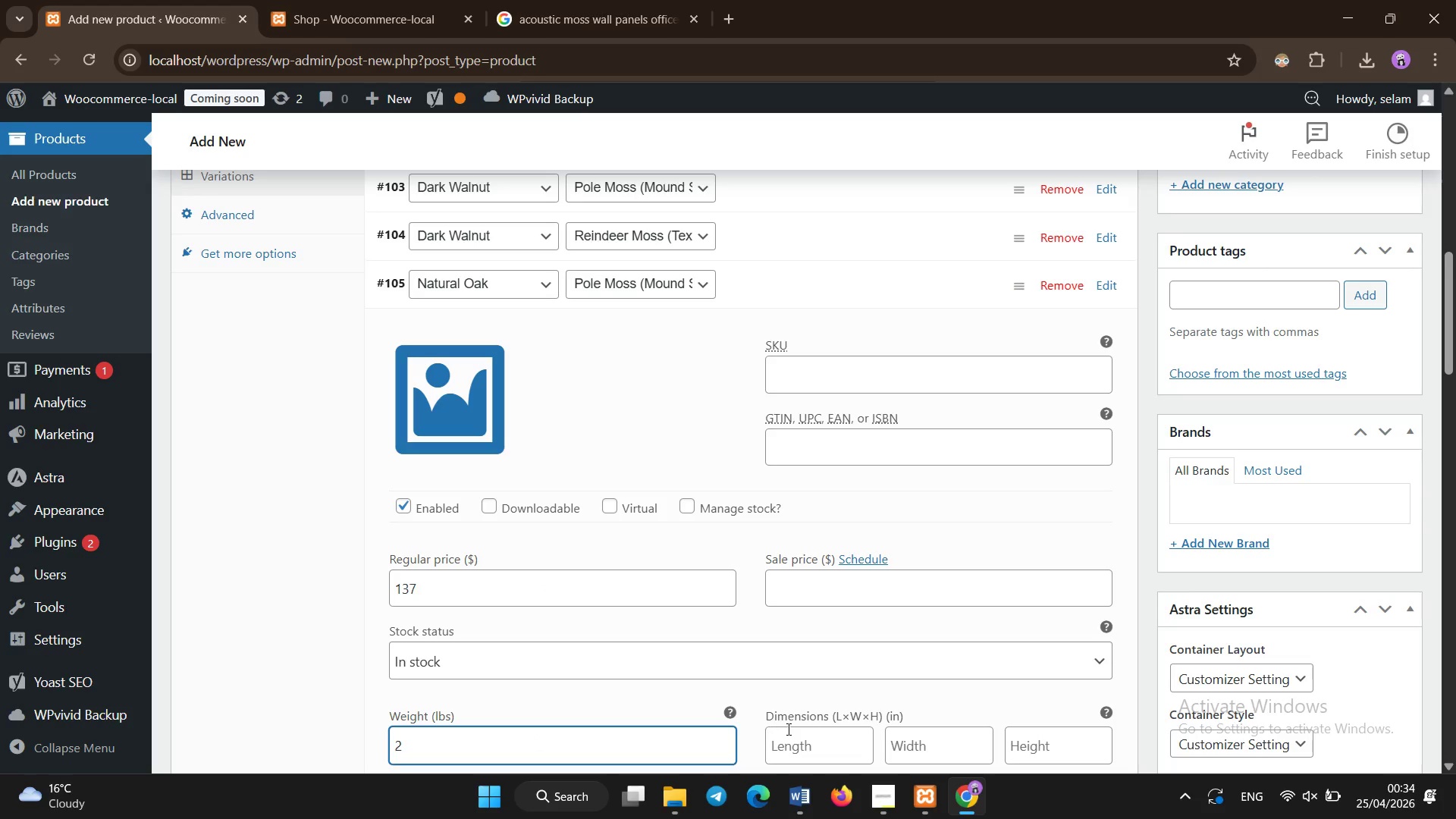 
left_click([799, 737])
 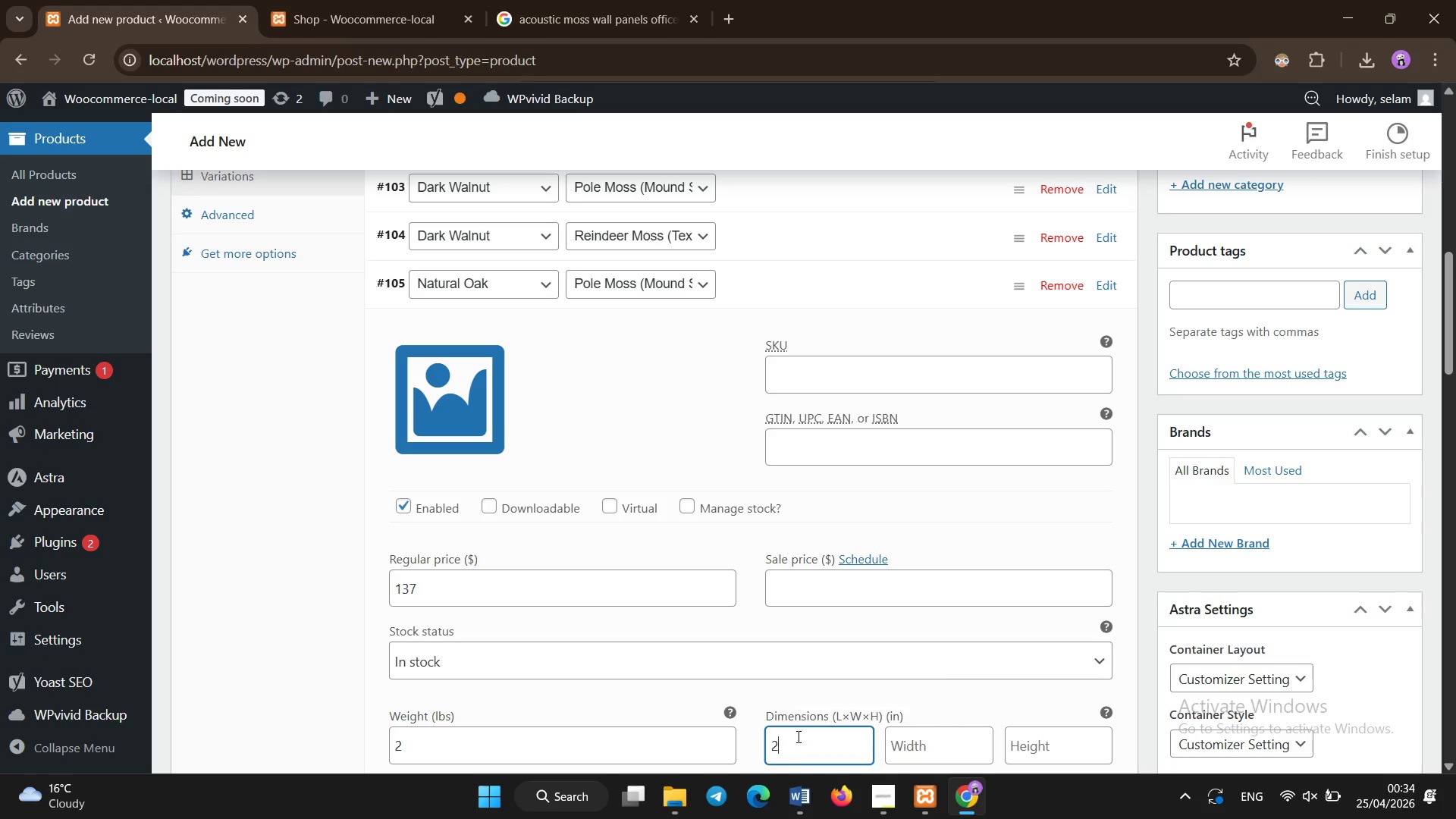 
type(23)
 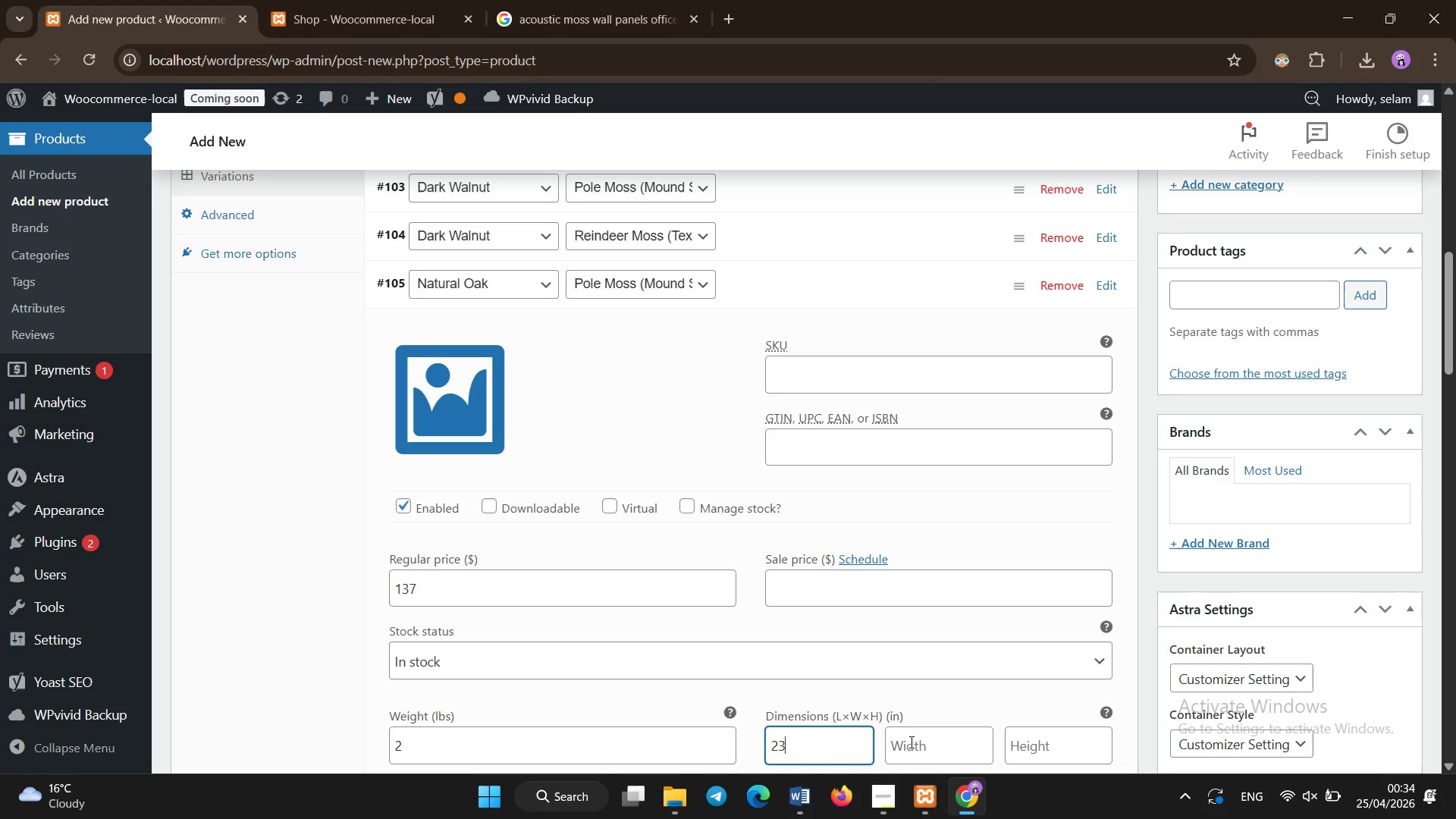 
left_click([921, 742])
 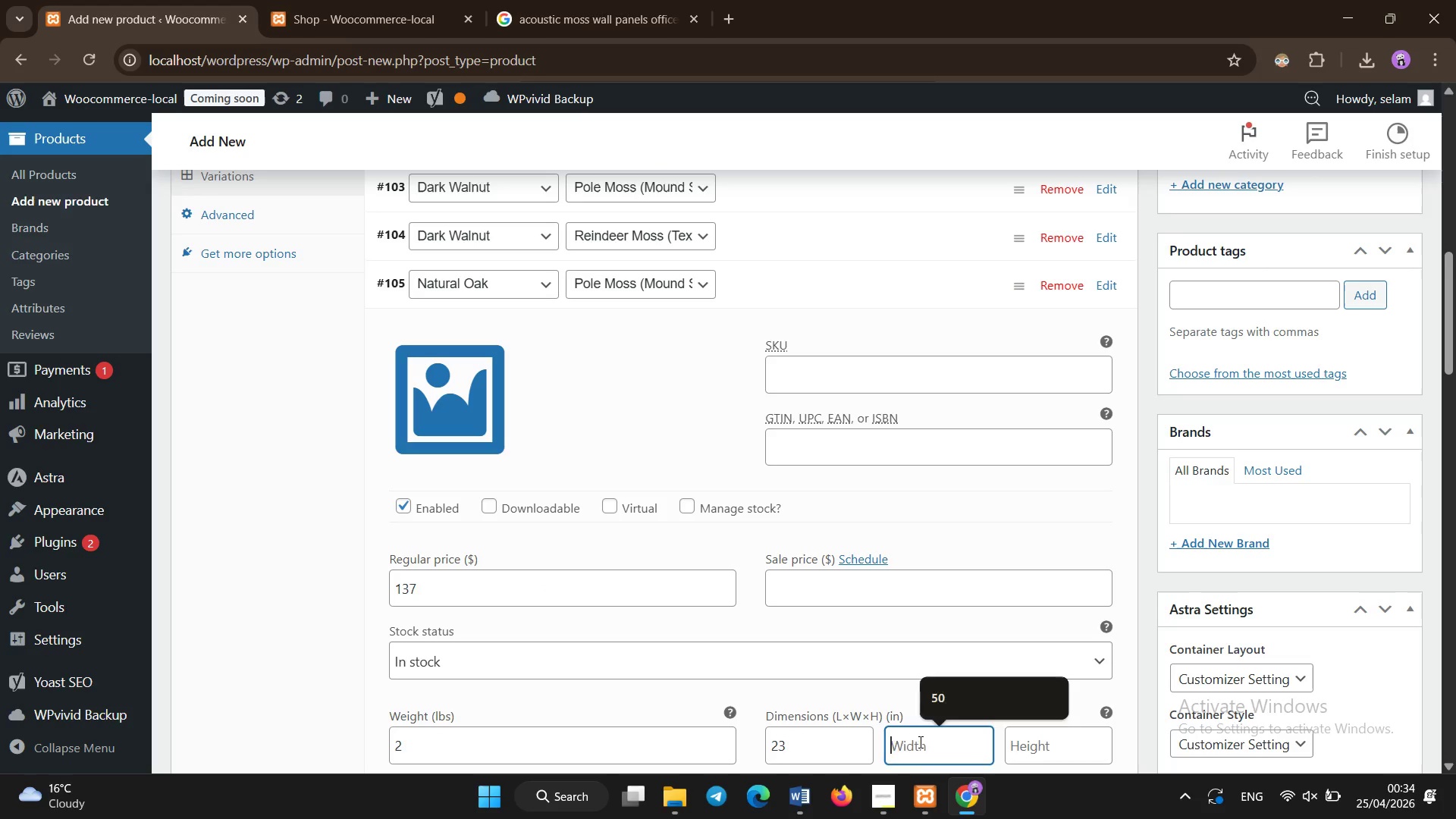 
type(23)
 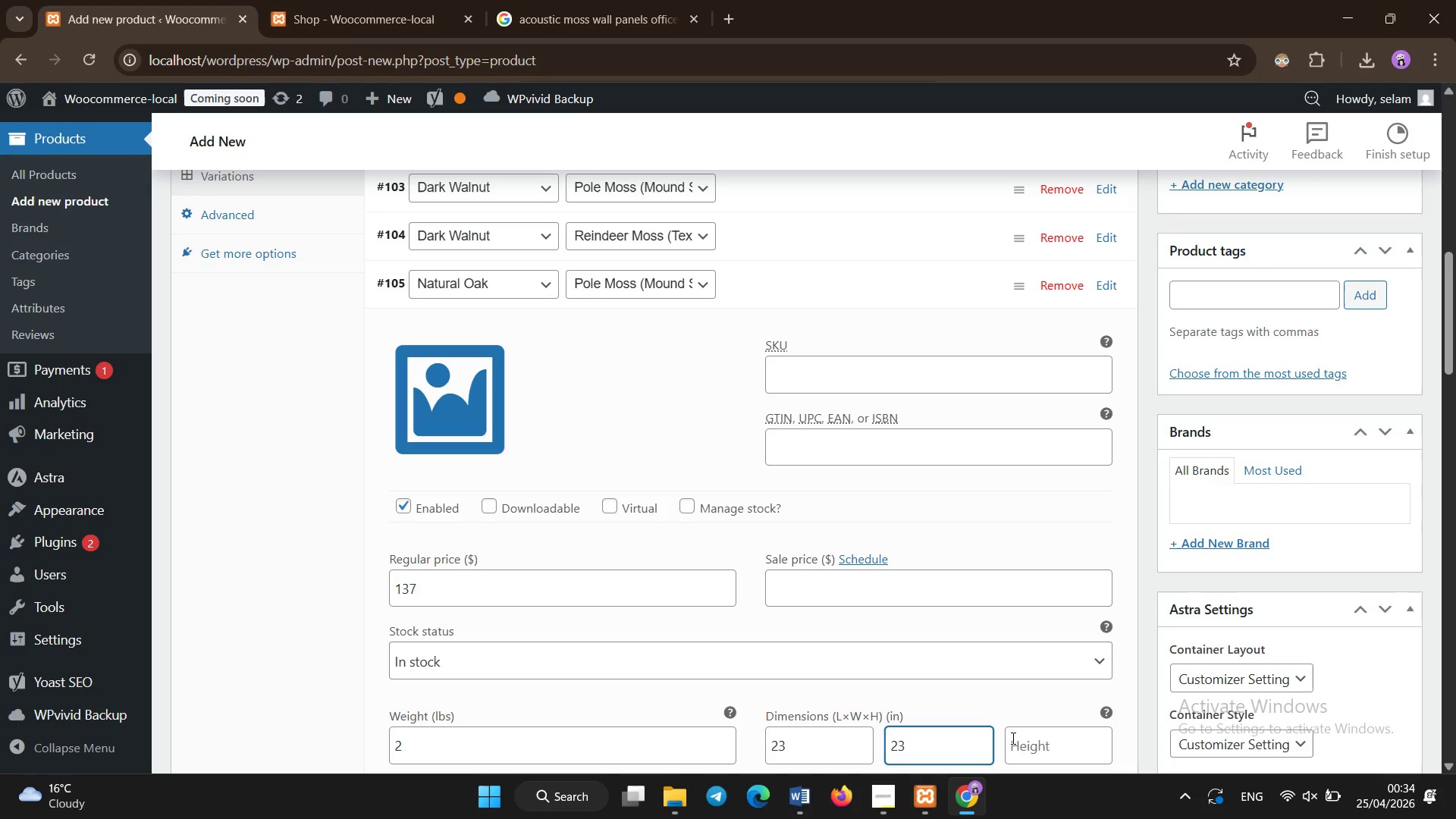 
left_click([1029, 750])
 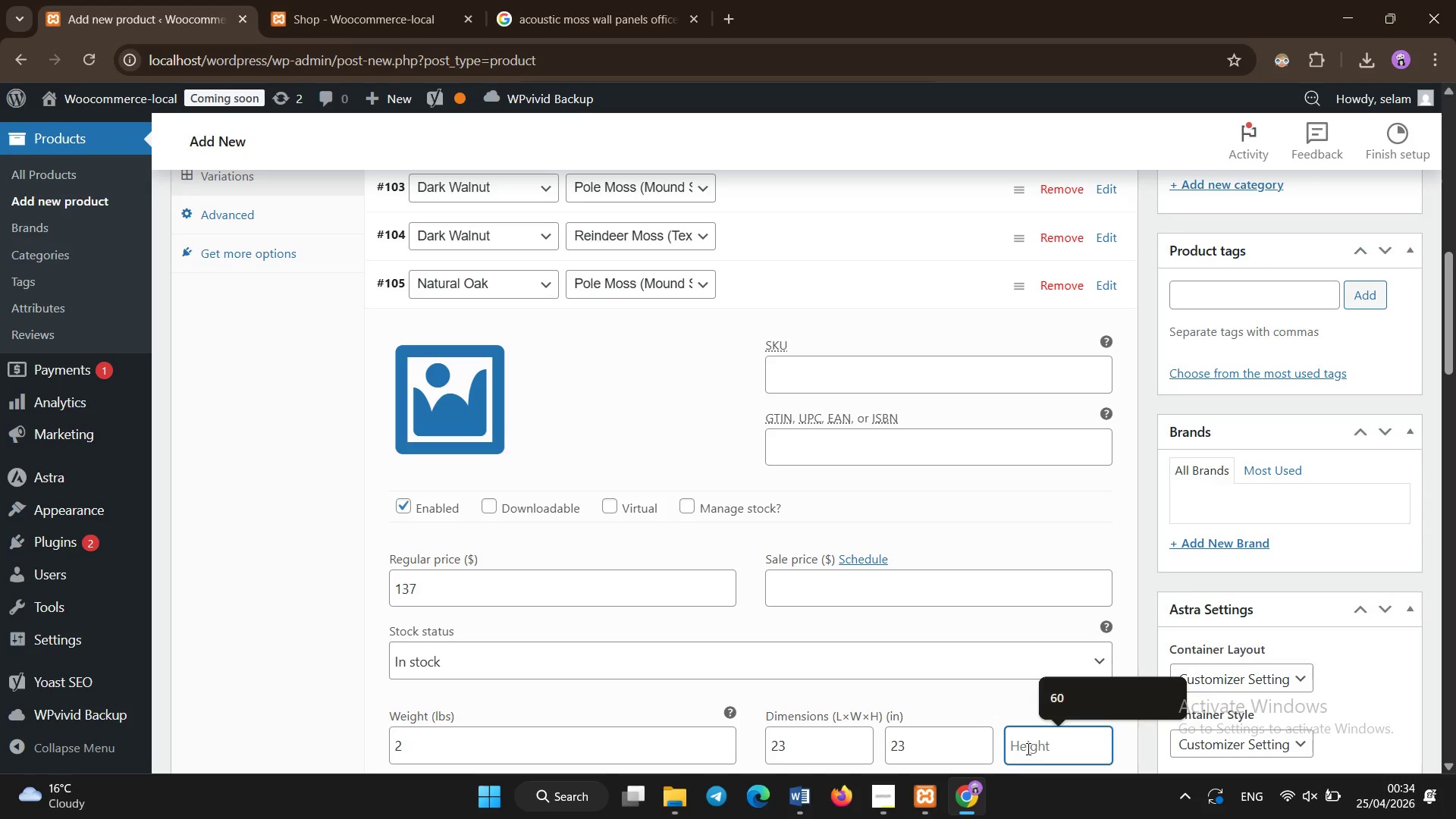 
type(34)
 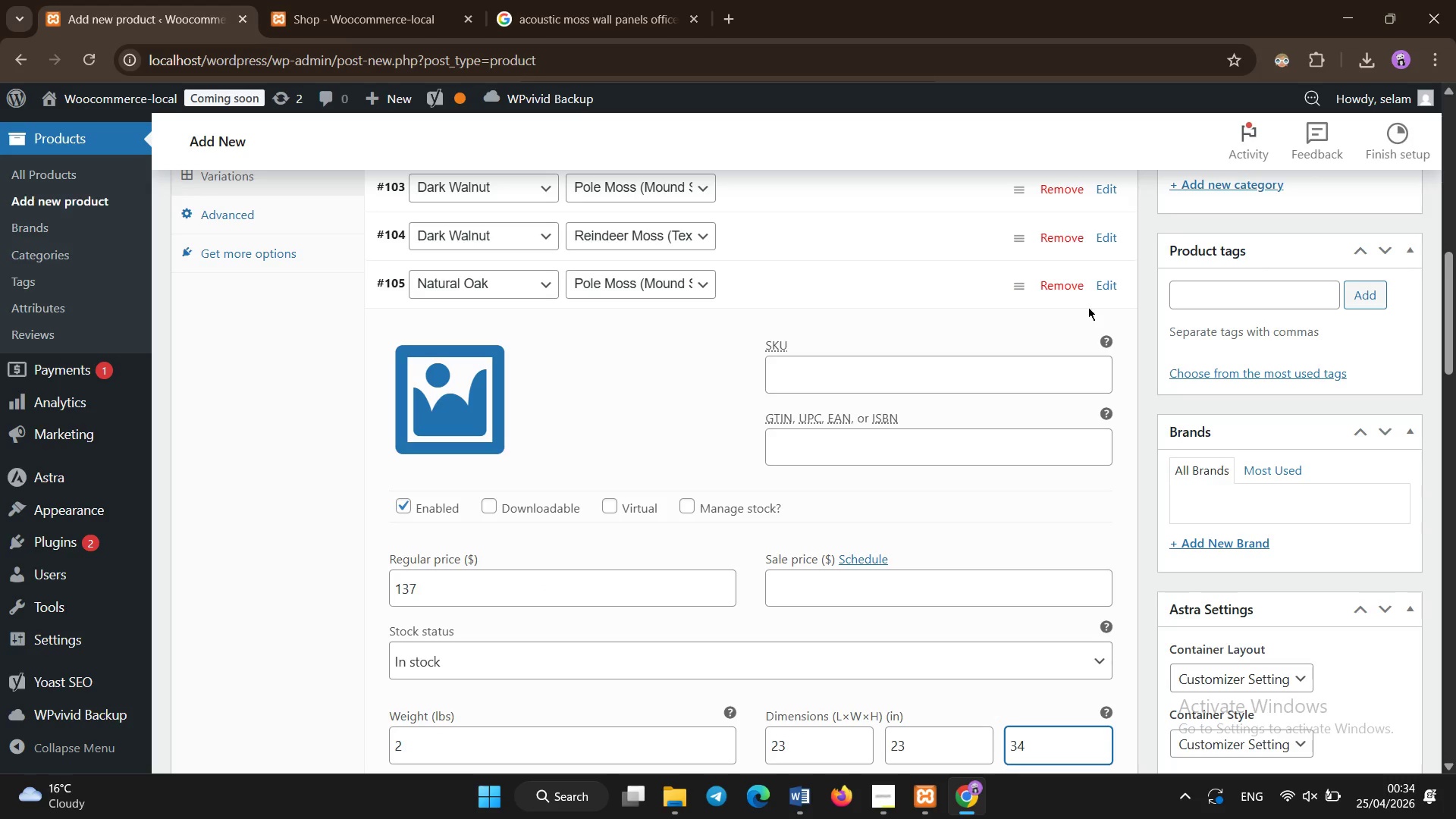 
left_click([1106, 294])
 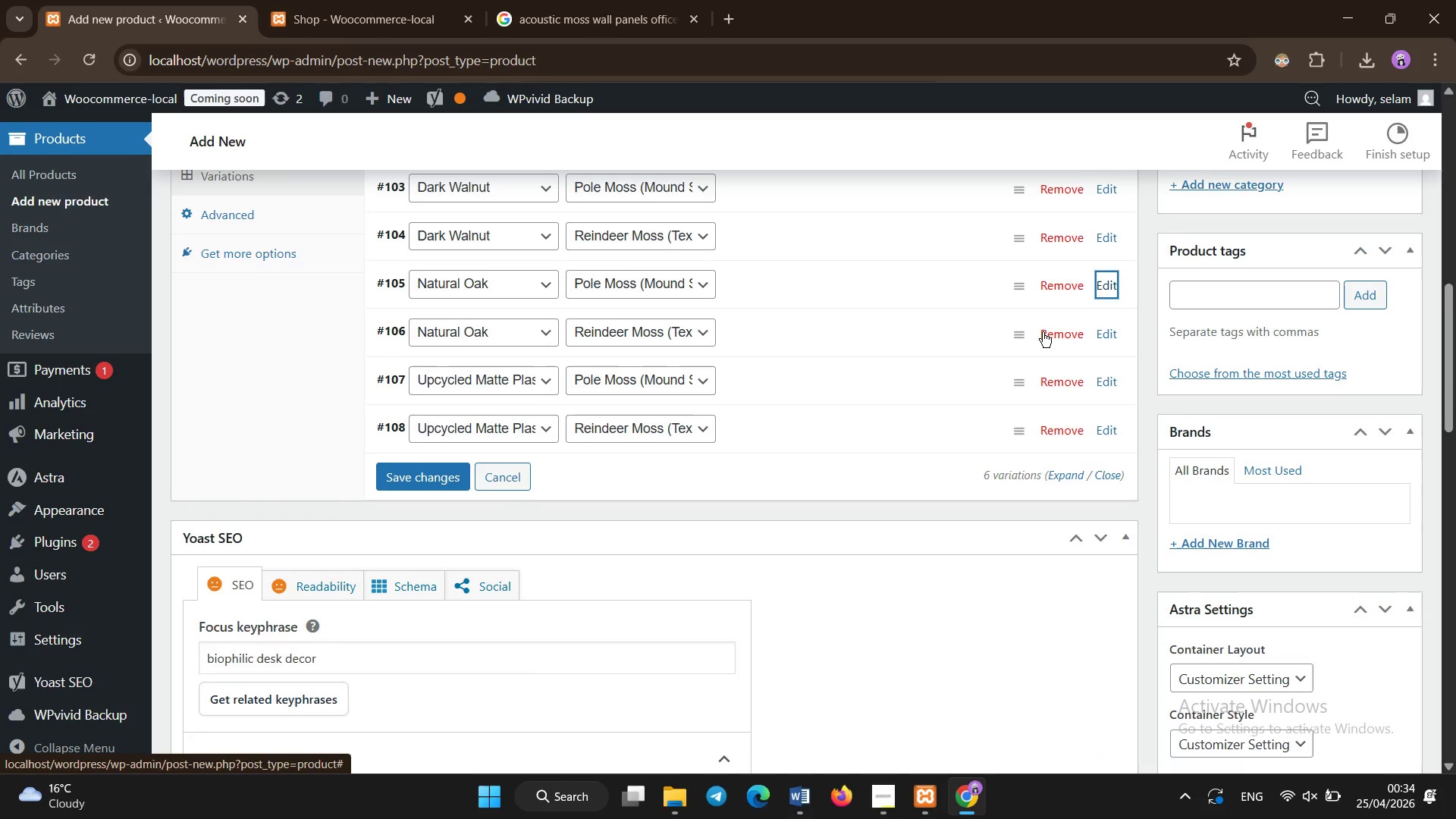 
scroll: coordinate [1045, 318], scroll_direction: down, amount: 1.0
 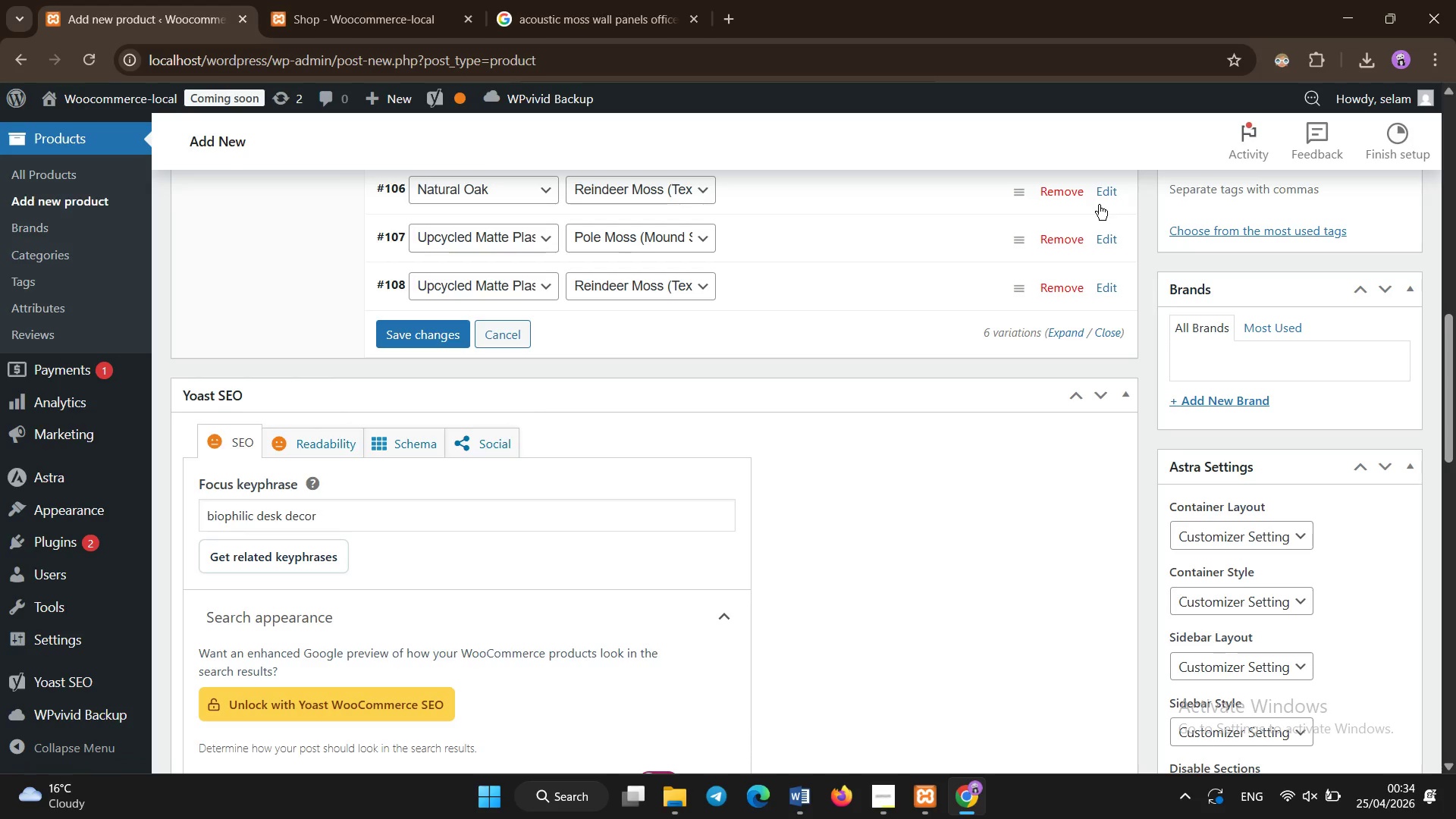 
scroll: coordinate [1099, 205], scroll_direction: none, amount: 0.0
 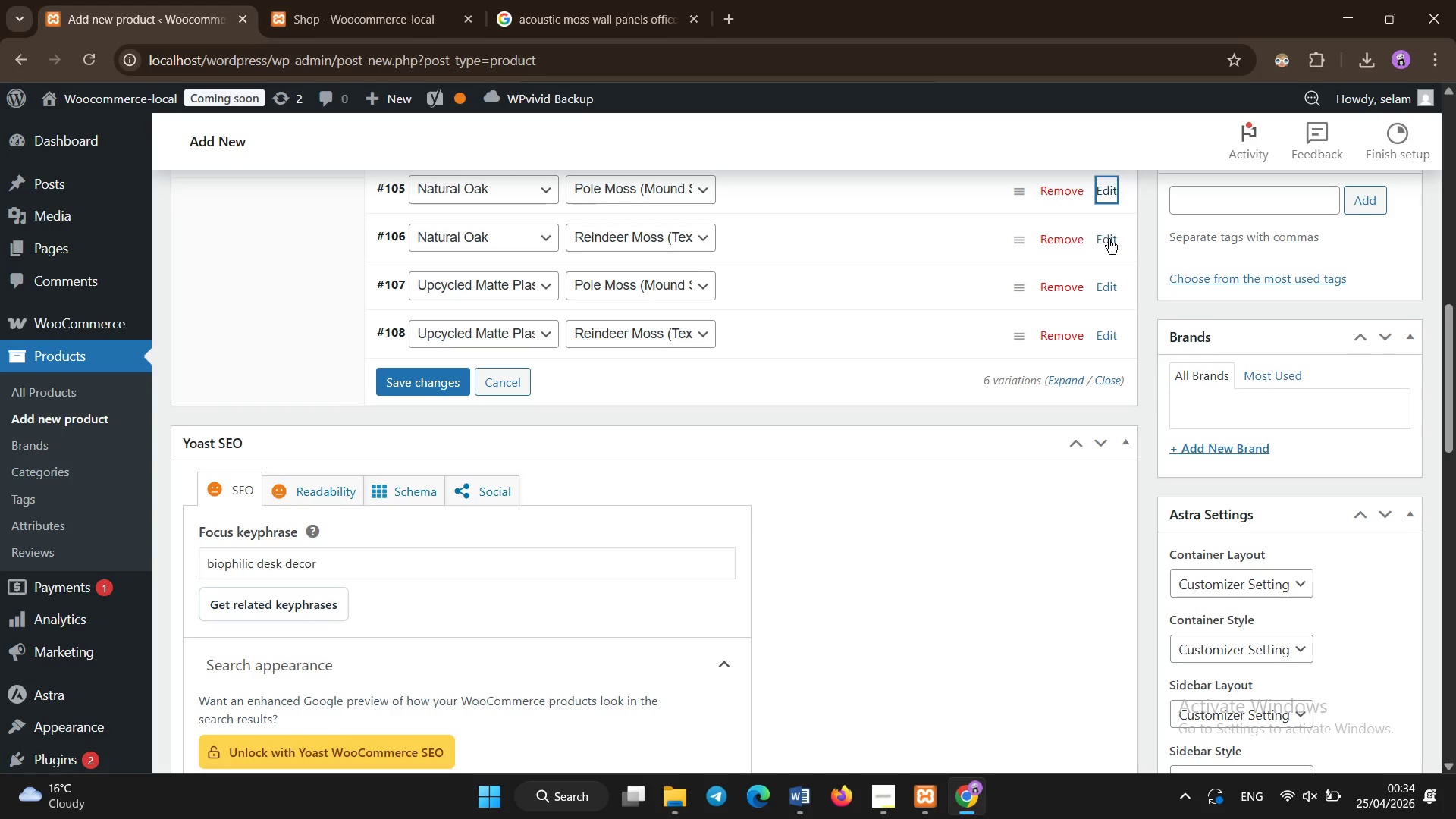 
left_click([1109, 243])
 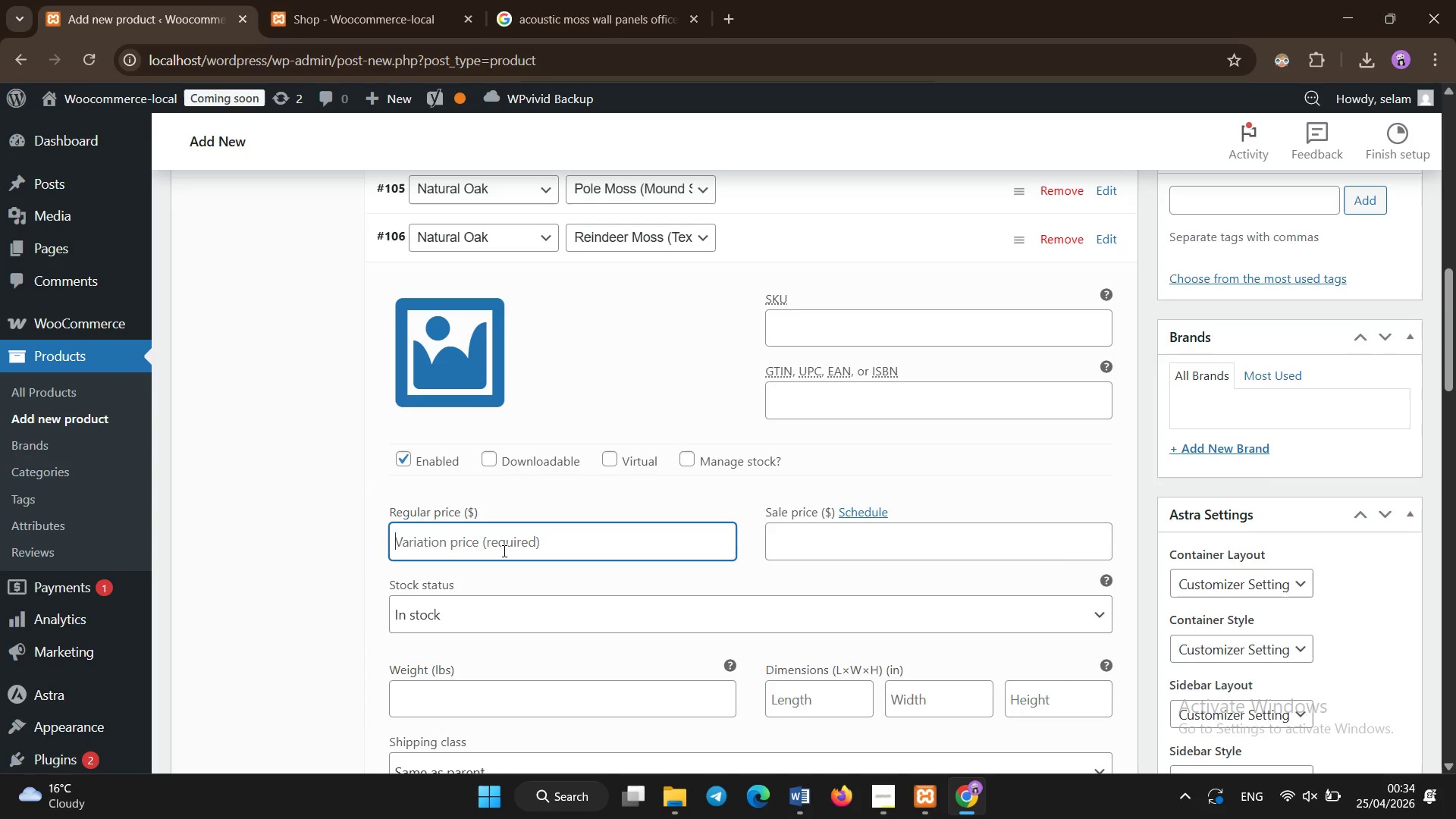 
type(150)
key(Backspace)
key(Backspace)
type(34)
 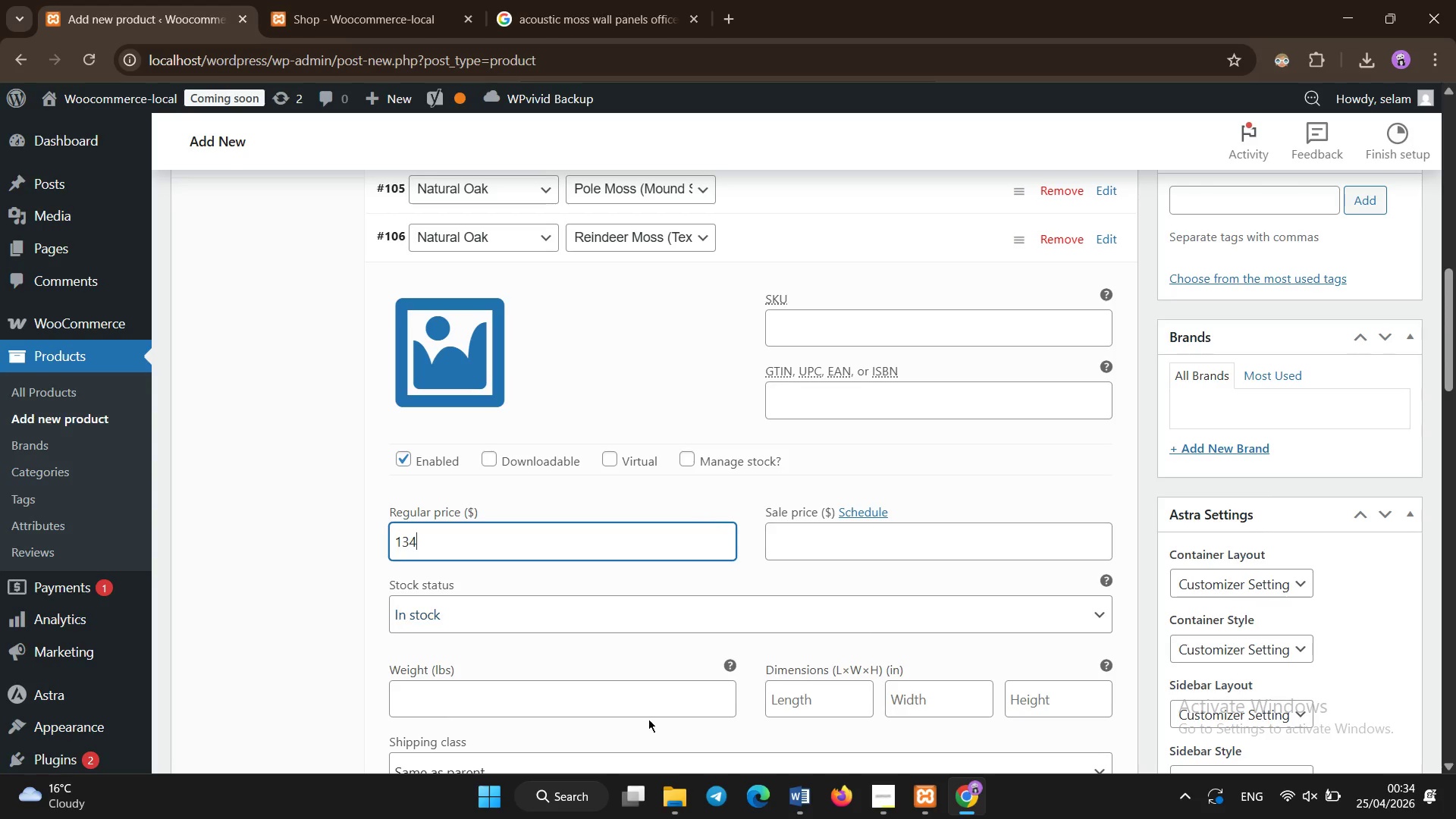 
left_click([604, 701])
 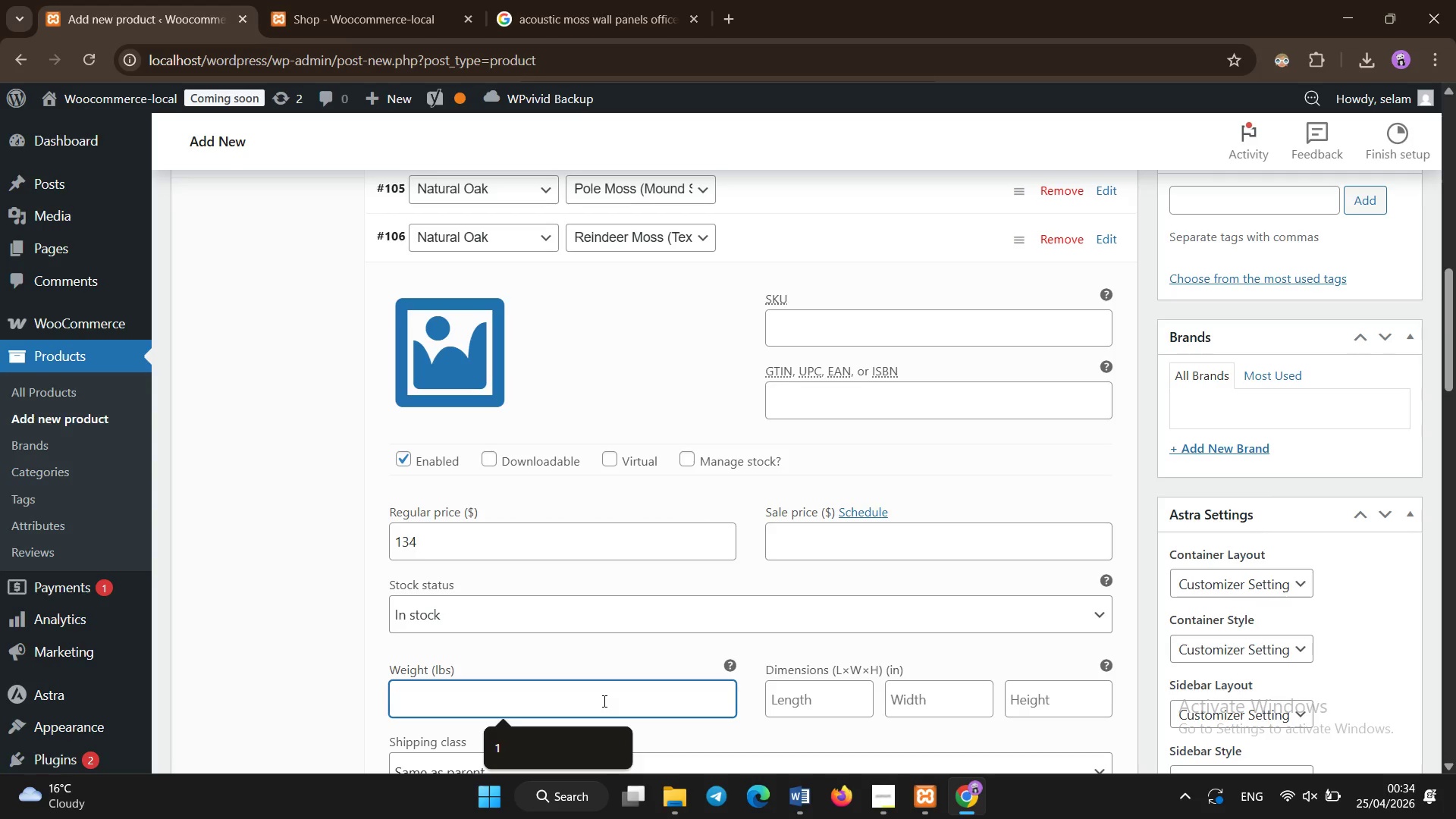 
key(2)
 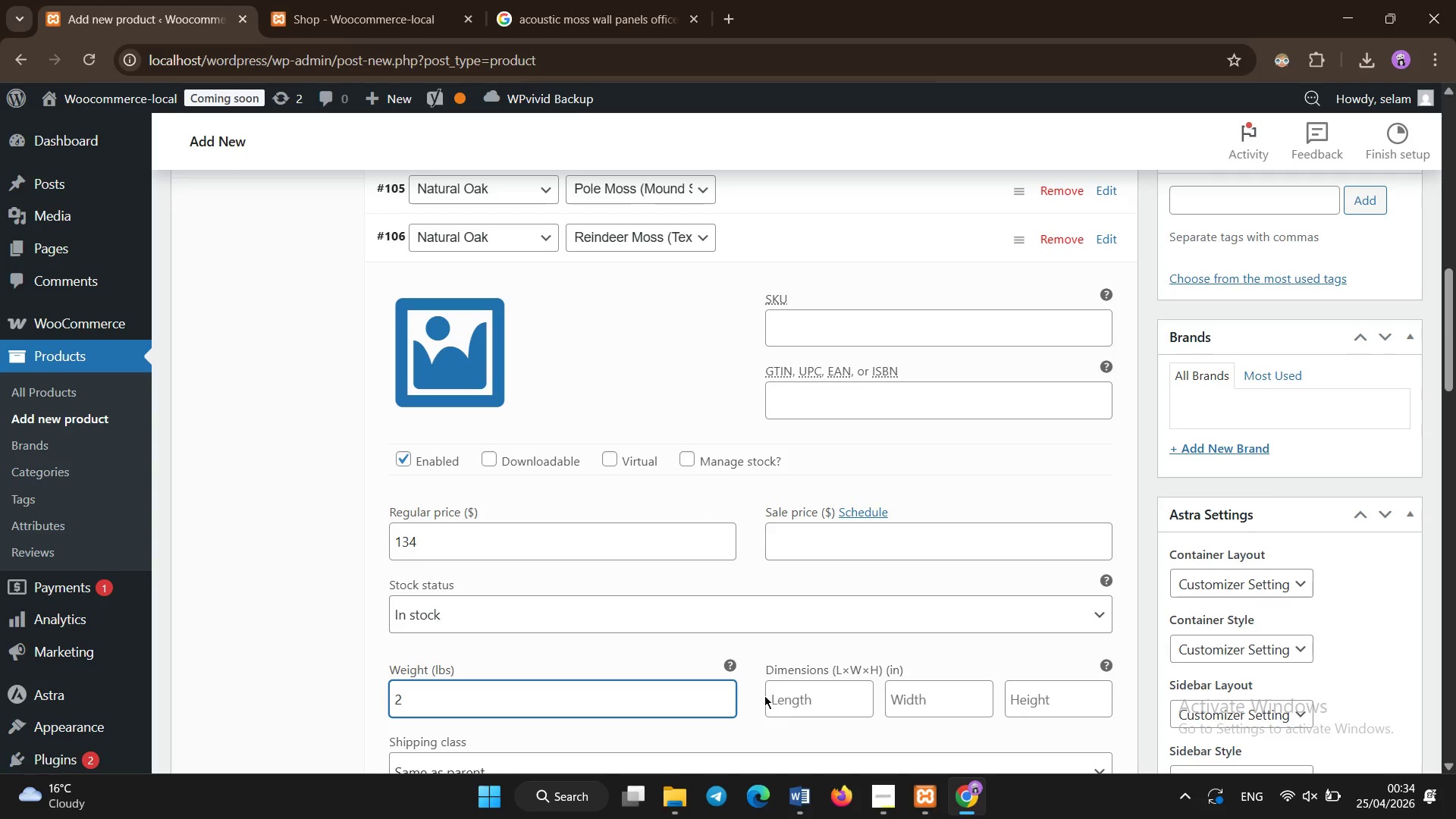 
left_click([791, 709])
 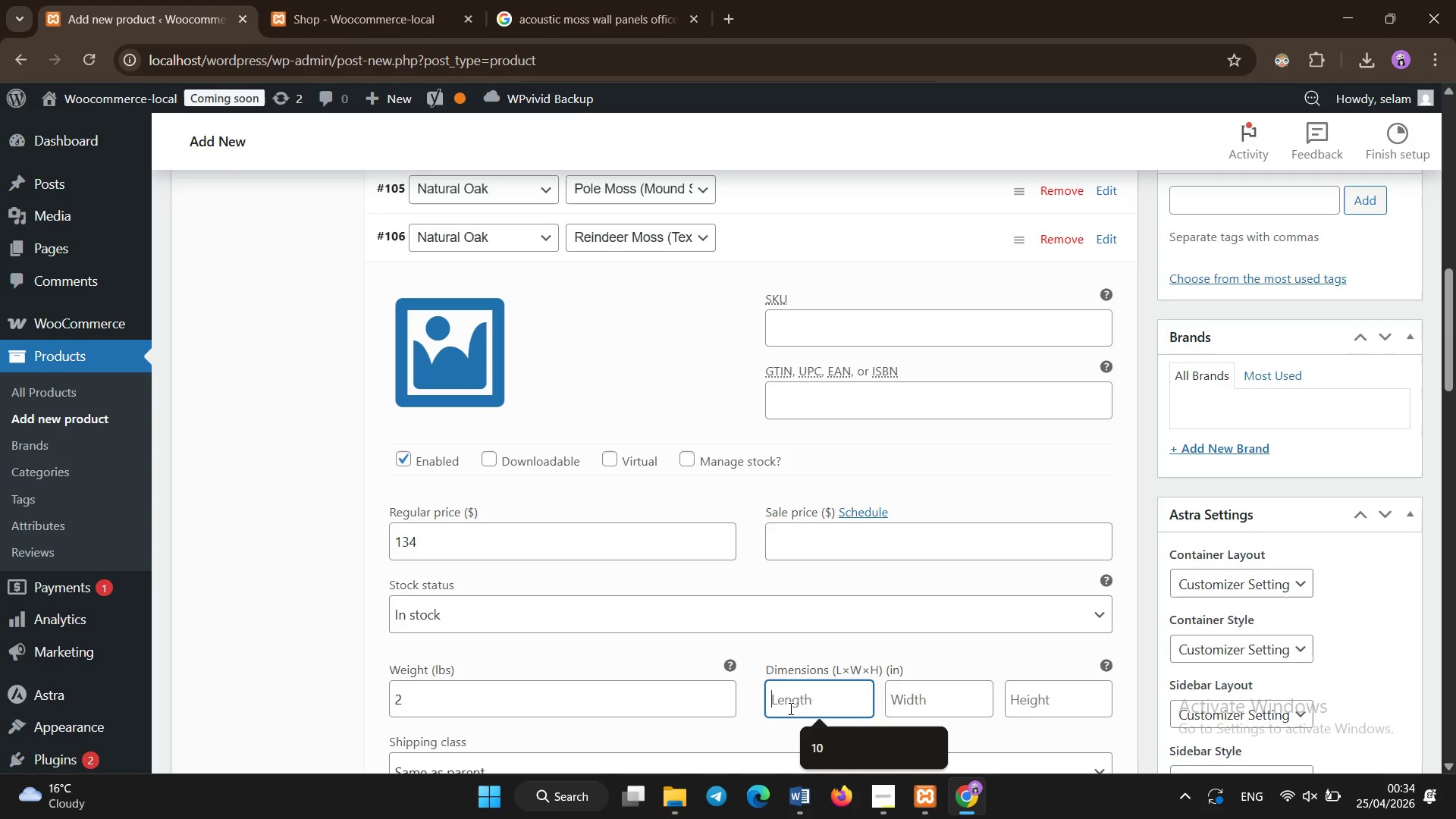 
type(15)
 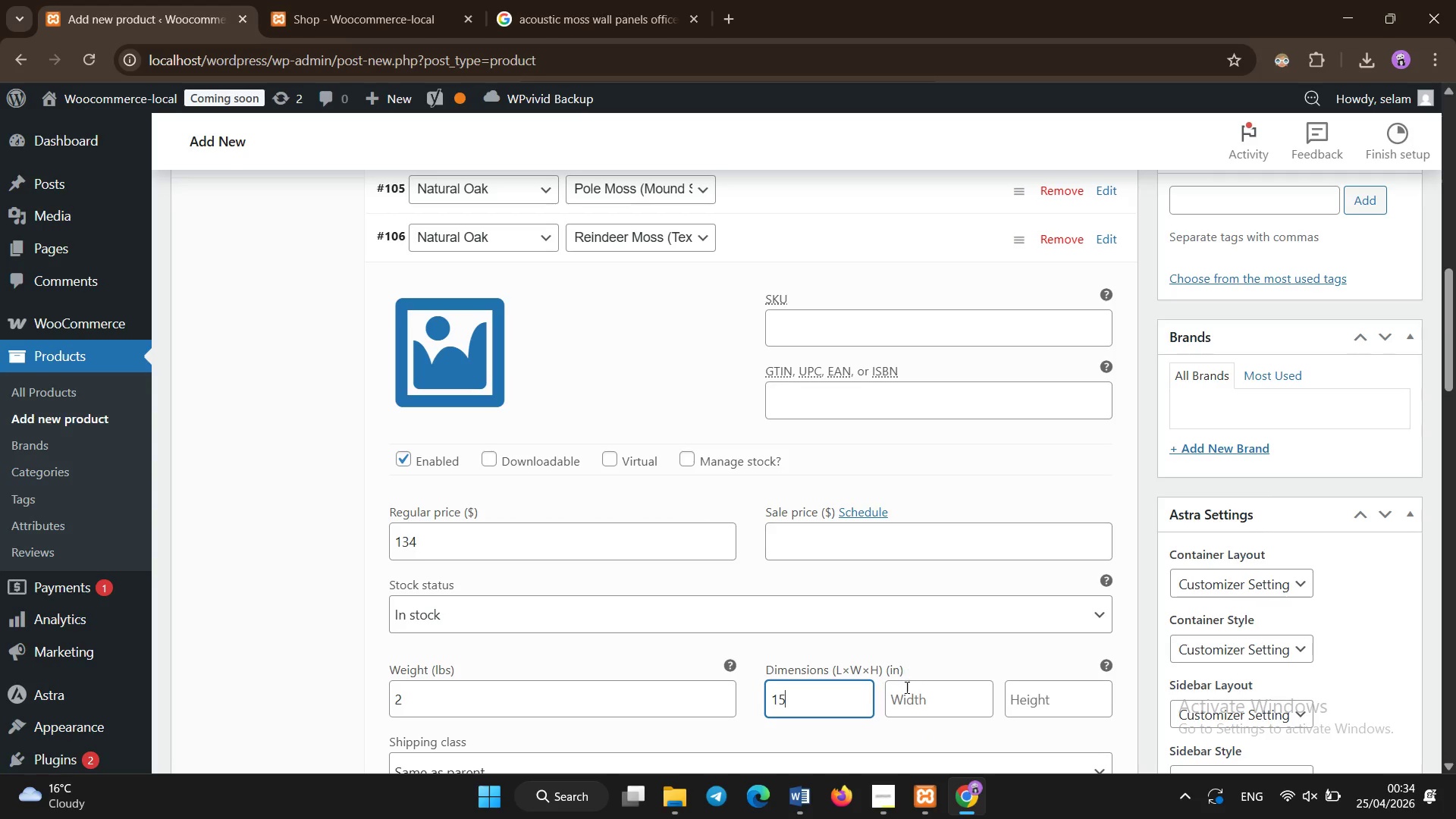 
left_click([902, 693])
 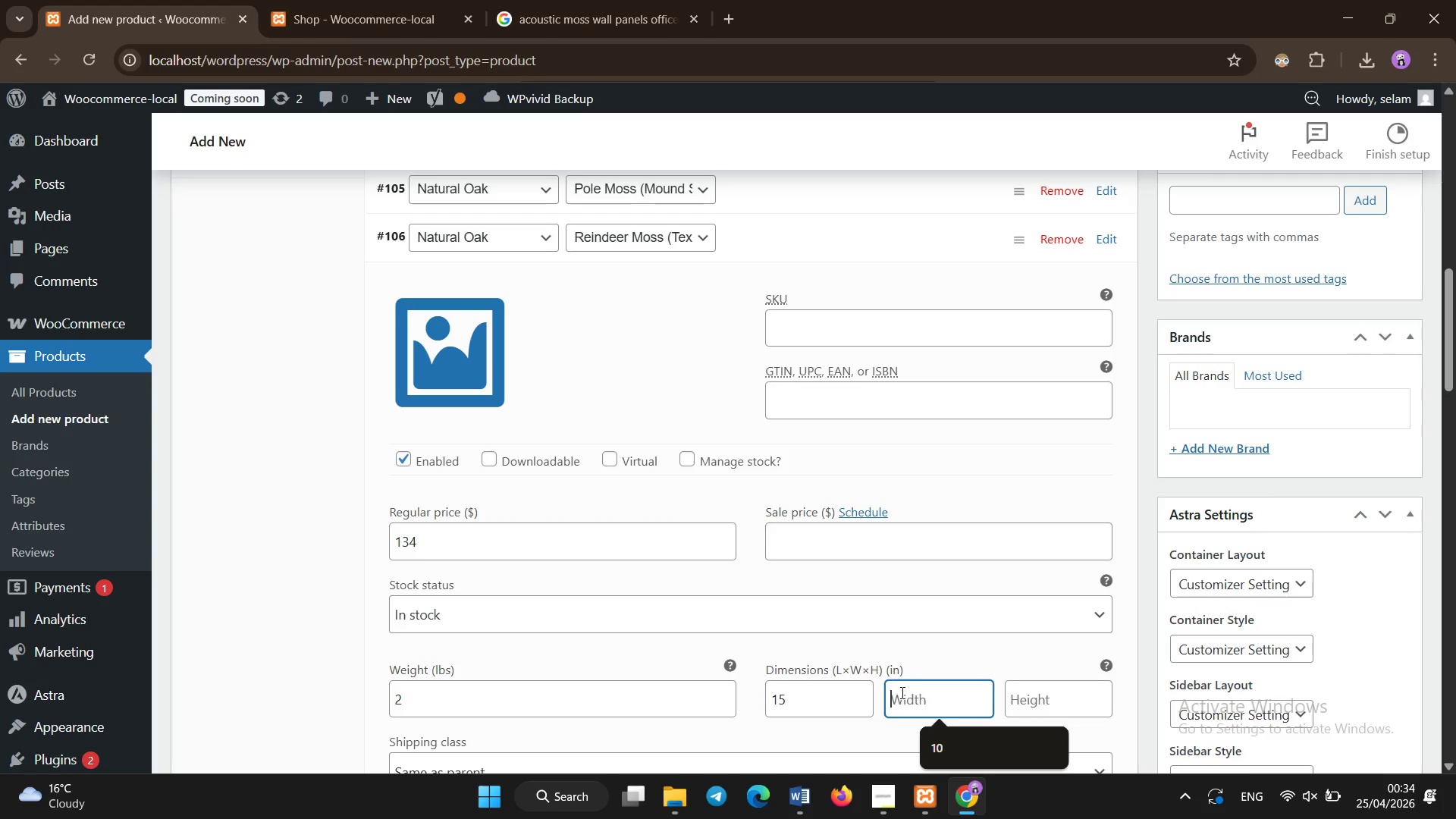 
type(15)
 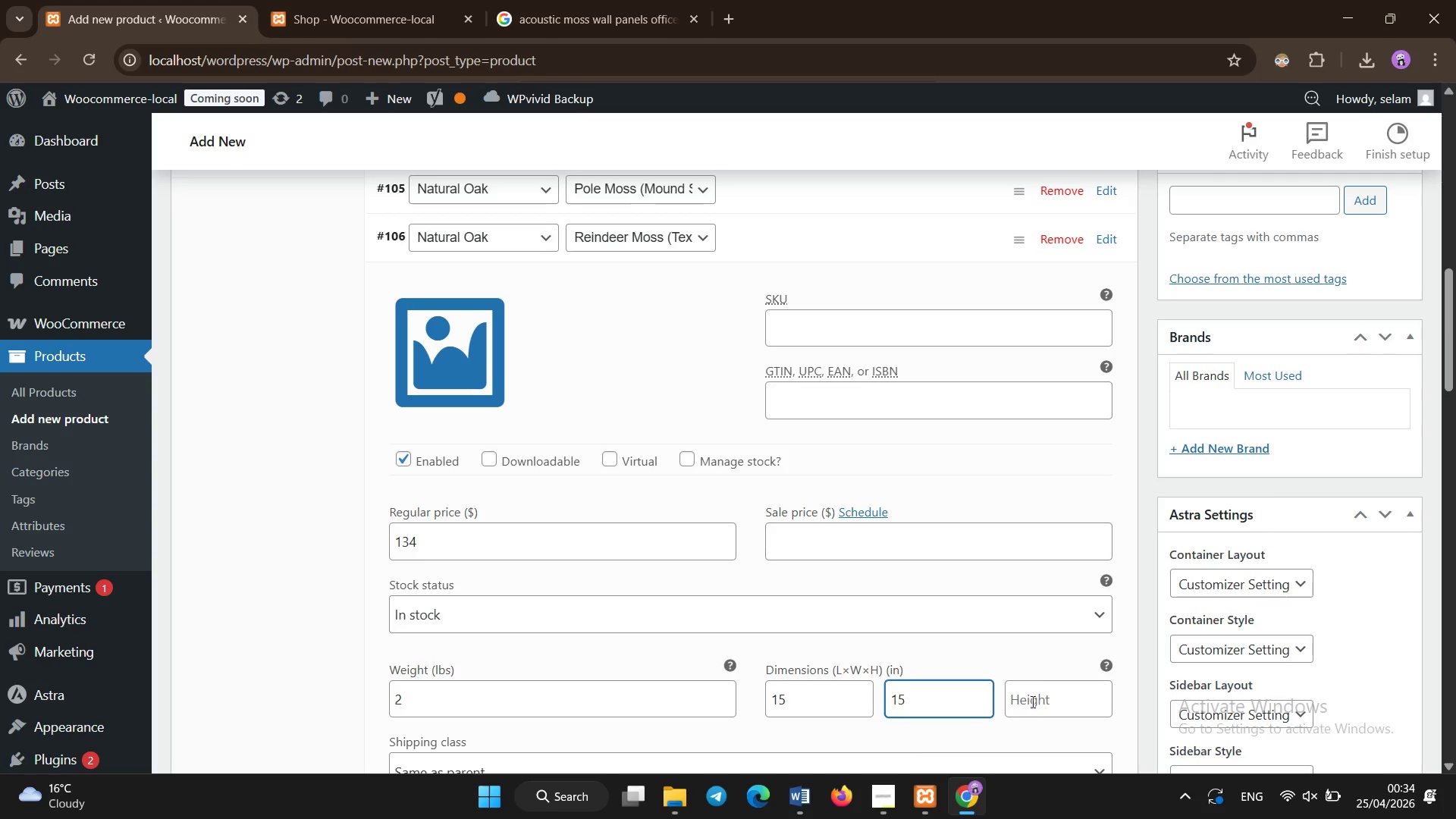 
left_click([1034, 704])
 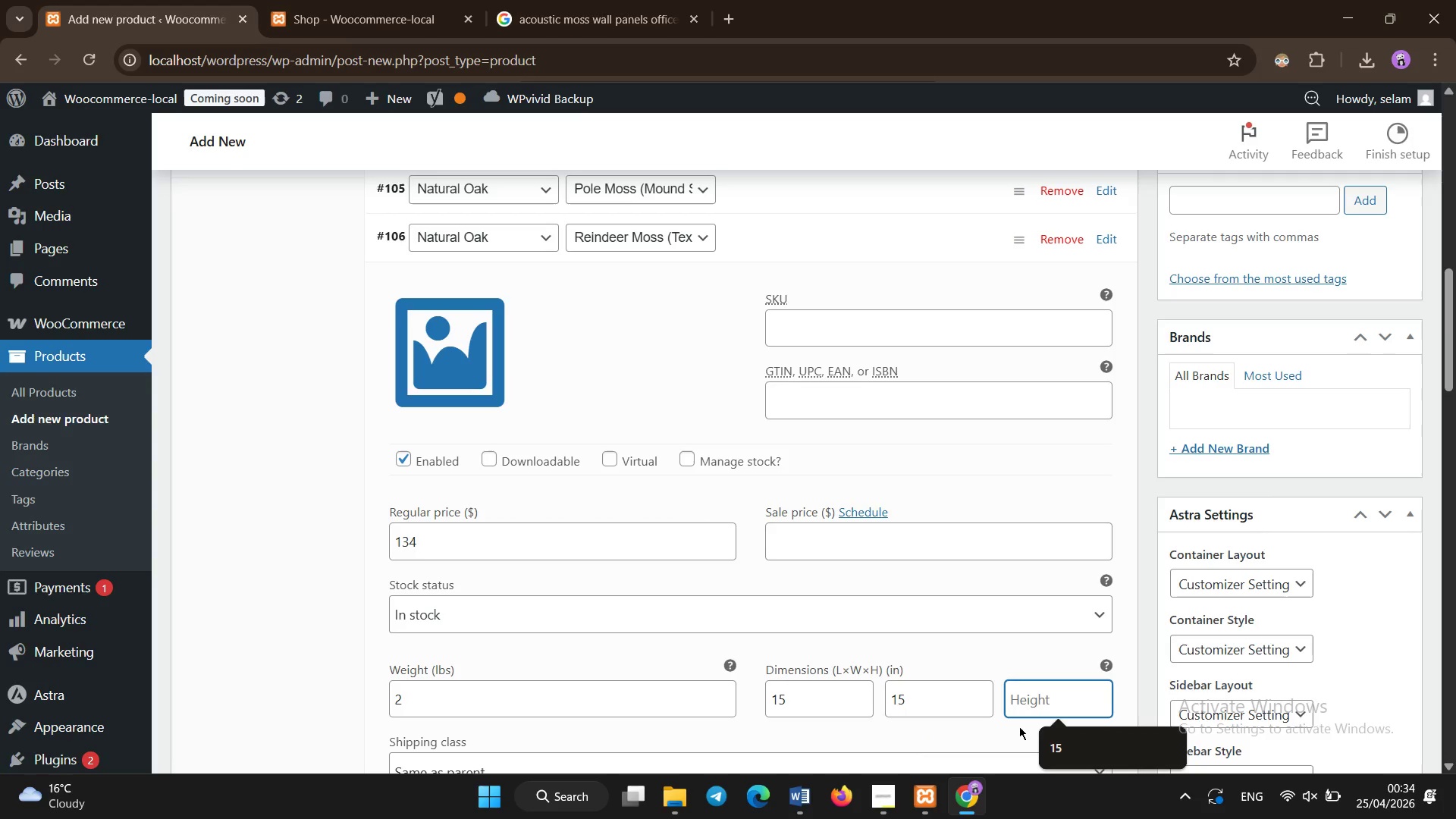 
type(20)
 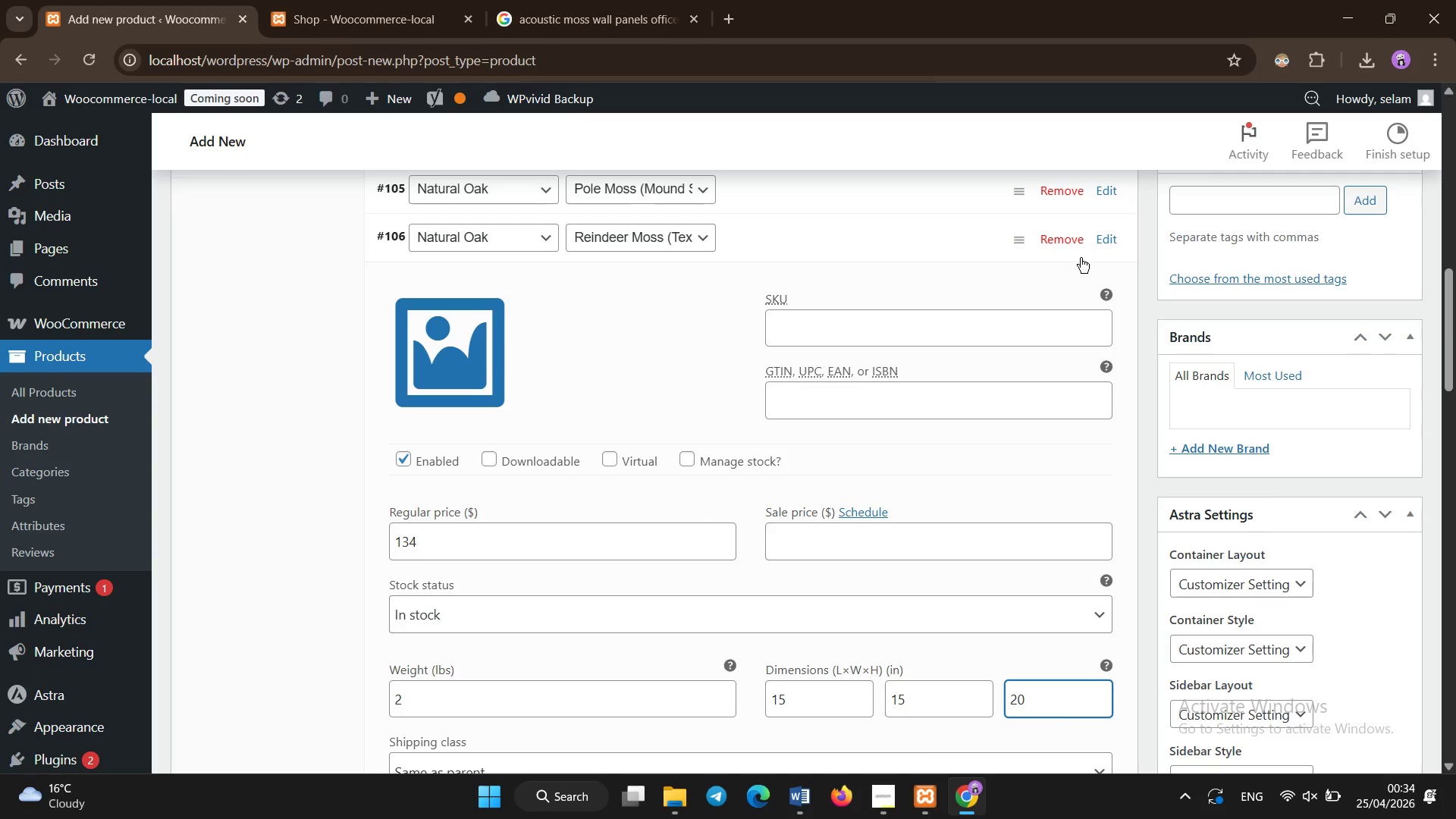 
left_click([1101, 238])
 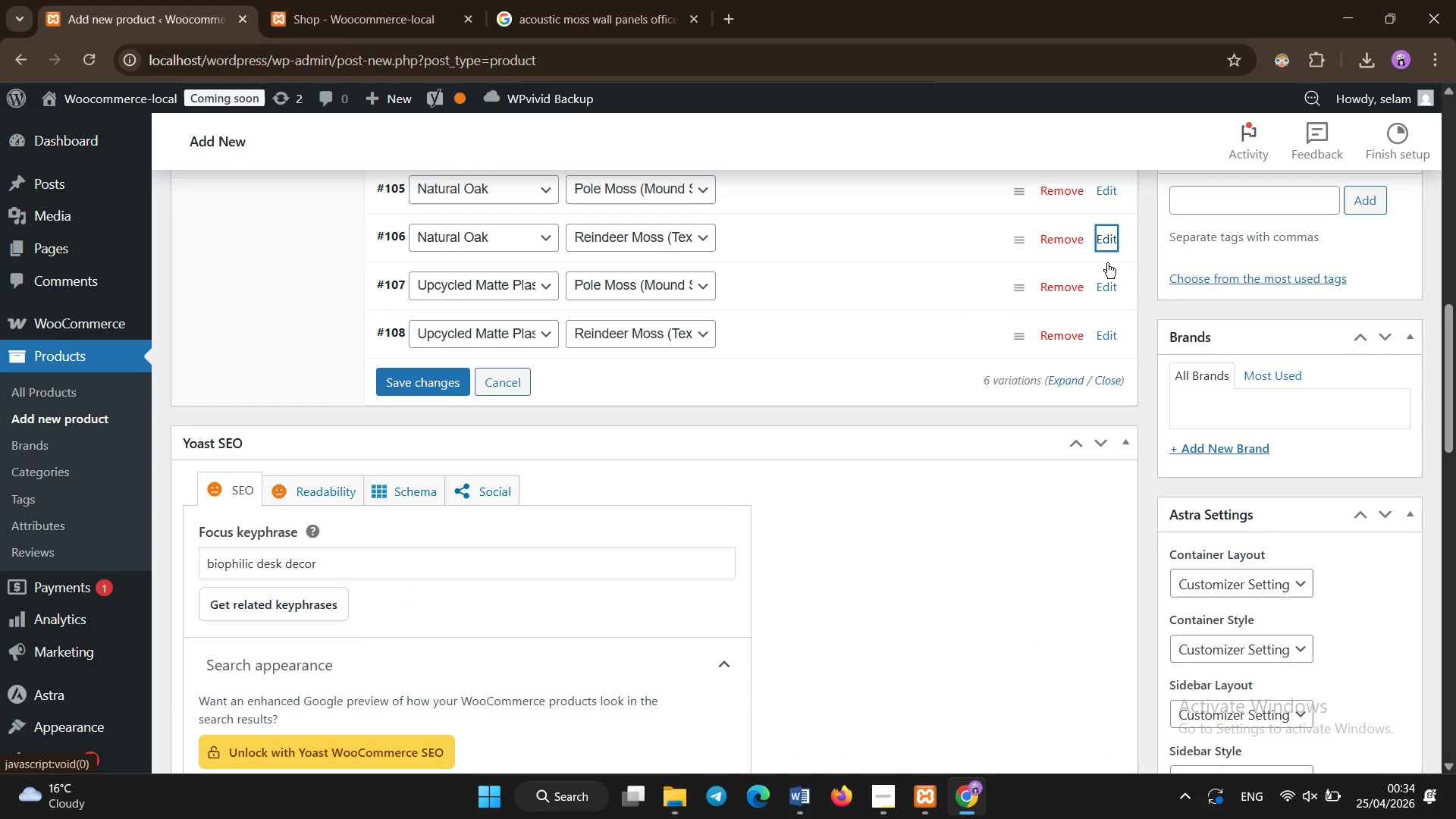 
left_click([1111, 285])
 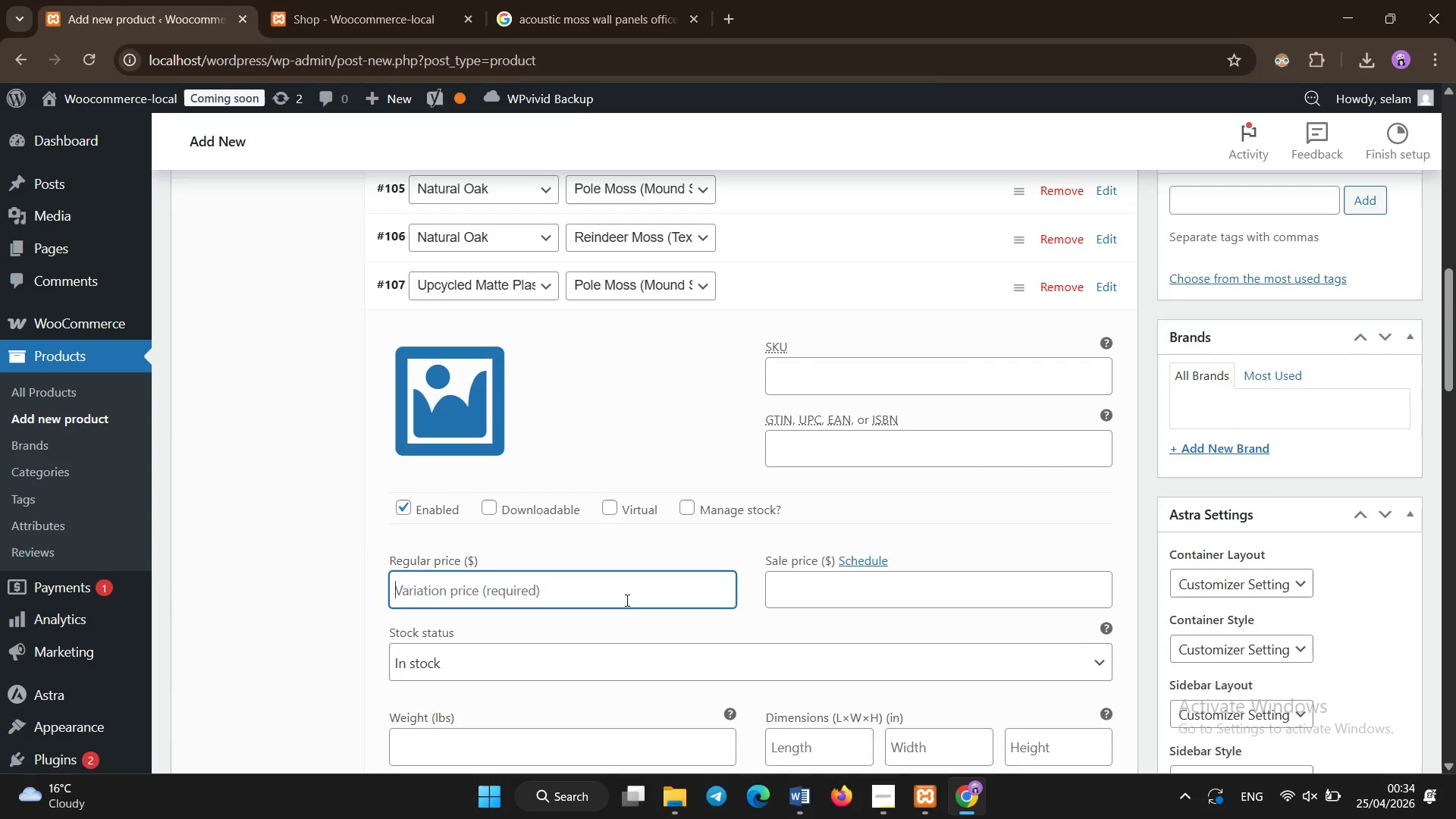 
type(132)
 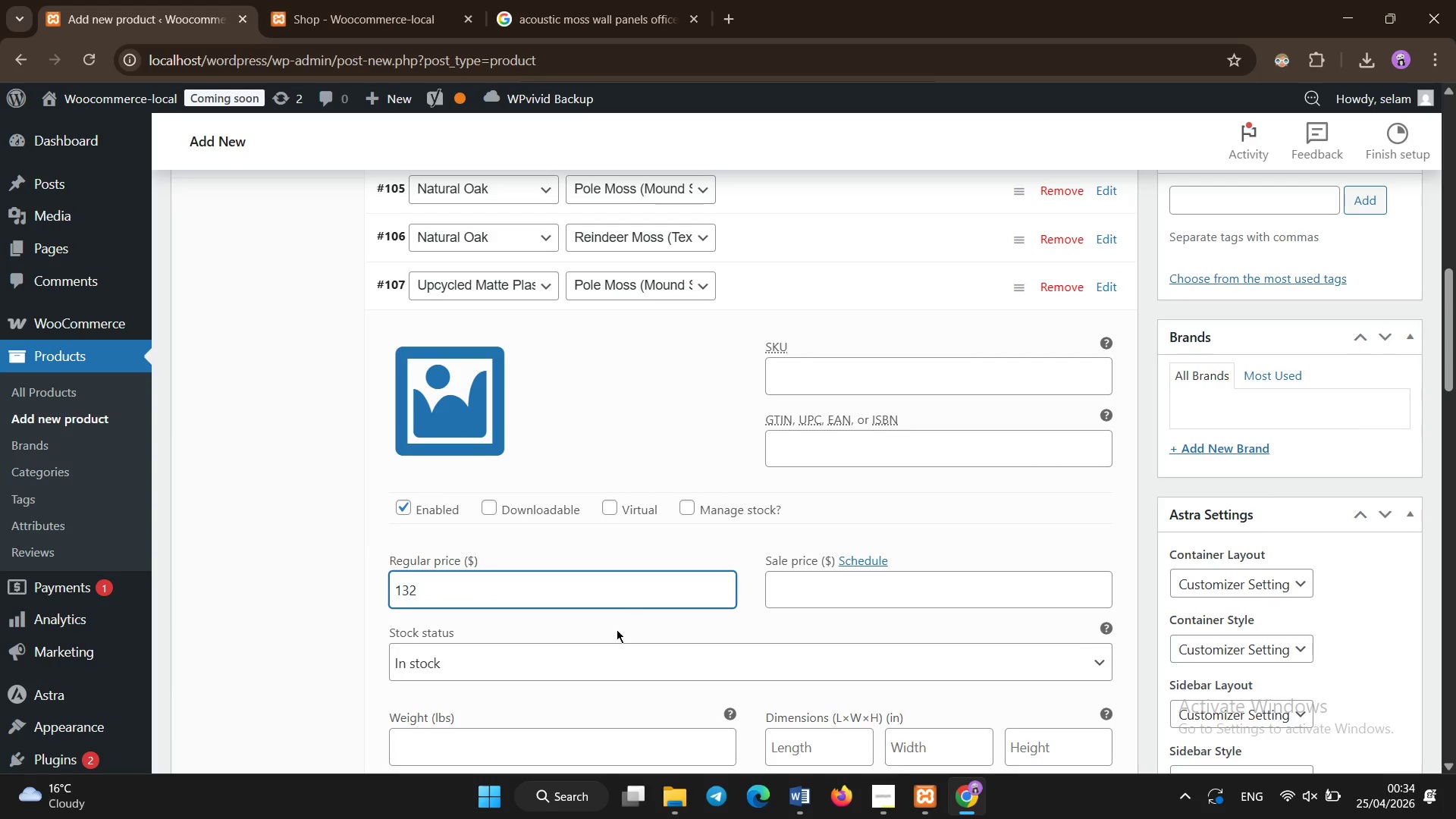 
left_click([600, 745])
 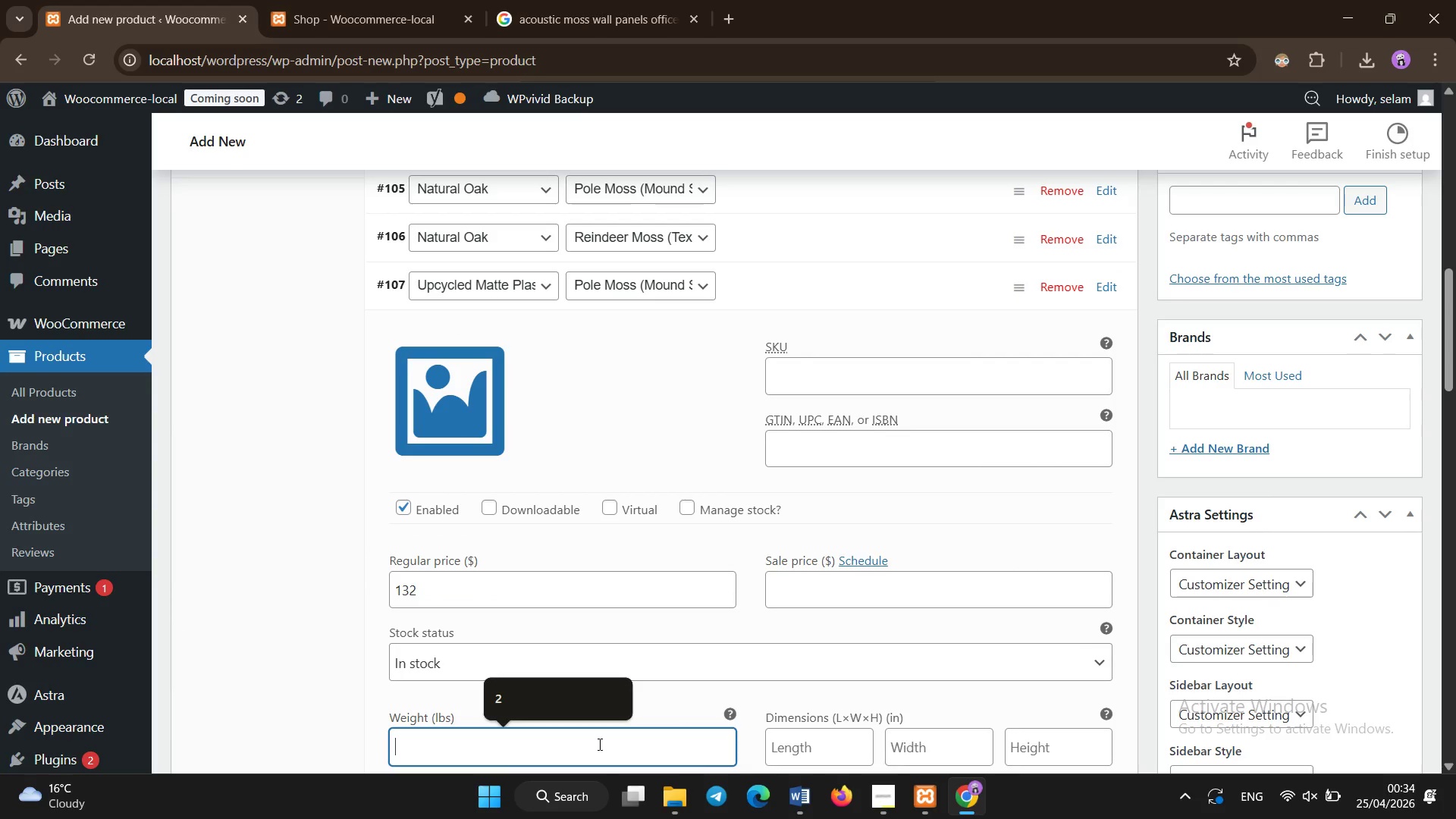 
key(2)
 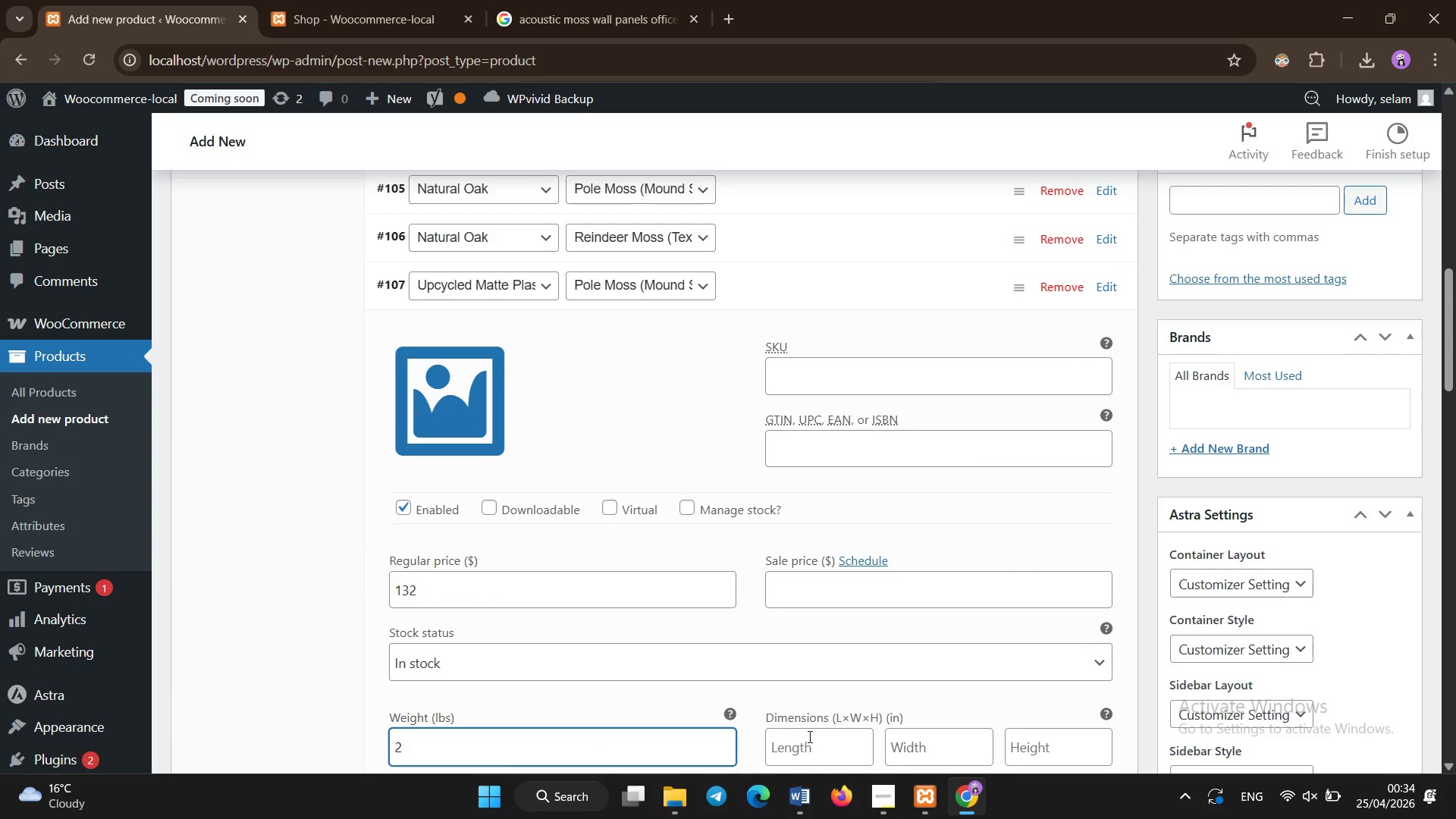 
left_click([810, 737])
 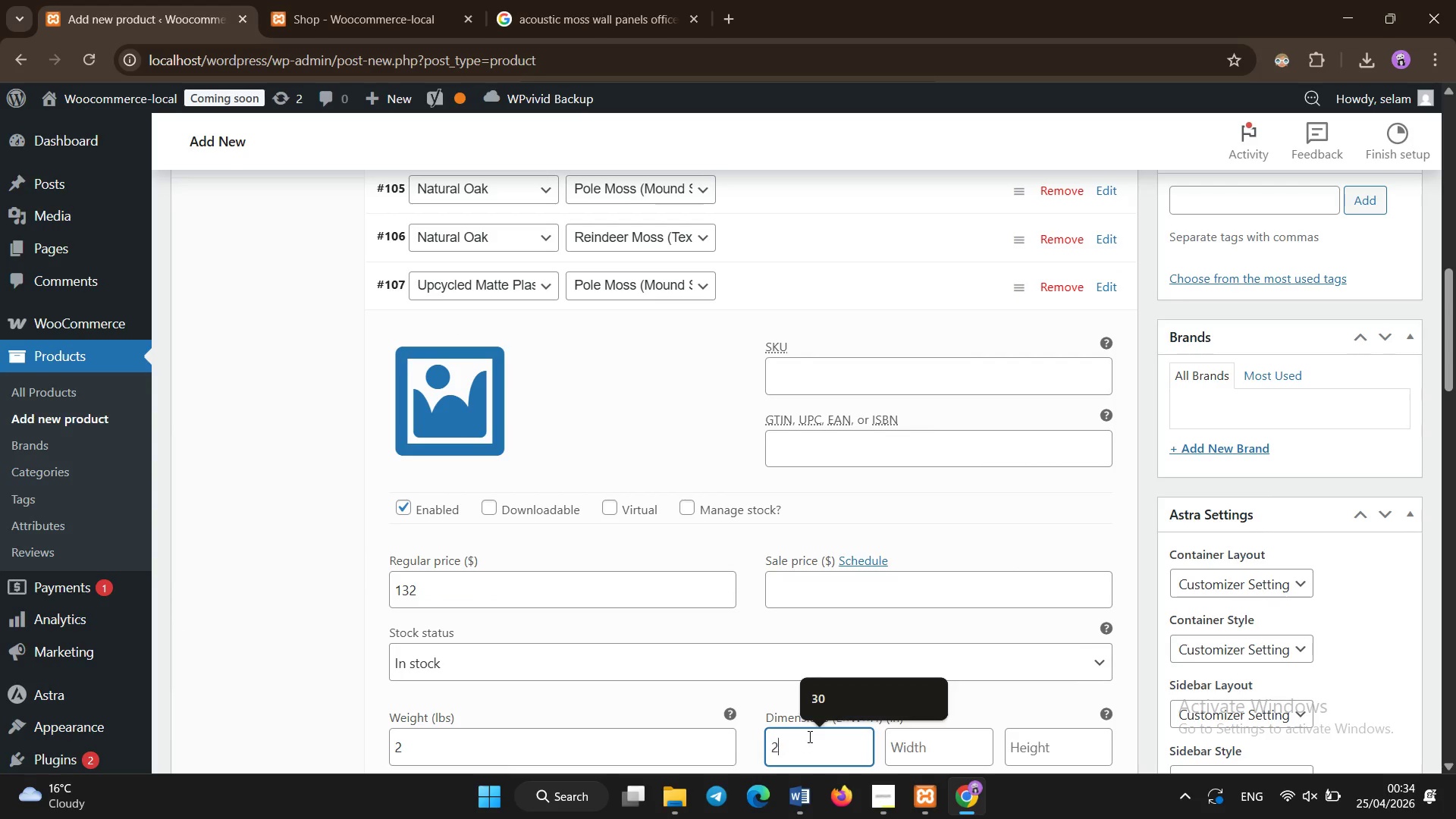 
type(23)
 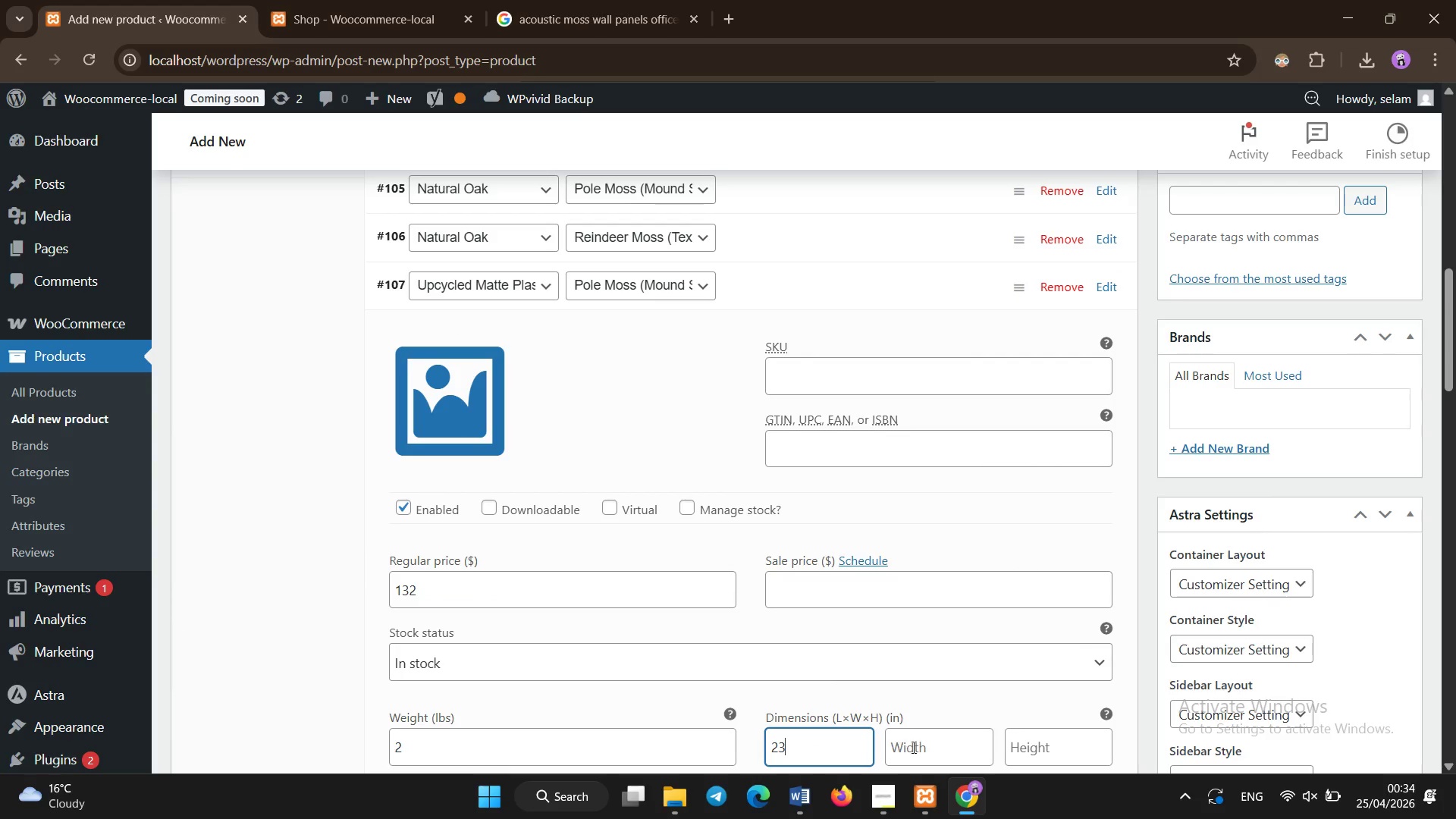 
left_click([915, 748])
 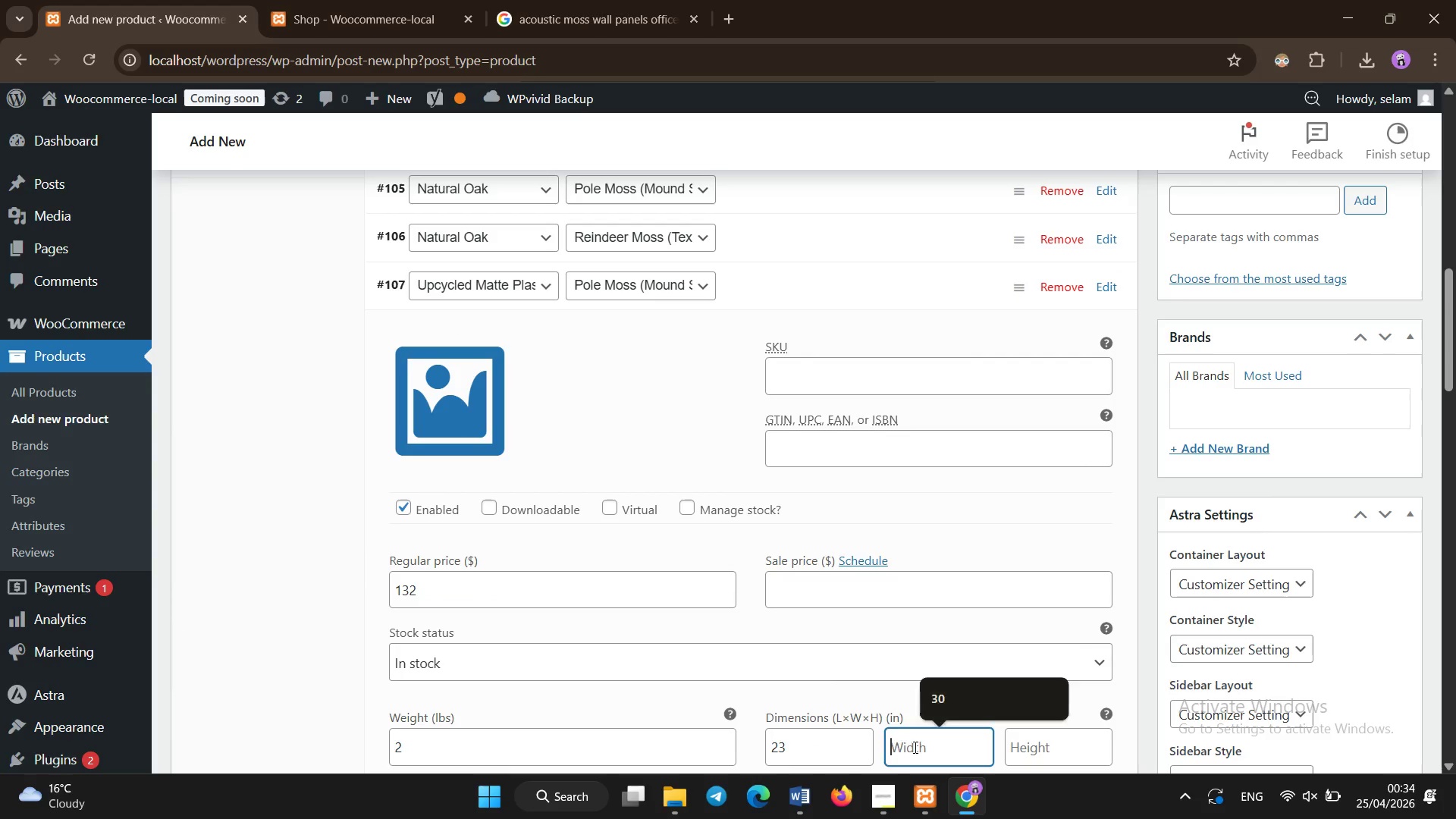 
type(23)
 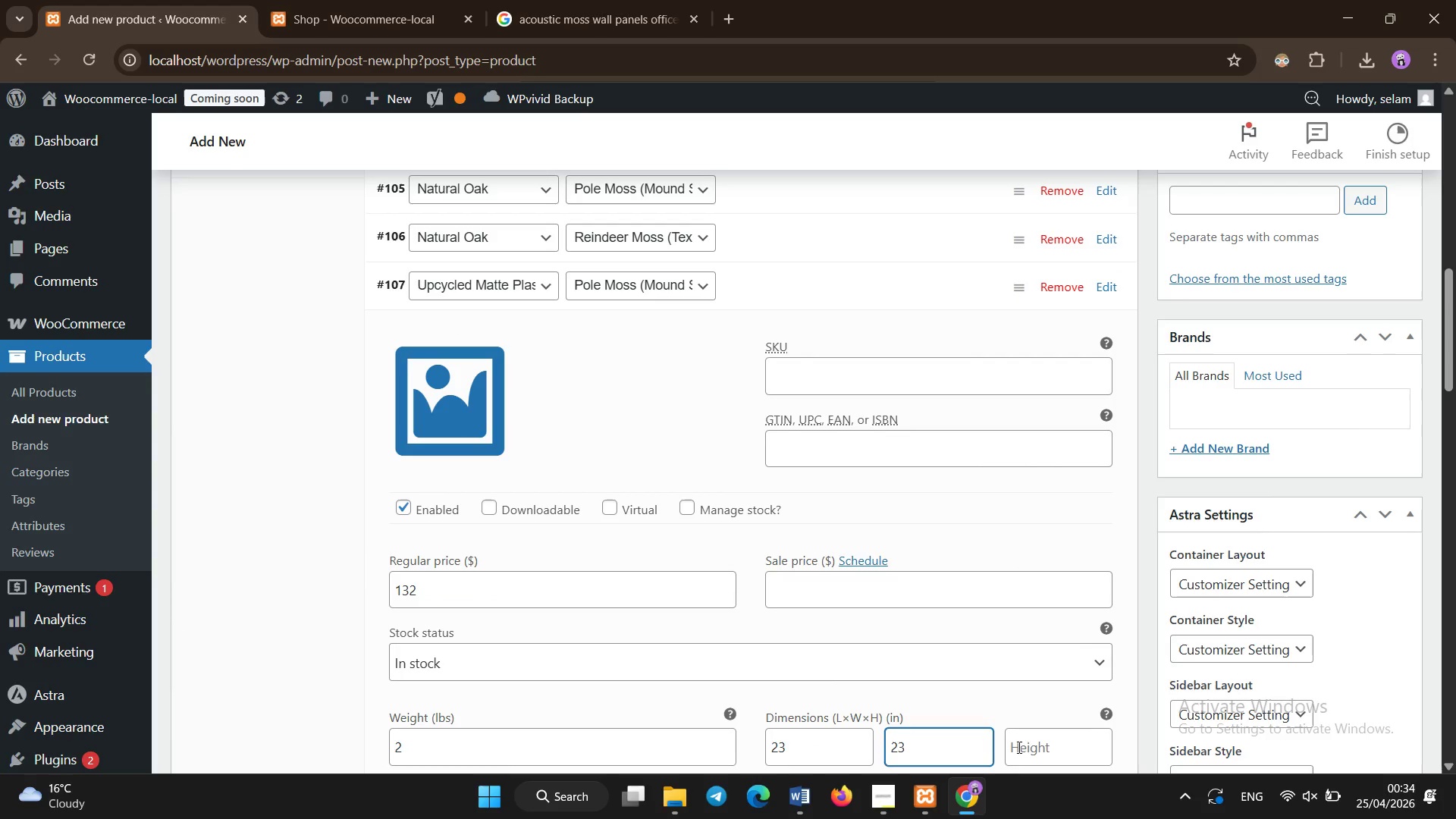 
left_click([1026, 745])
 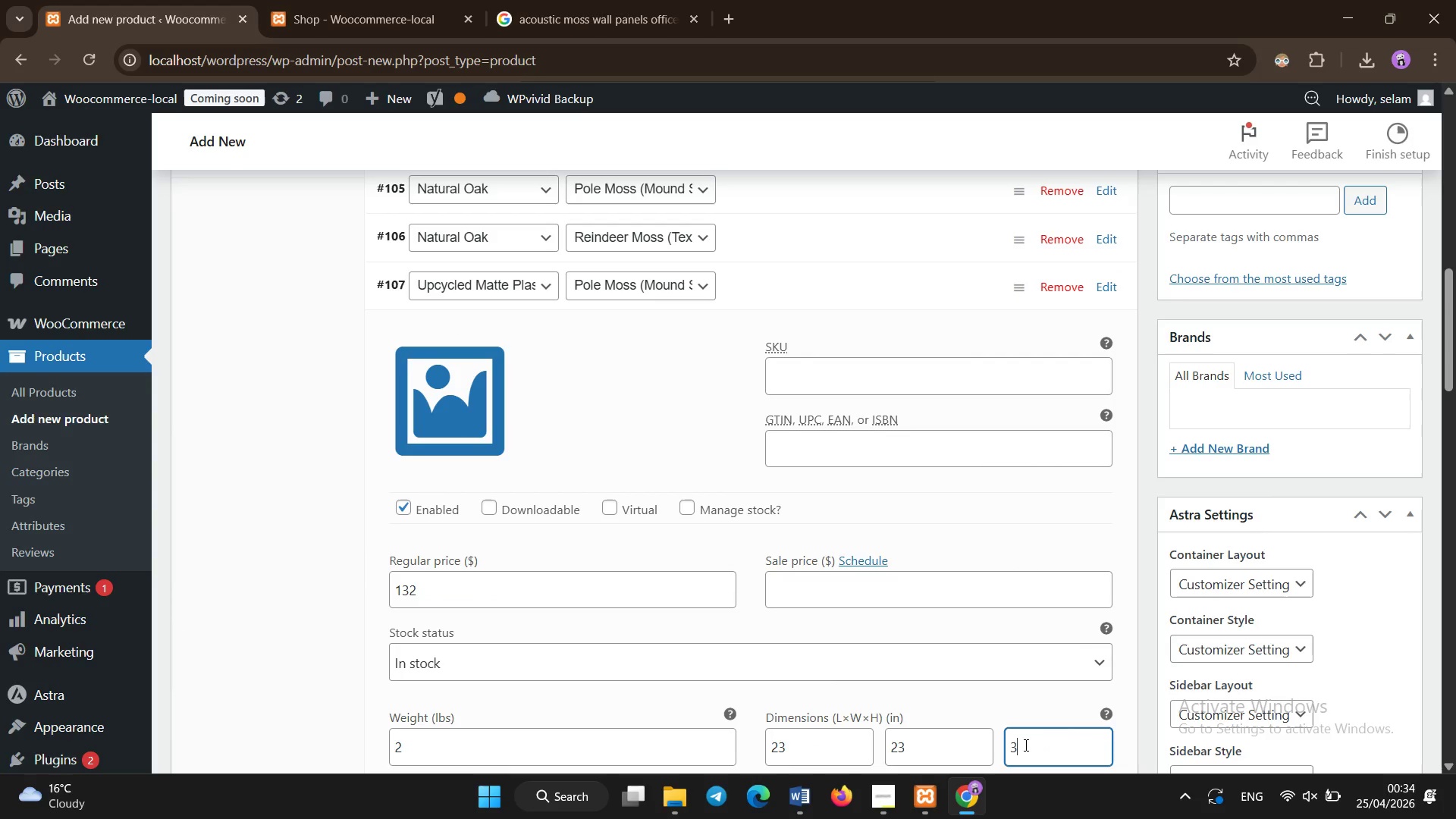 
type(32)
 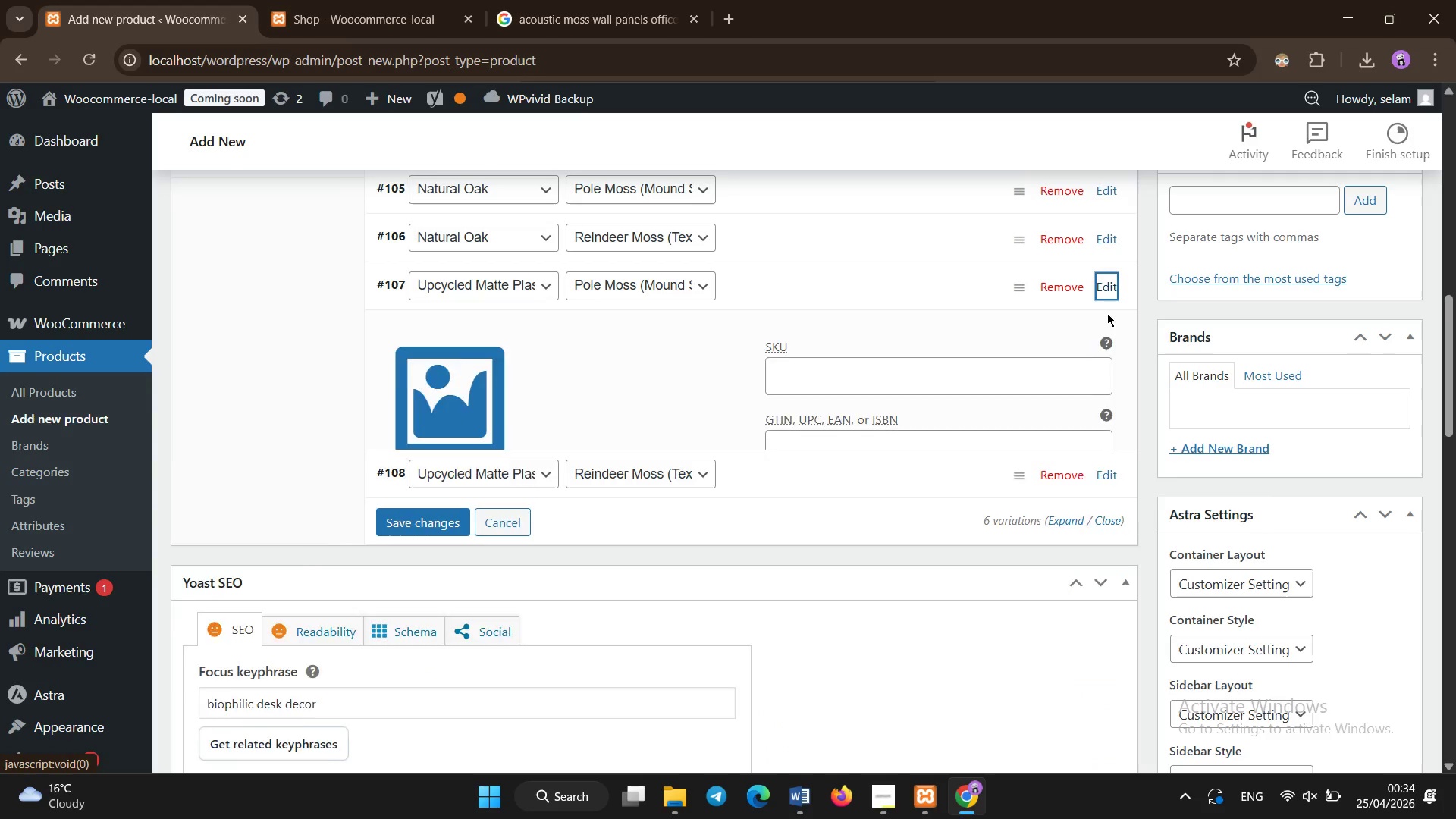 
left_click([1109, 344])
 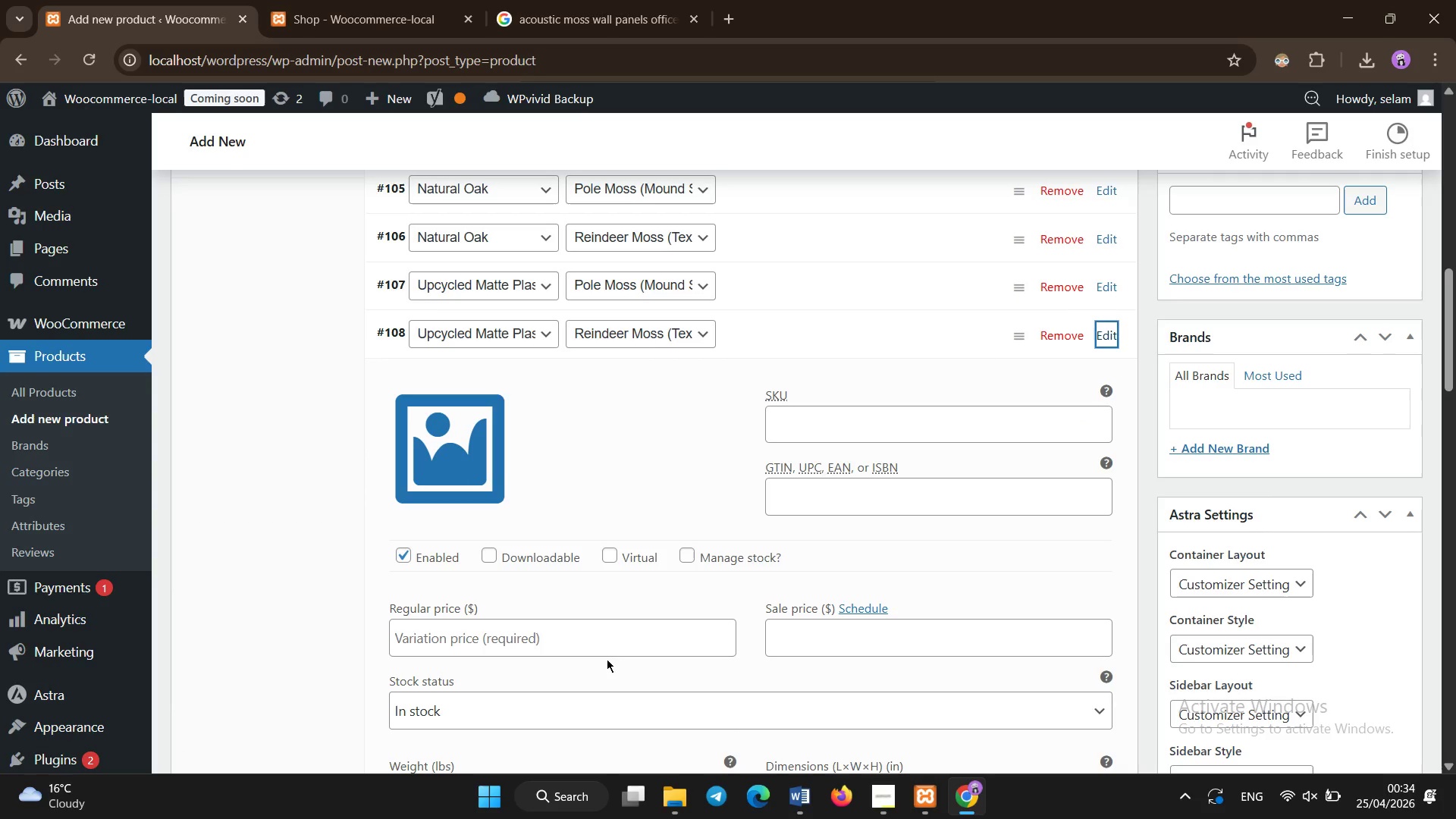 
scroll: coordinate [607, 659], scroll_direction: down, amount: 1.0
 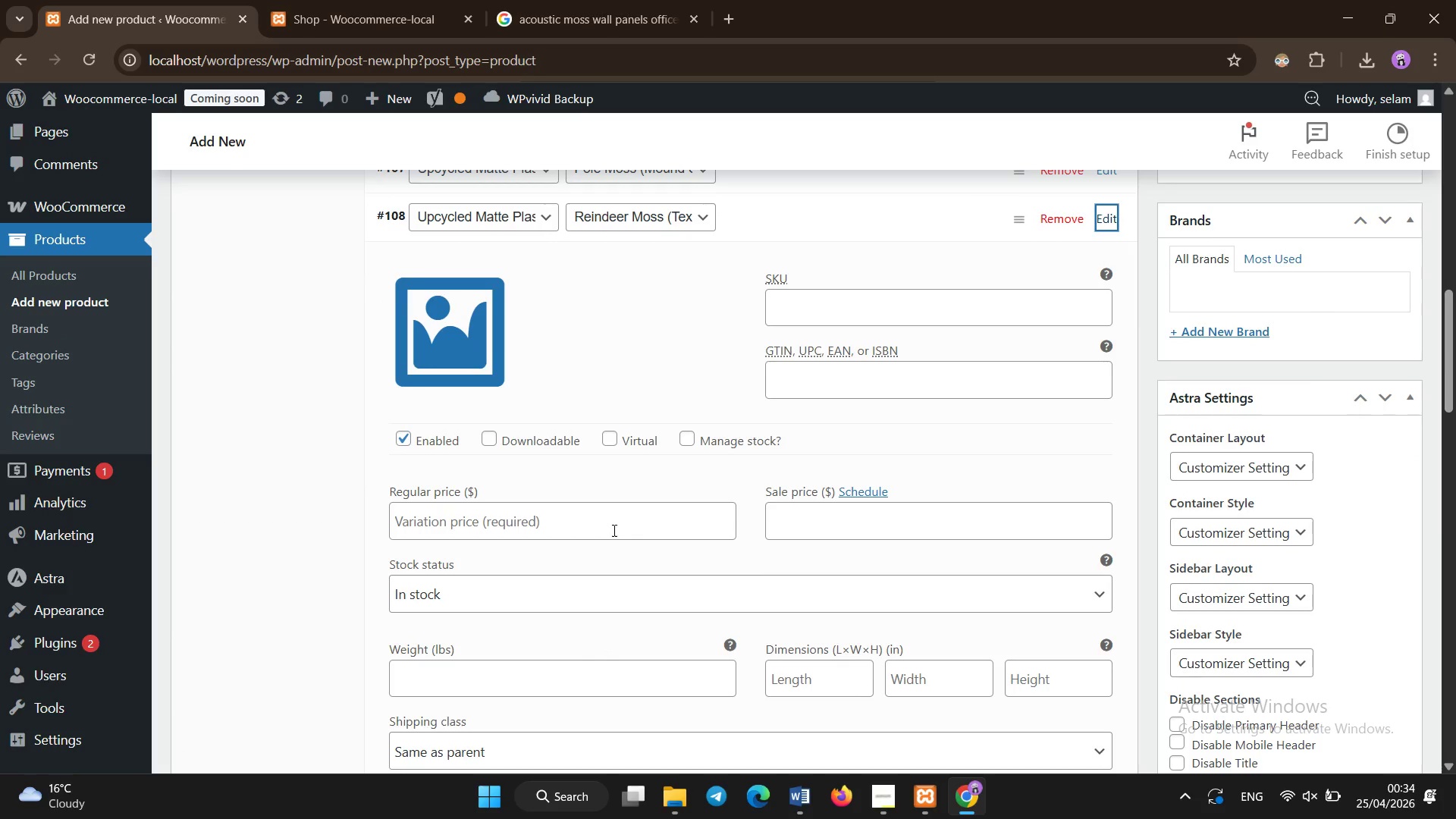 
left_click([614, 526])
 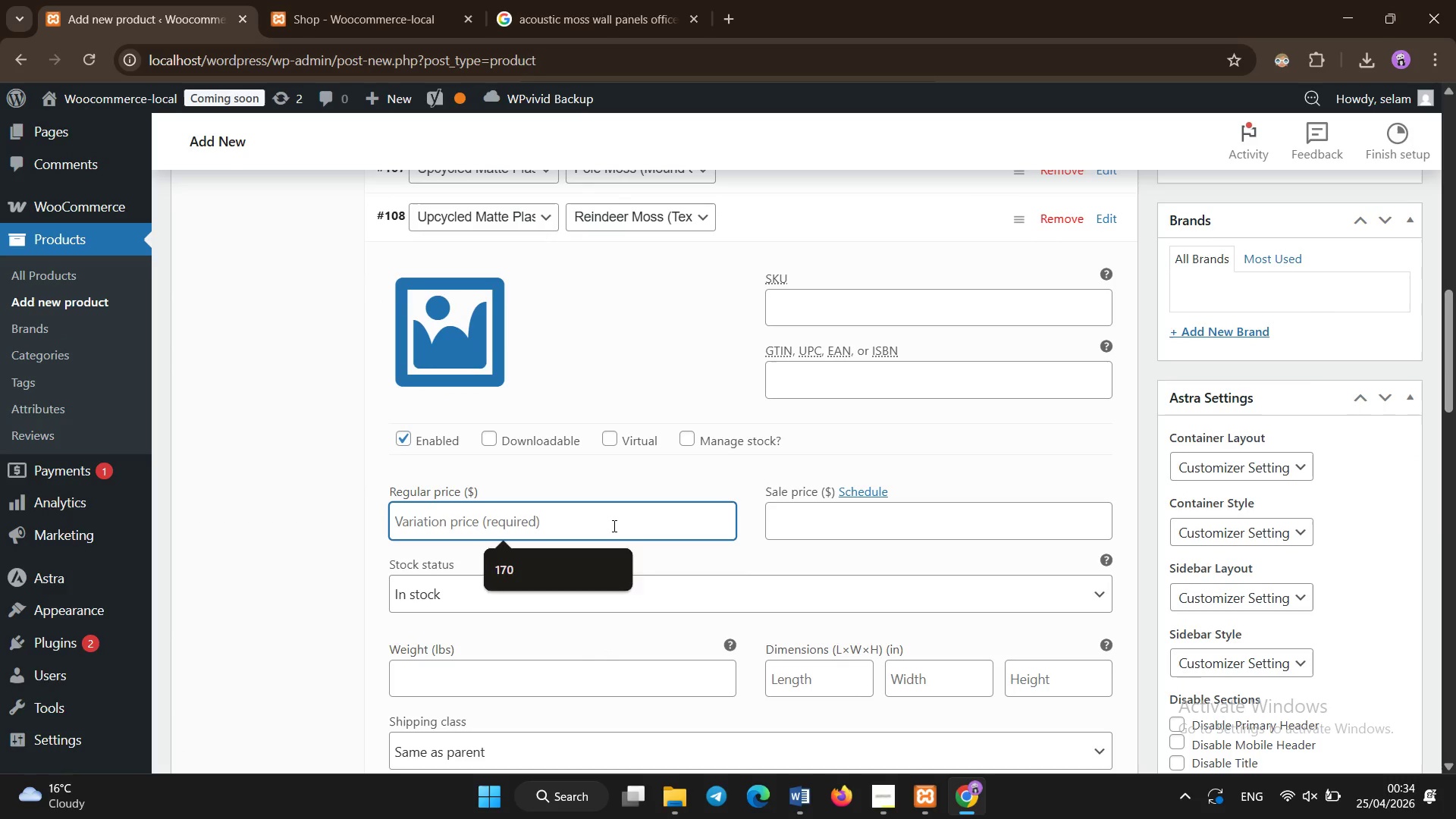 
type(21)
key(Backspace)
key(Backspace)
type(120)
 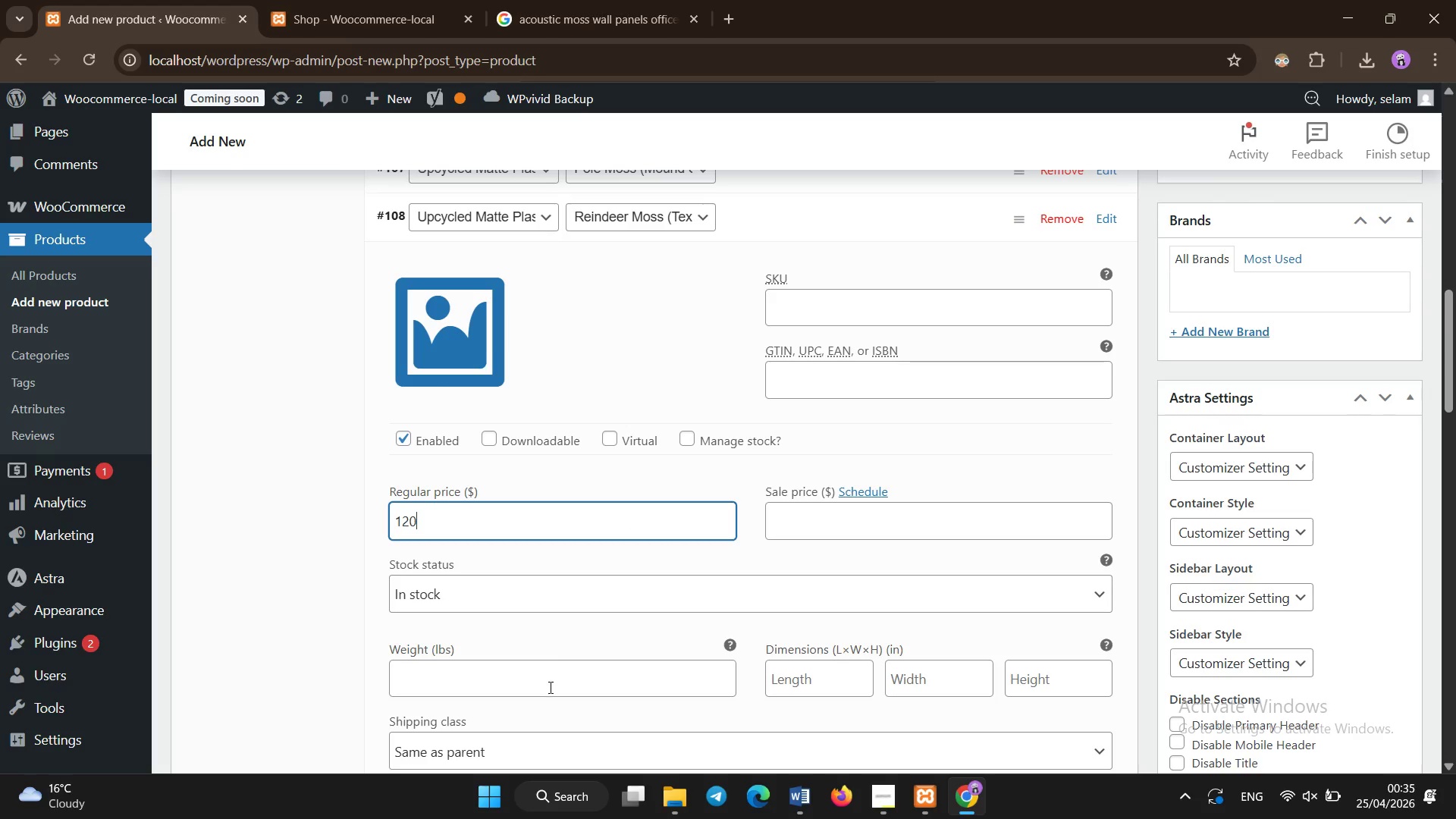 
left_click([570, 678])
 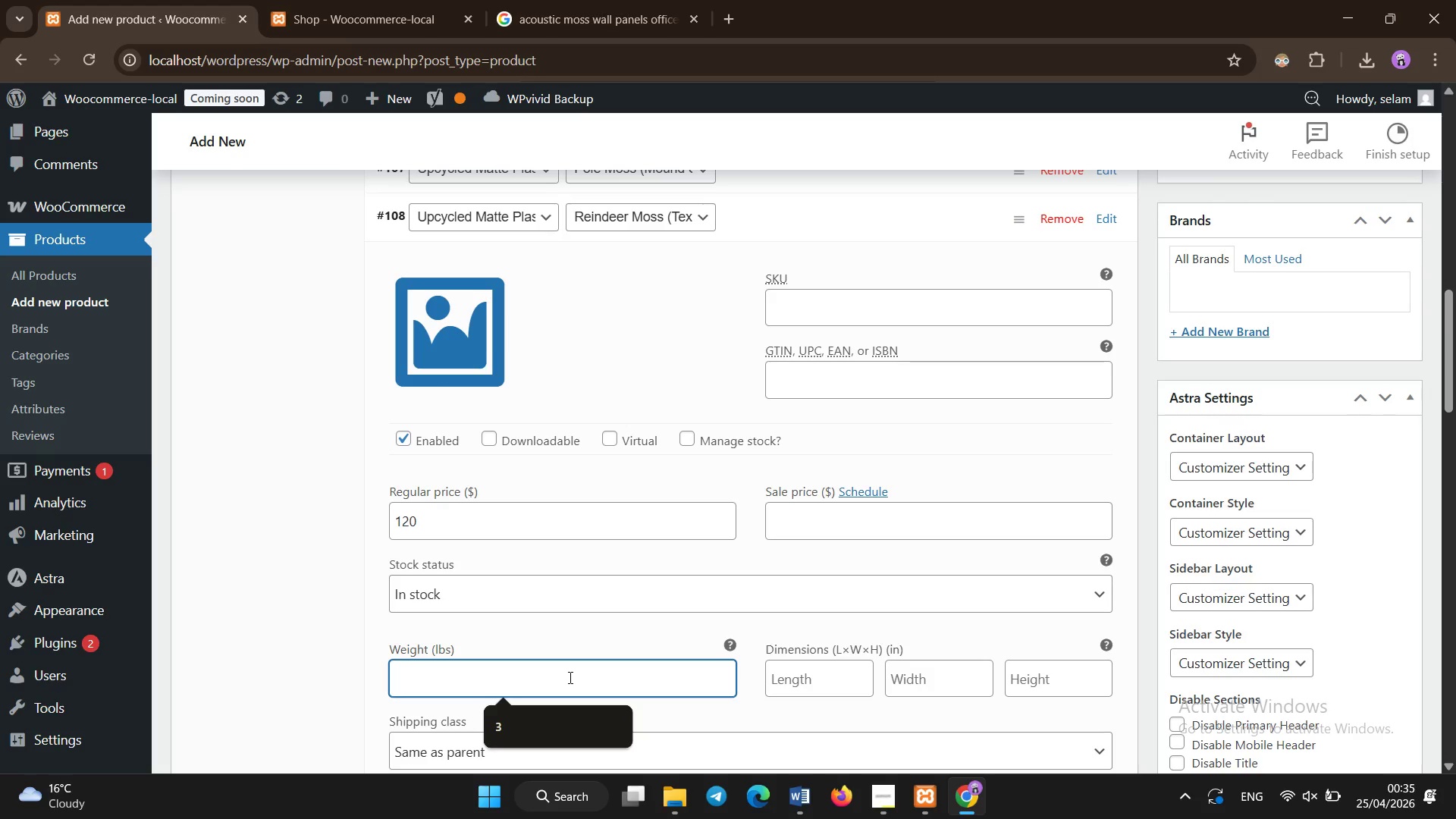 
key(1)
 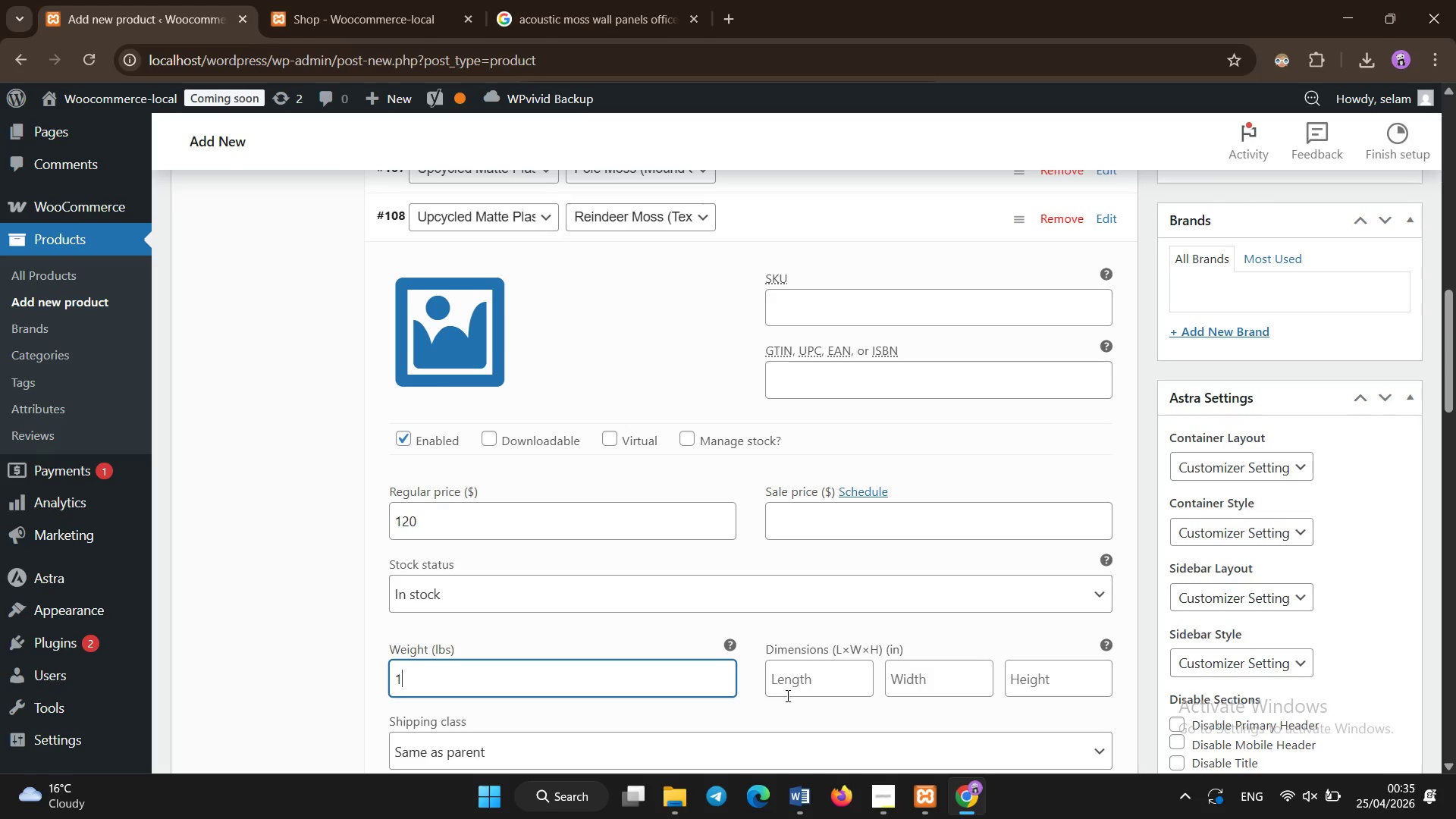 
left_click([798, 681])
 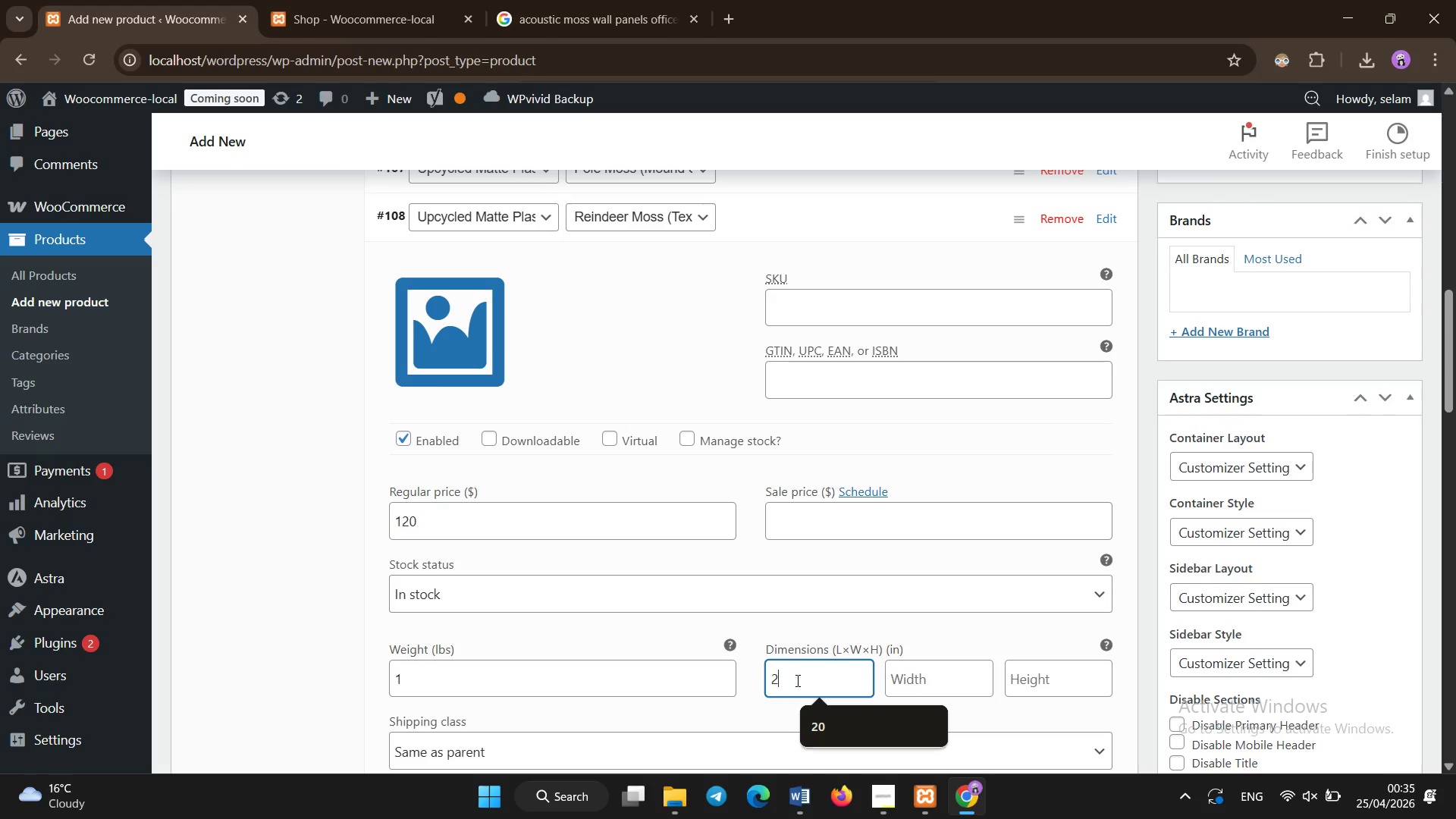 
type(23)
key(Backspace)
key(Backspace)
type(12)
 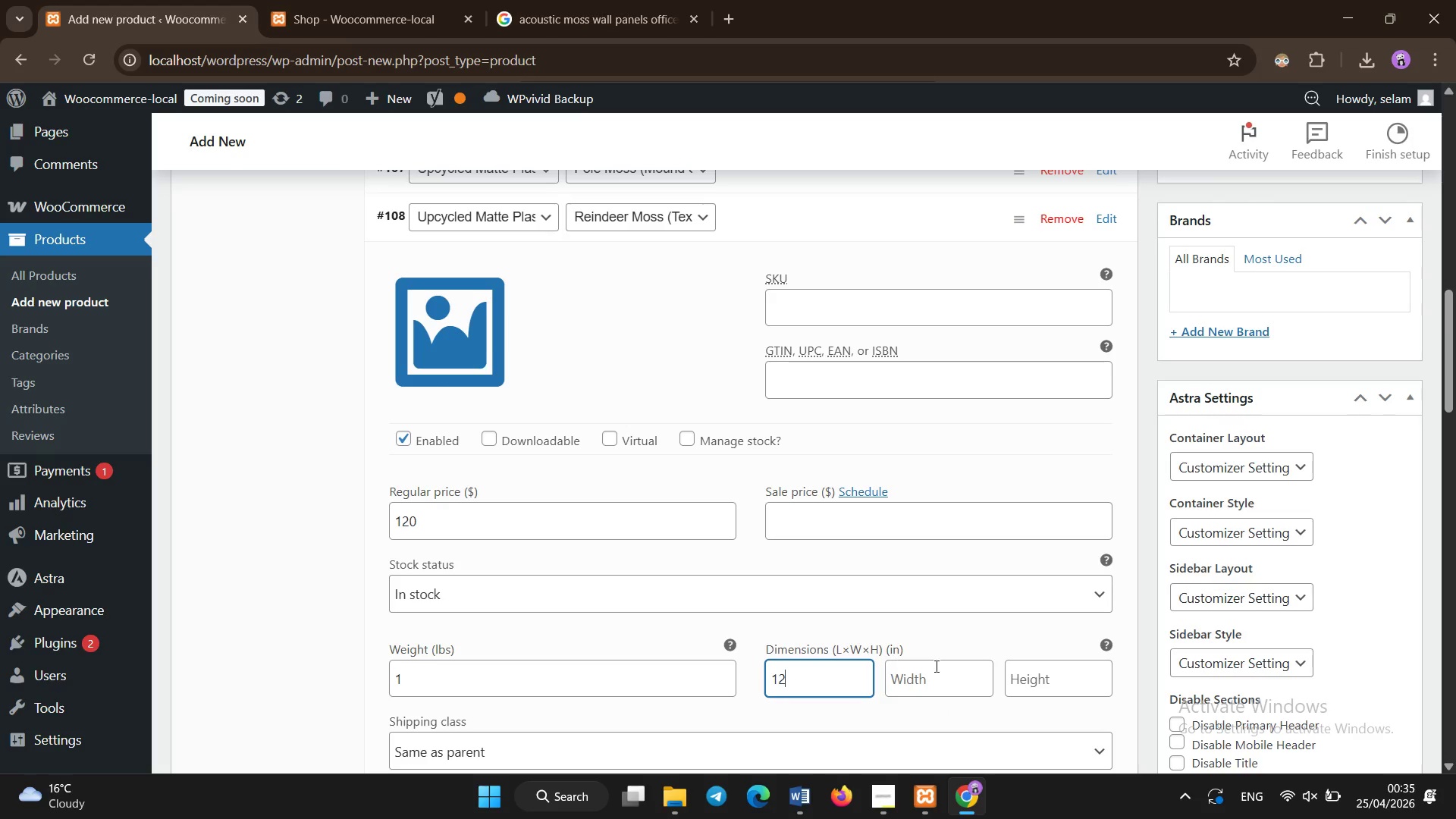 
left_click([949, 670])
 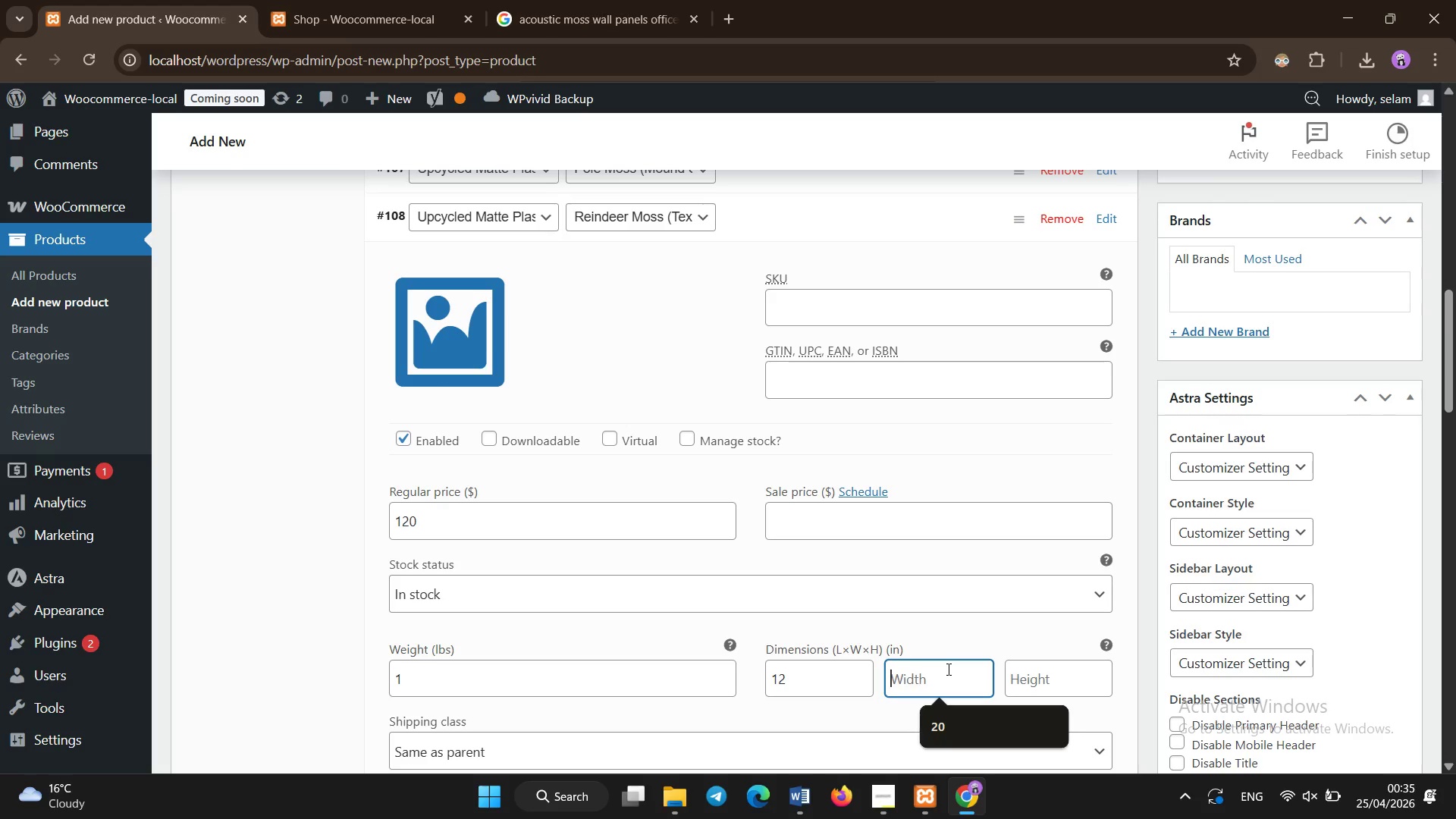 
type(12)
 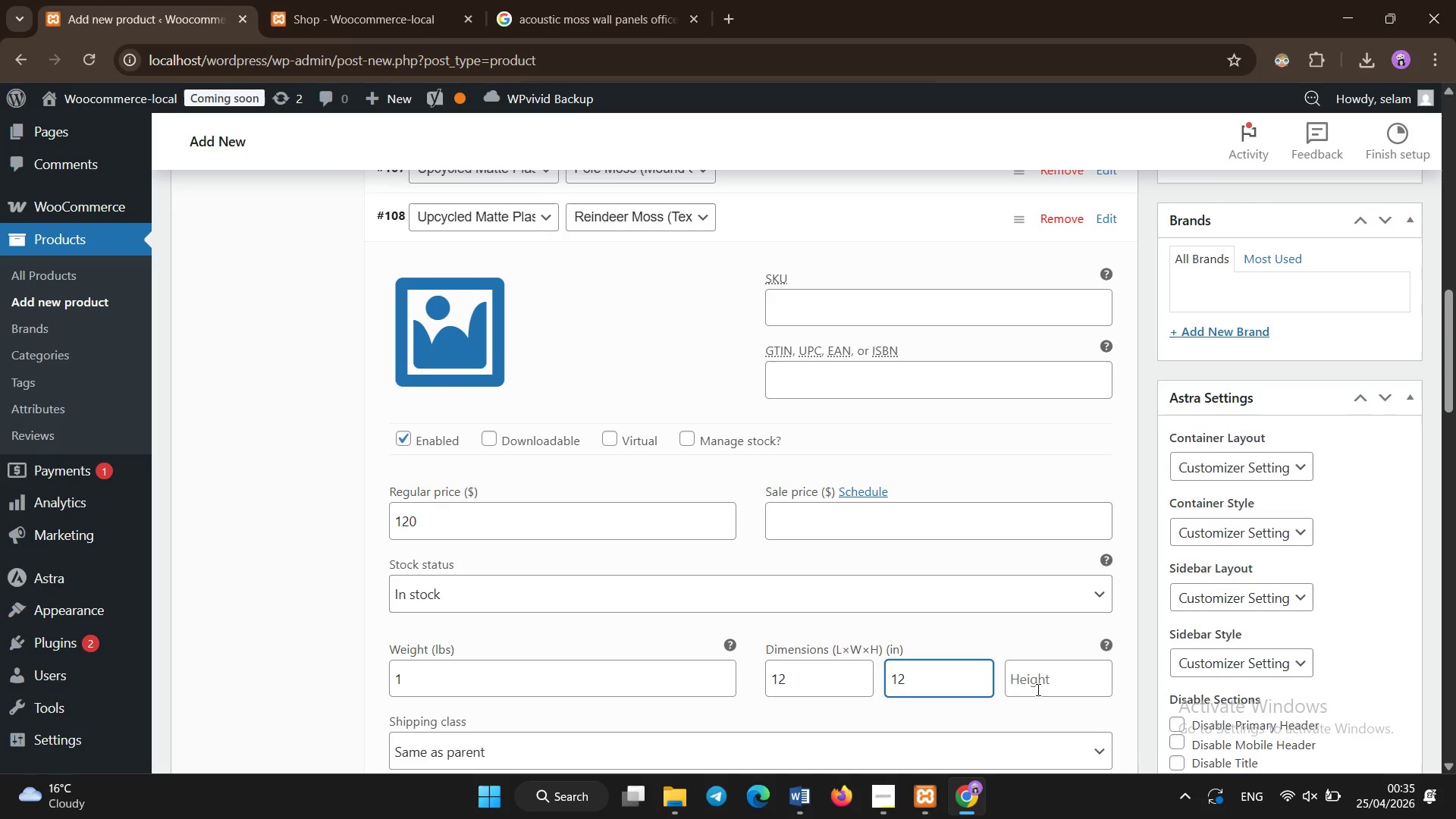 
left_click([1042, 688])
 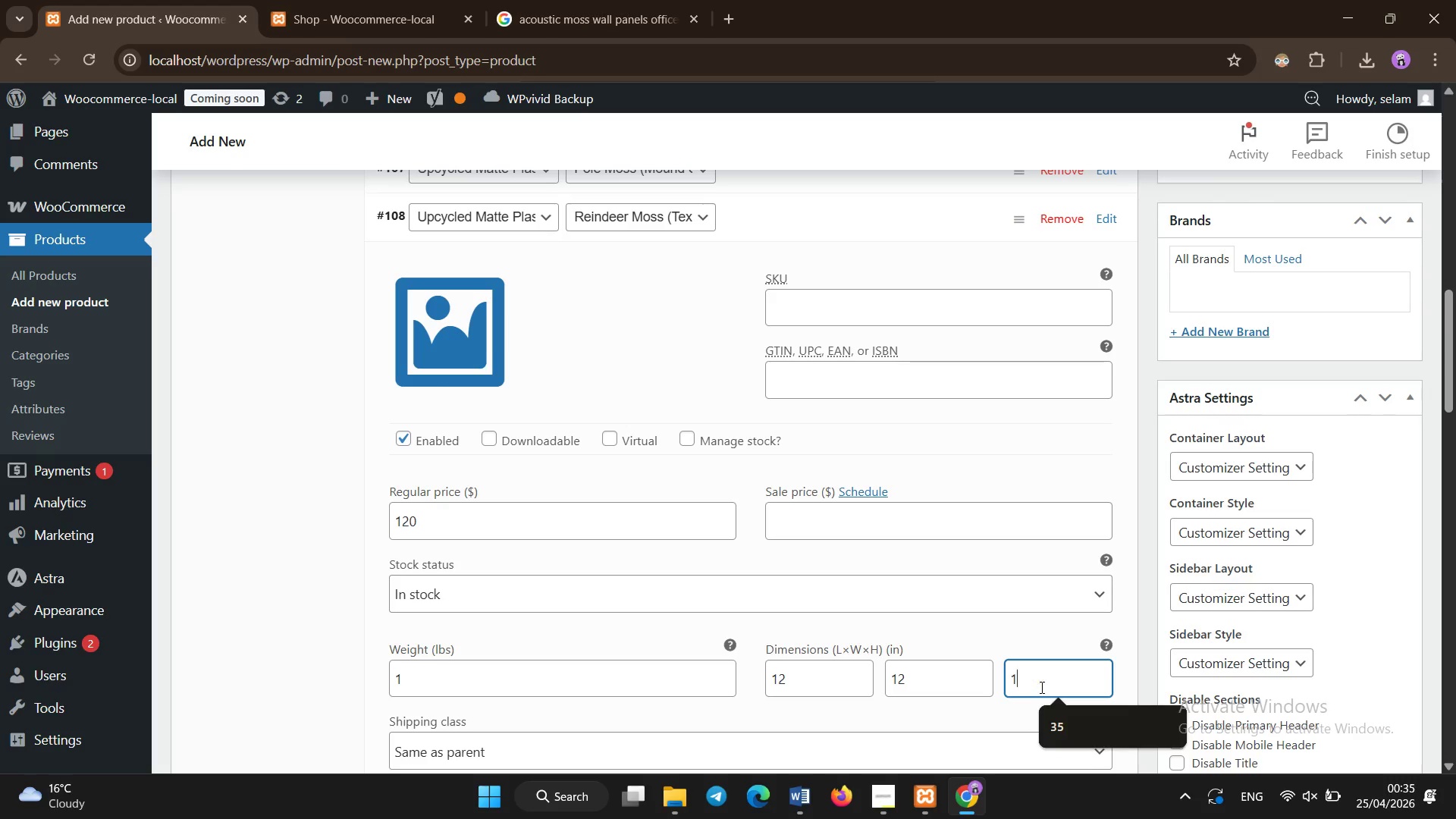 
type(12)
 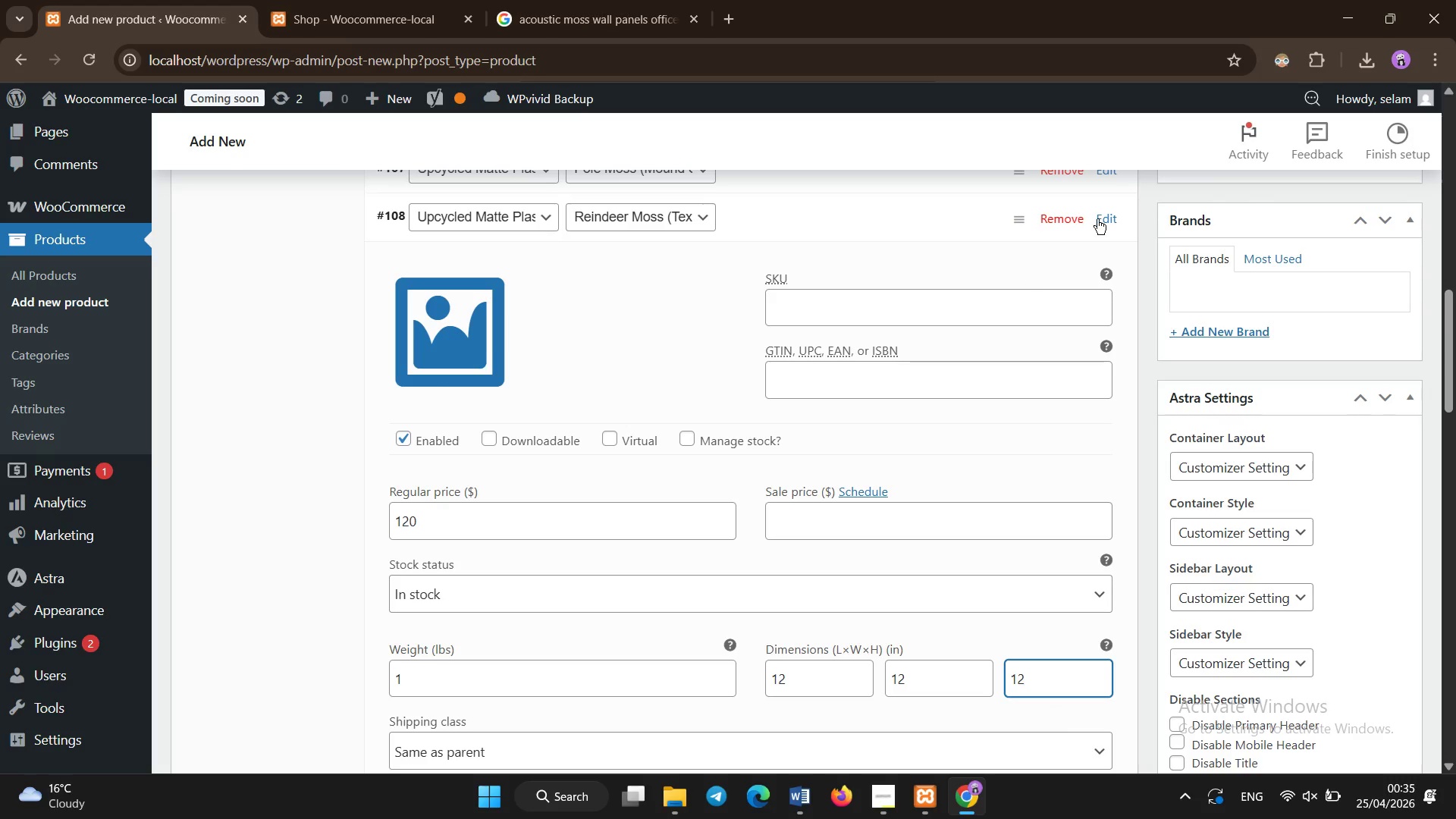 
left_click([1097, 219])
 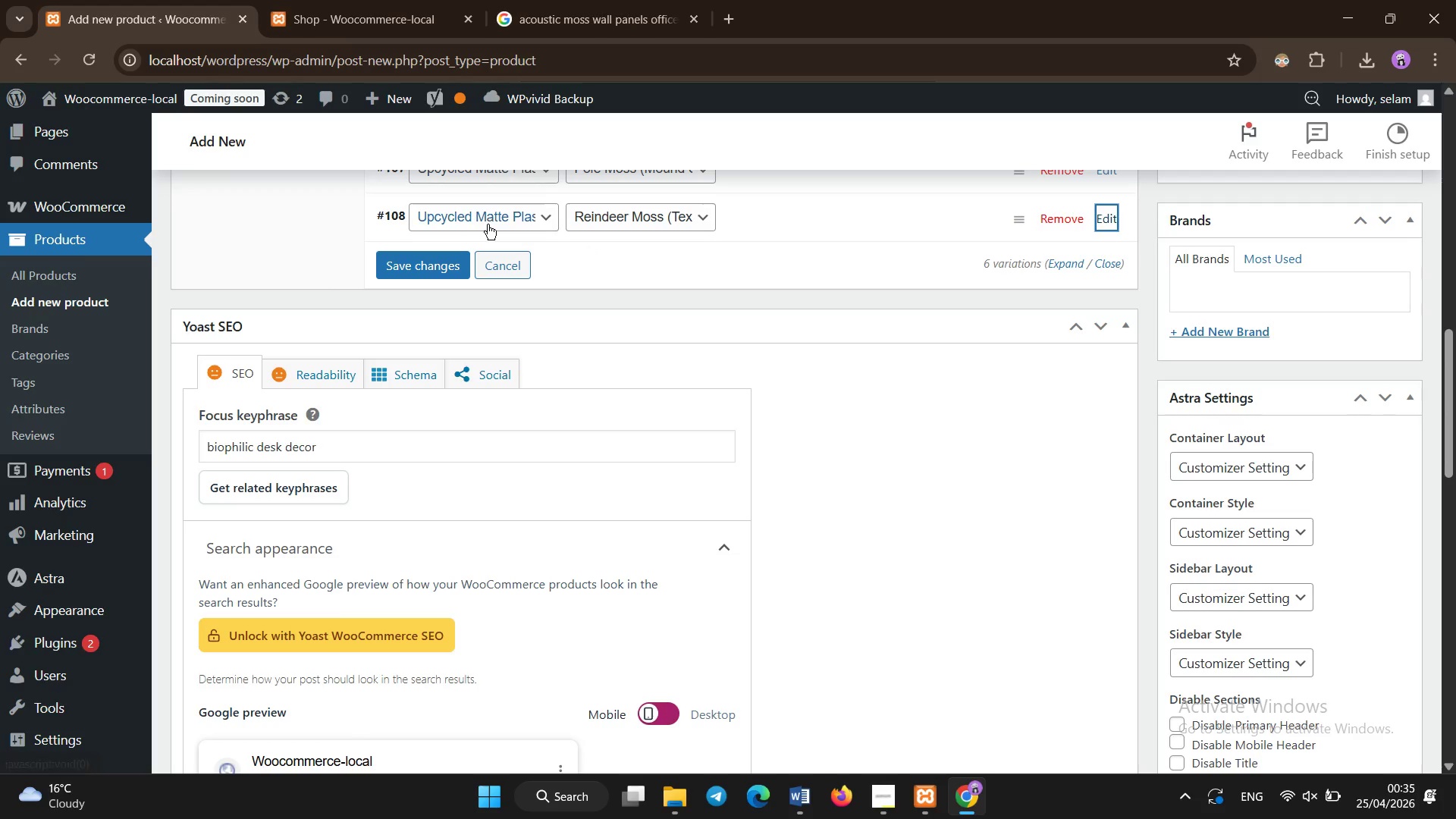 
left_click([442, 273])
 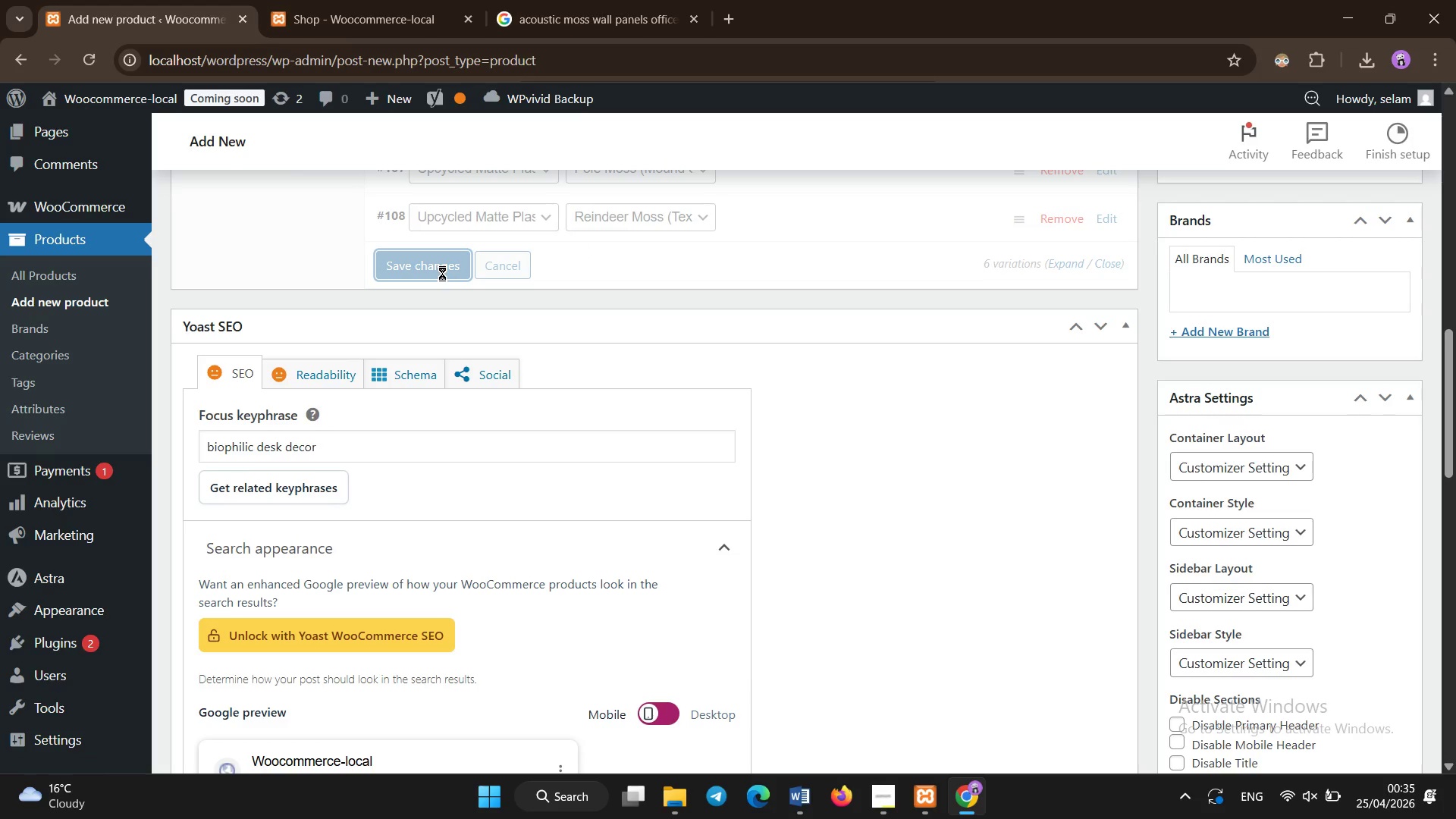 
wait(9.81)
 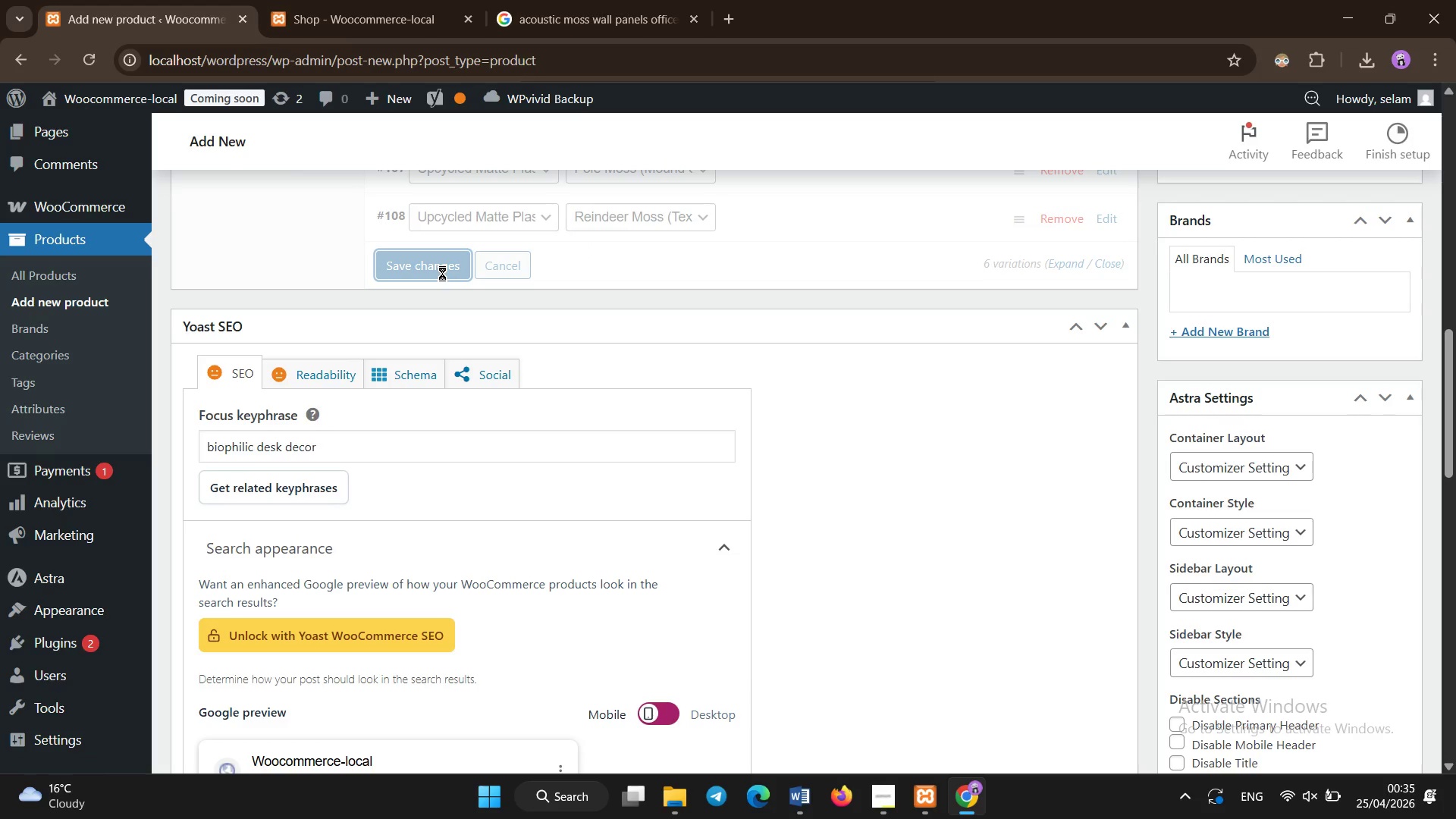 
scroll: coordinate [906, 328], scroll_direction: up, amount: 4.0
 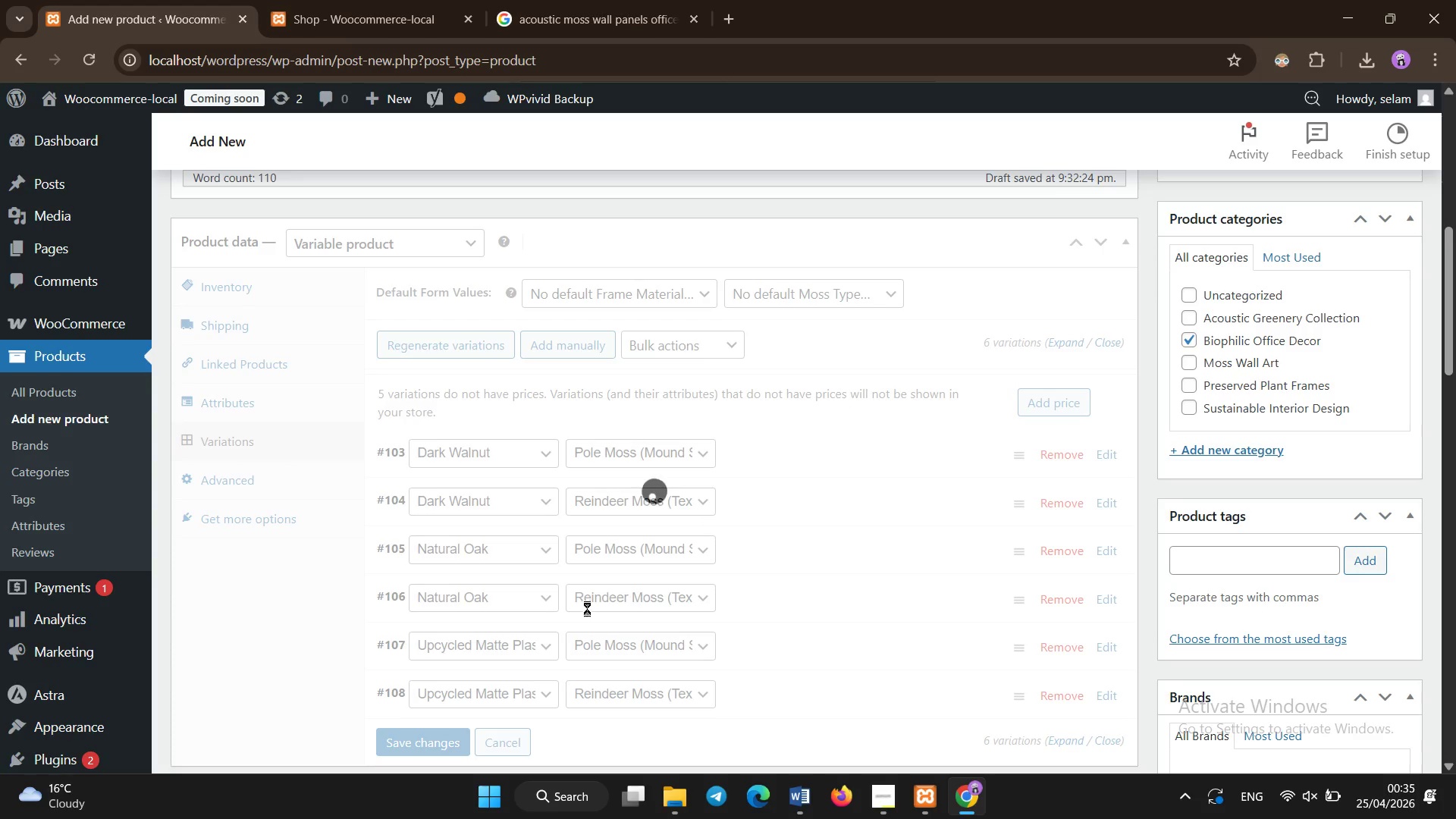 
double_click([587, 608])
 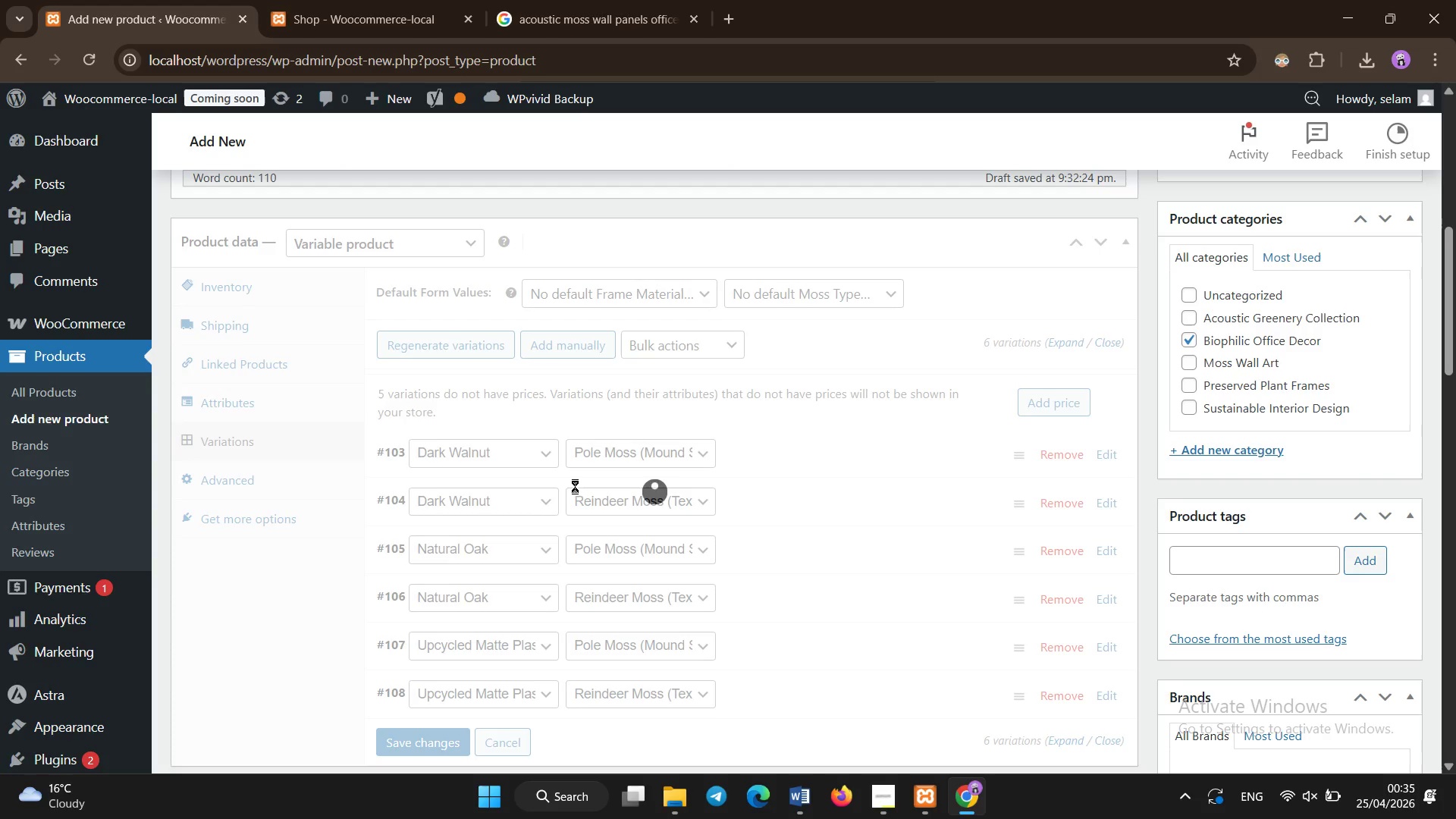 
triple_click([575, 477])
 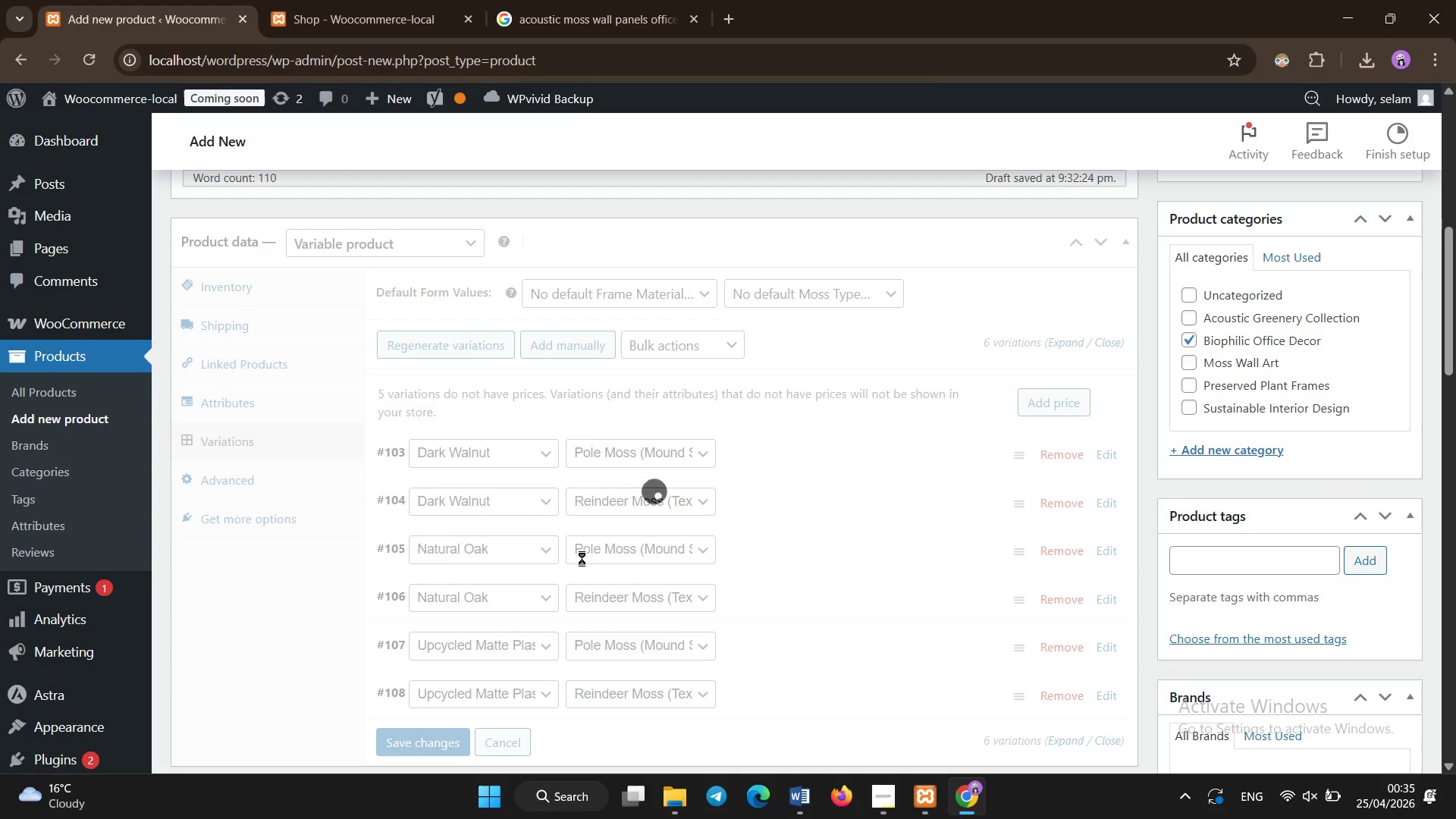 
triple_click([582, 560])
 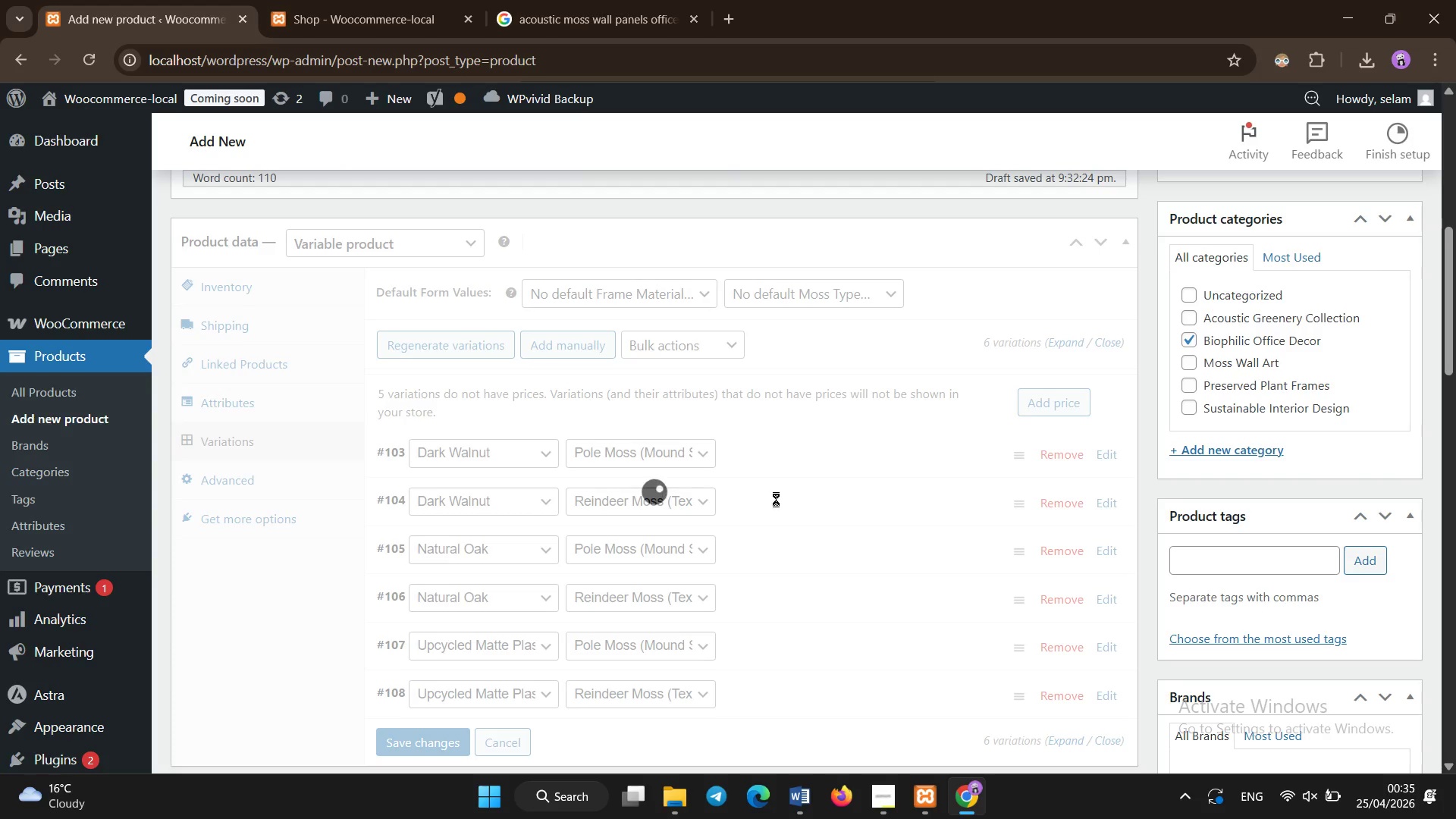 
double_click([576, 533])
 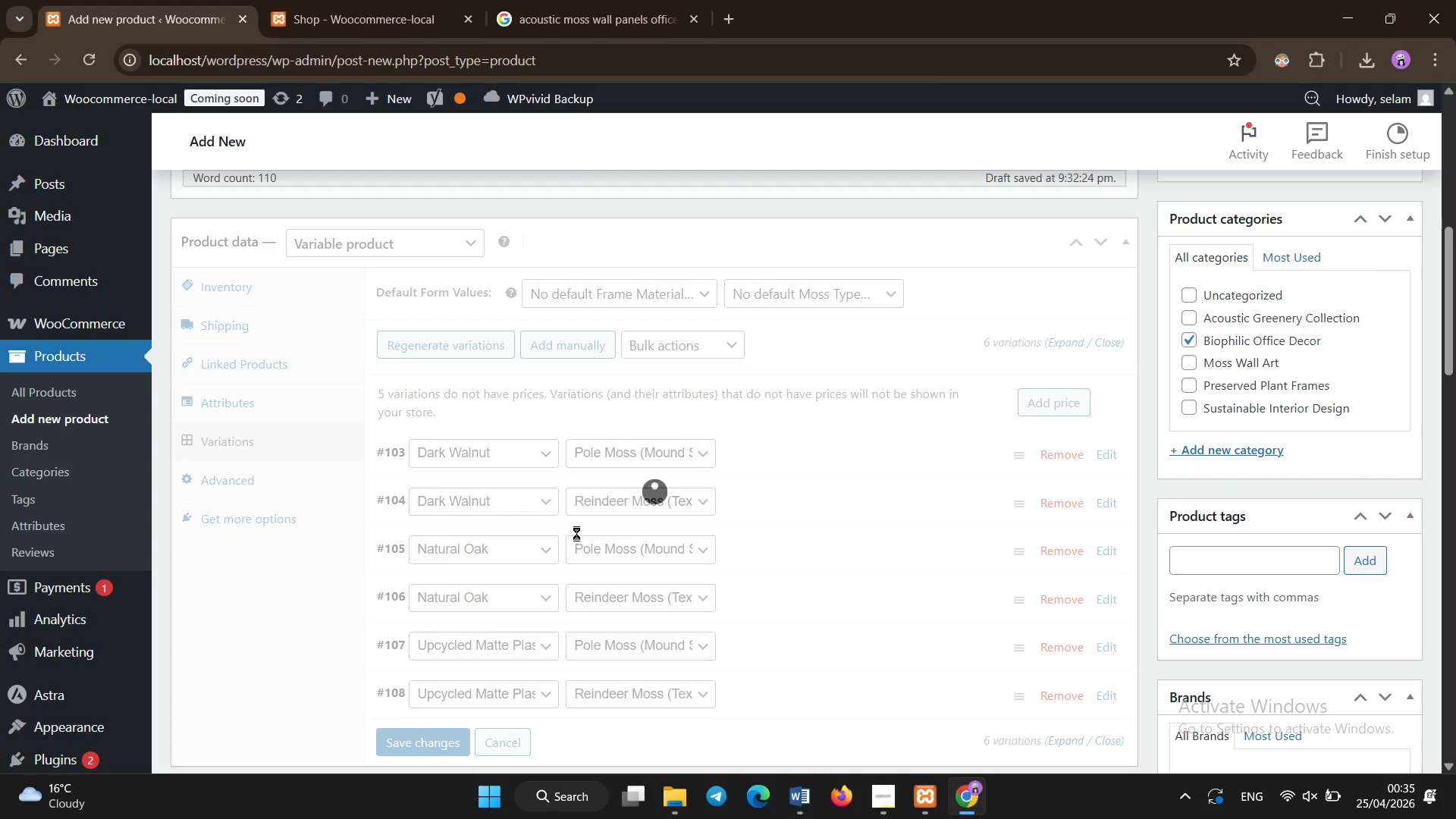 
scroll: coordinate [600, 563], scroll_direction: up, amount: 11.0
 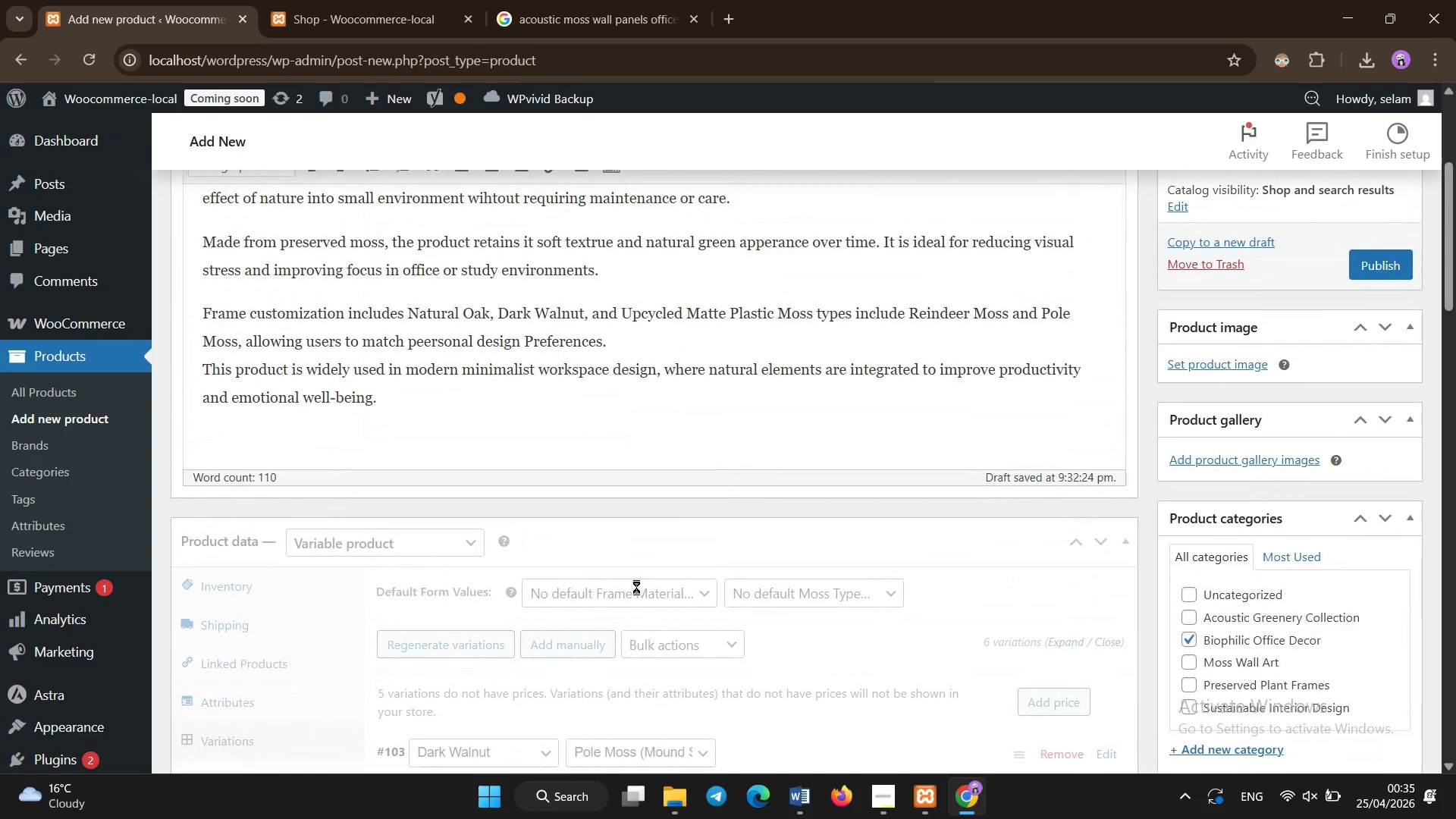 
left_click([634, 585])
 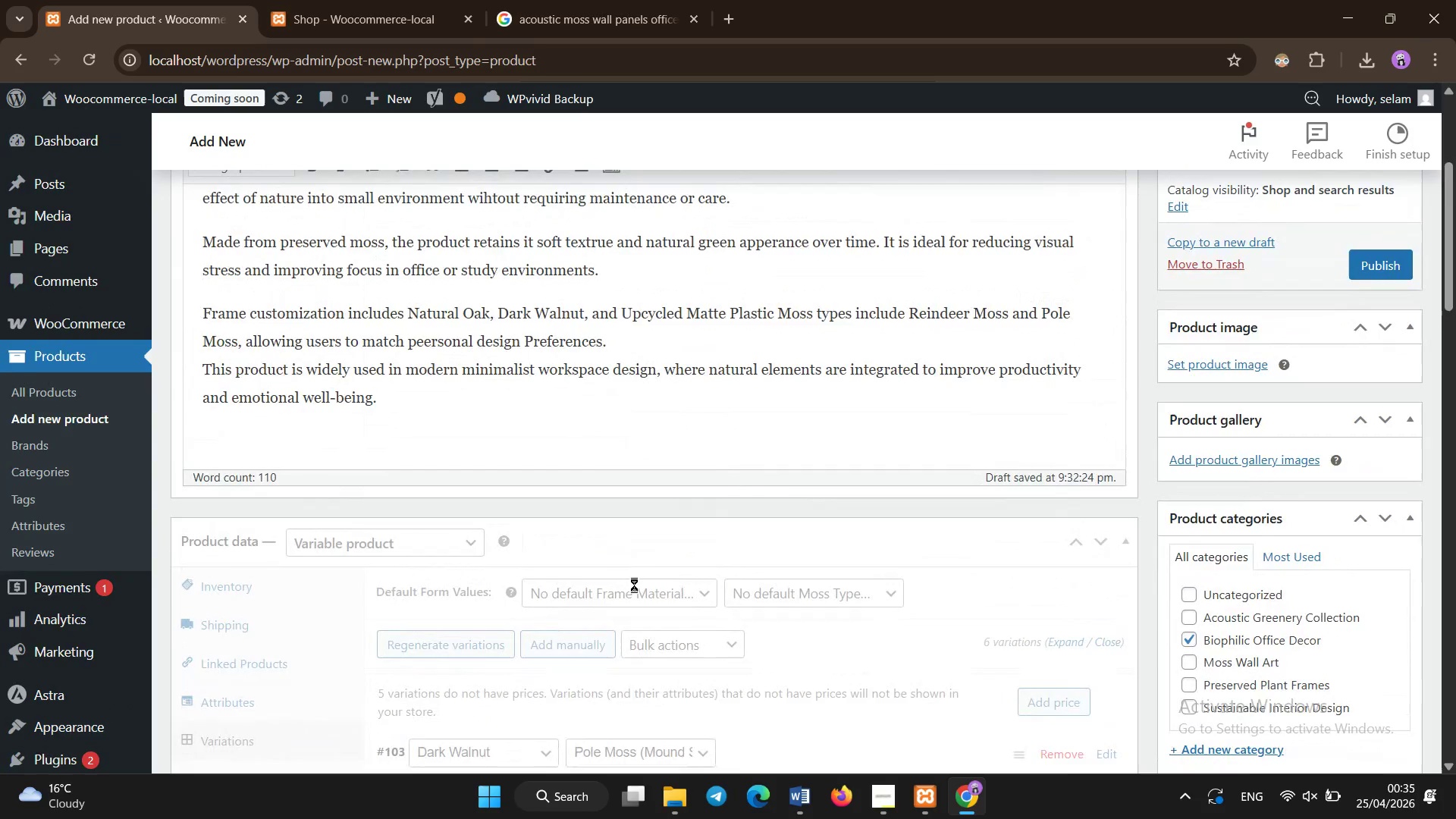 
scroll: coordinate [576, 600], scroll_direction: down, amount: 3.0
 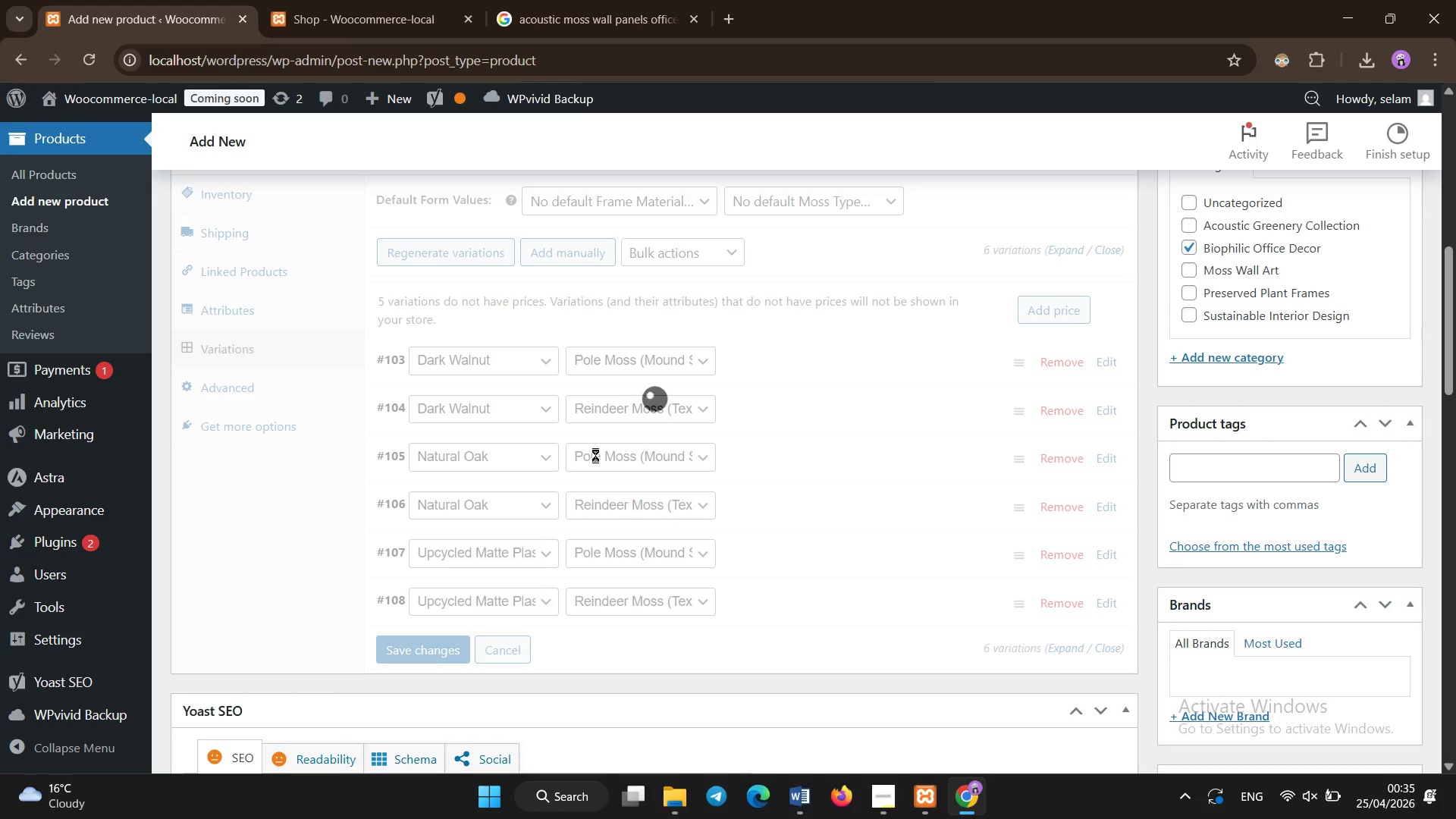 
left_click([562, 354])
 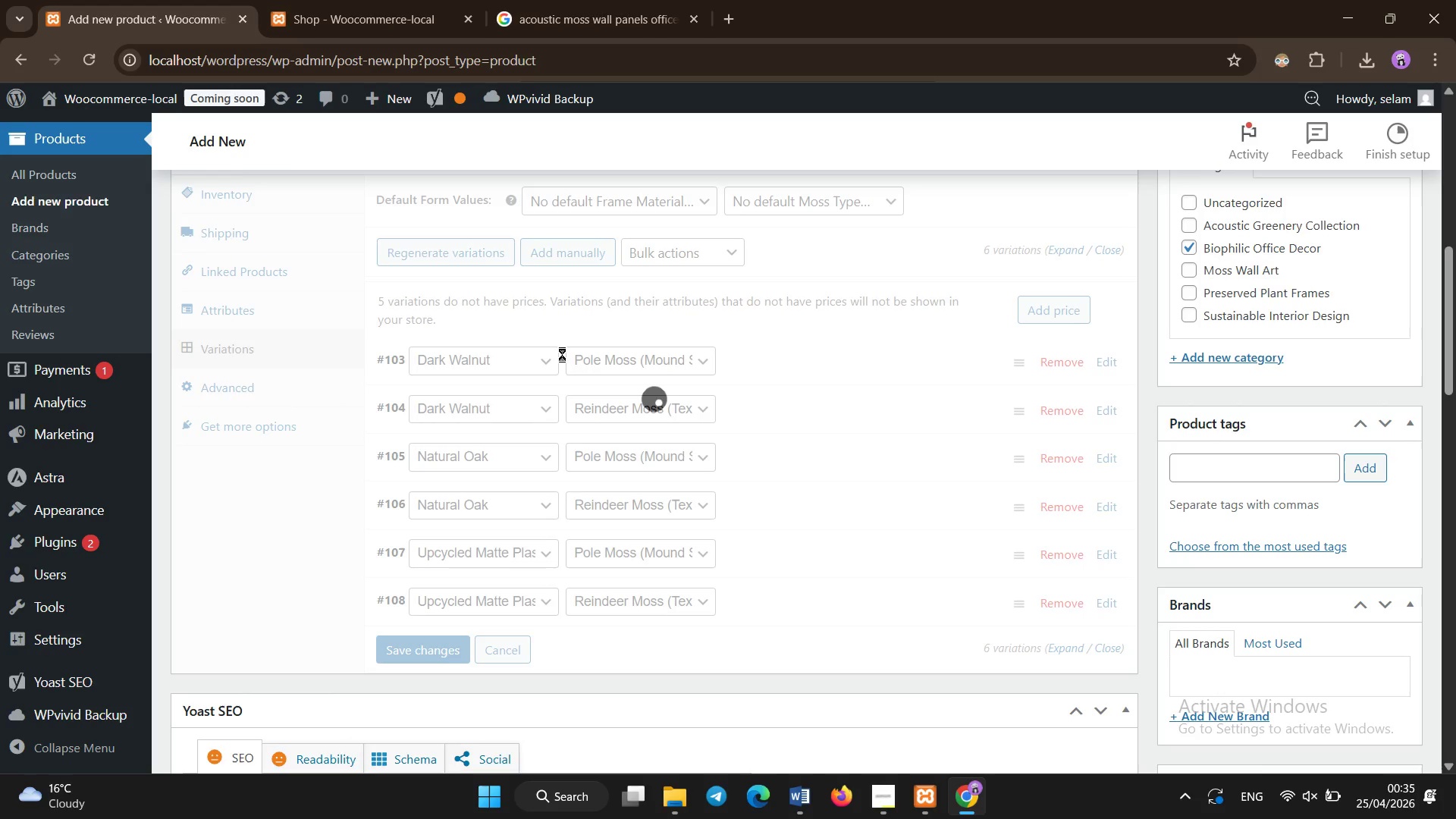 
left_click_drag(start_coordinate=[562, 354], to_coordinate=[691, 502])
 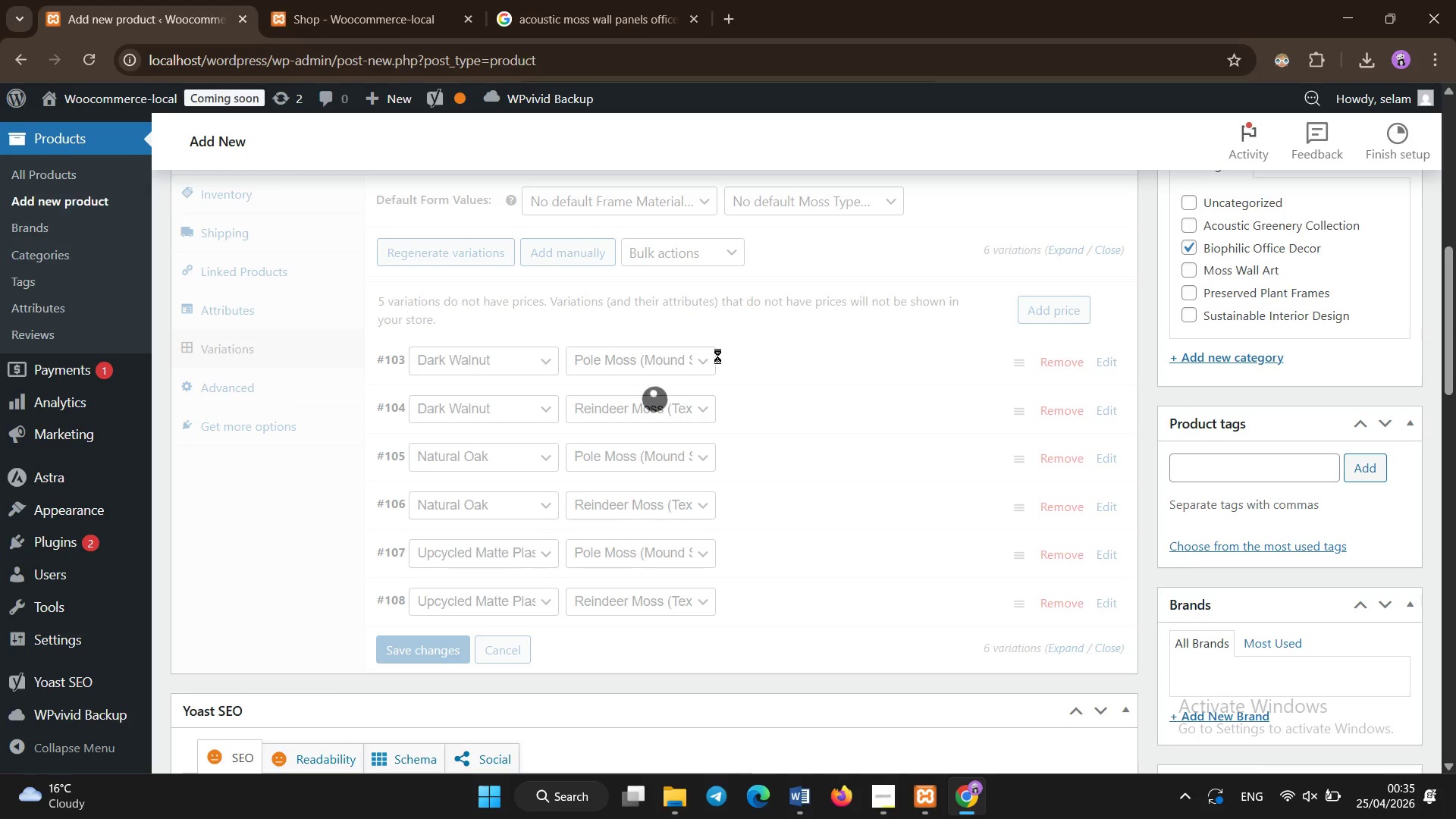 
left_click([662, 356])
 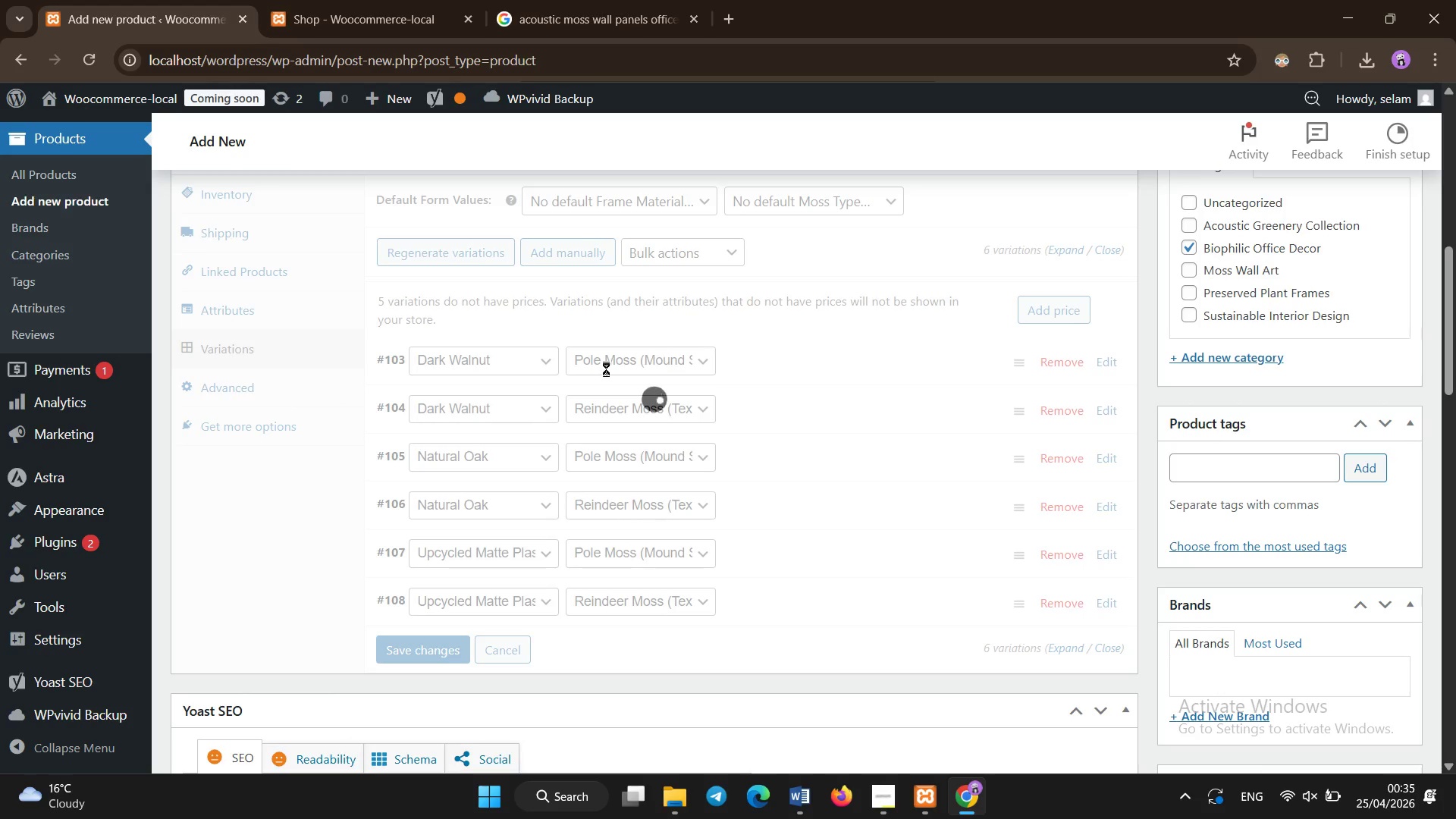 
left_click_drag(start_coordinate=[607, 436], to_coordinate=[628, 490])
 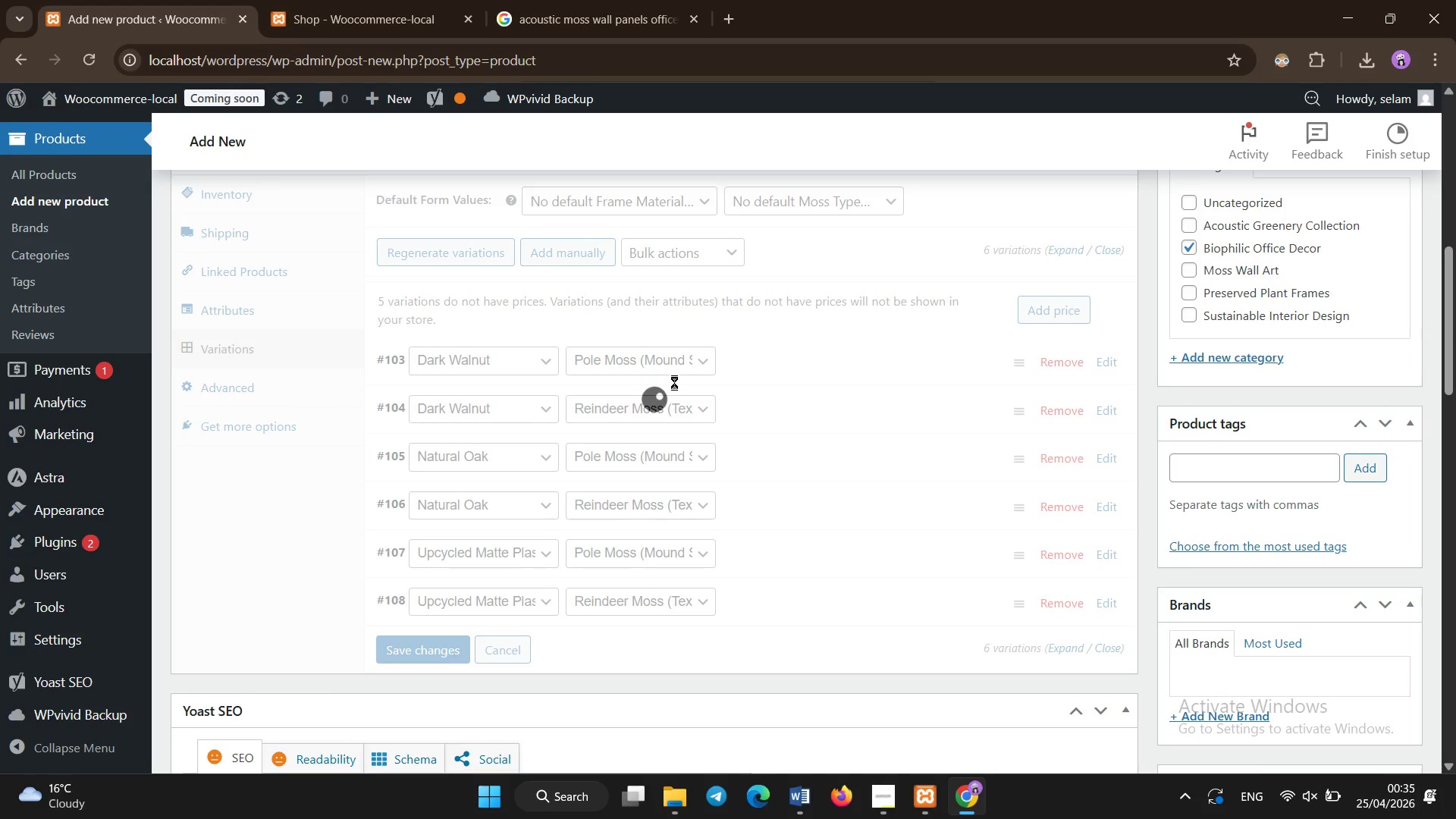 
left_click_drag(start_coordinate=[578, 371], to_coordinate=[589, 497])
 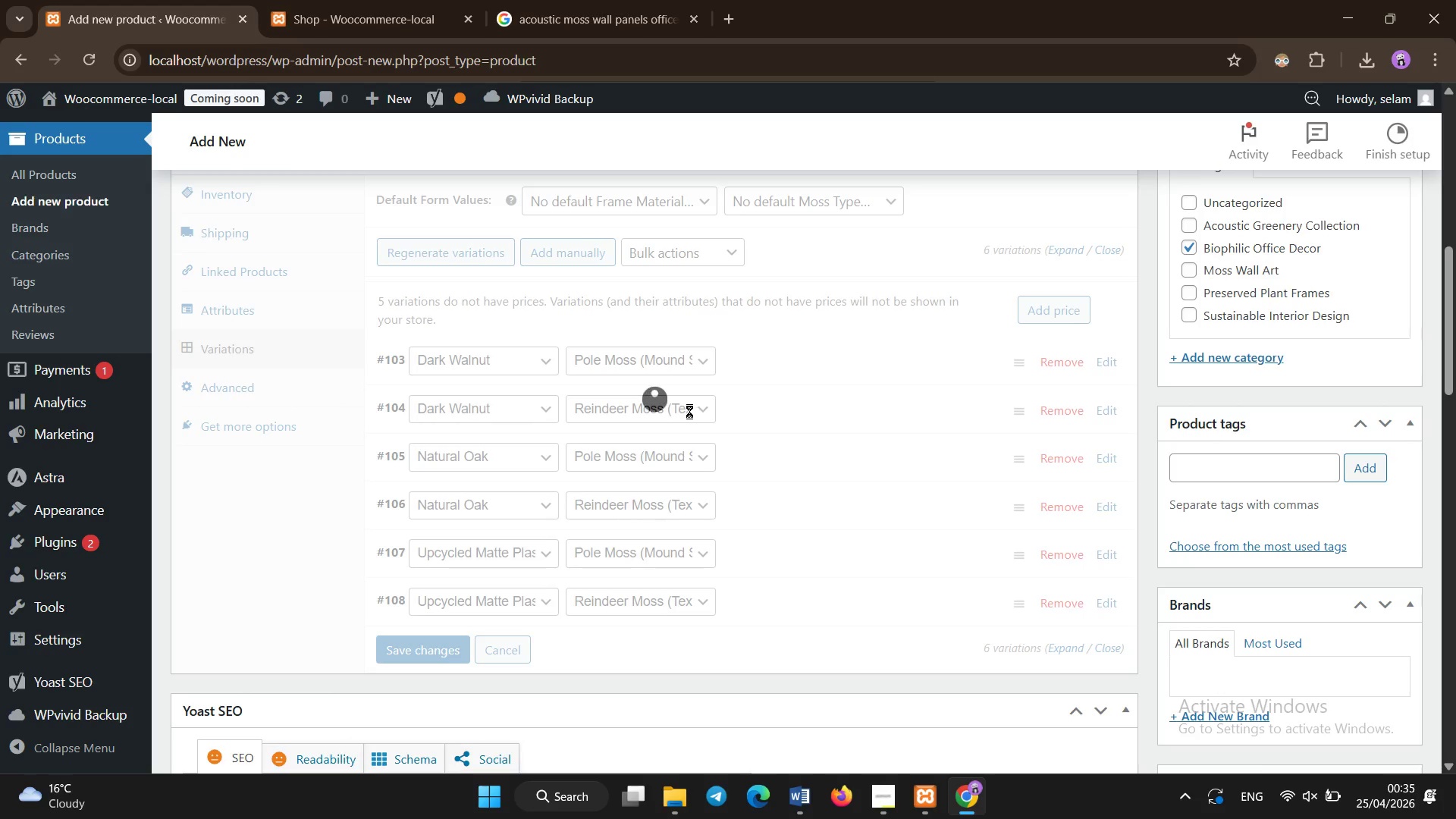 
scroll: coordinate [526, 535], scroll_direction: down, amount: 9.0
 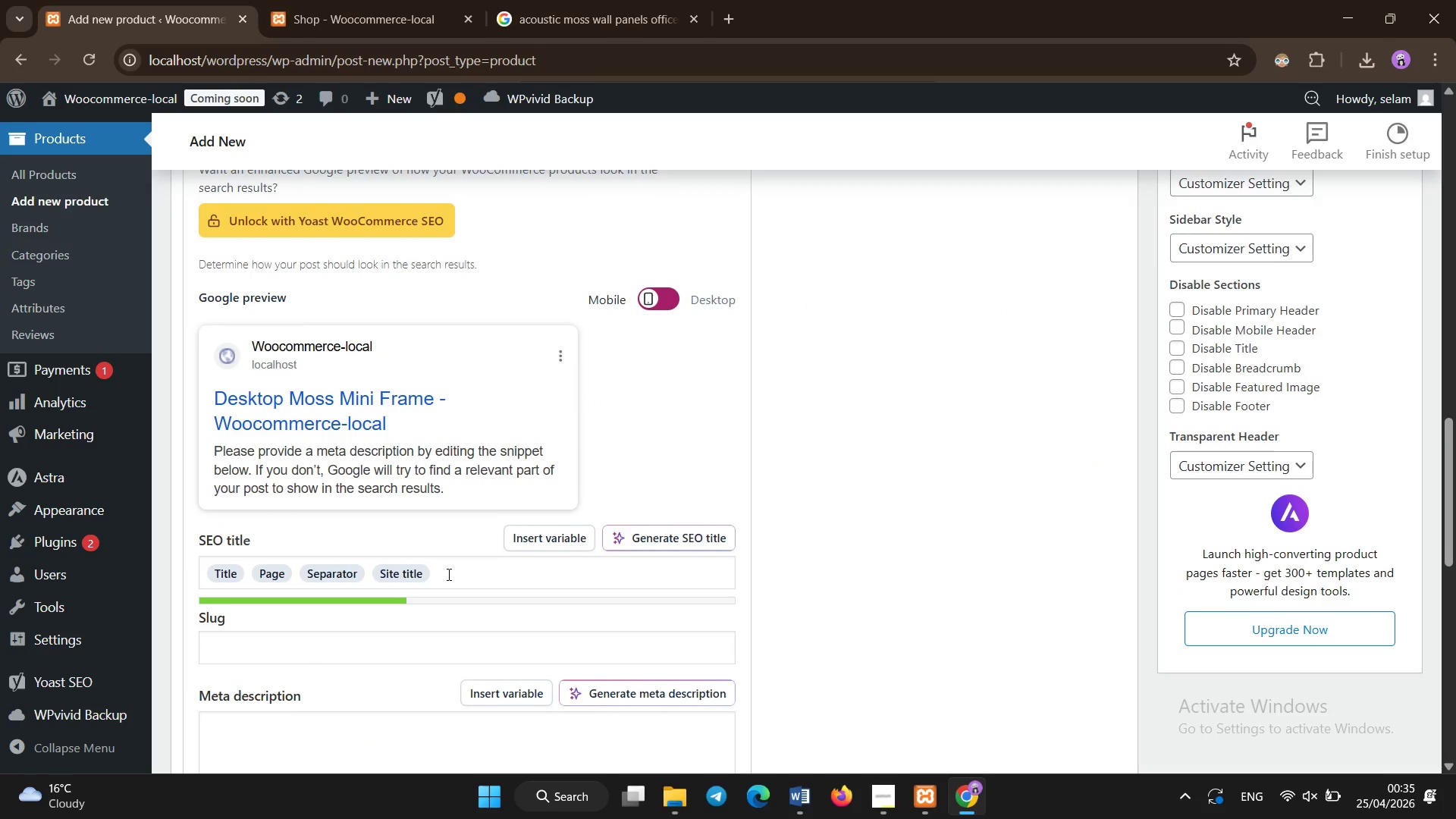 
left_click([309, 648])
 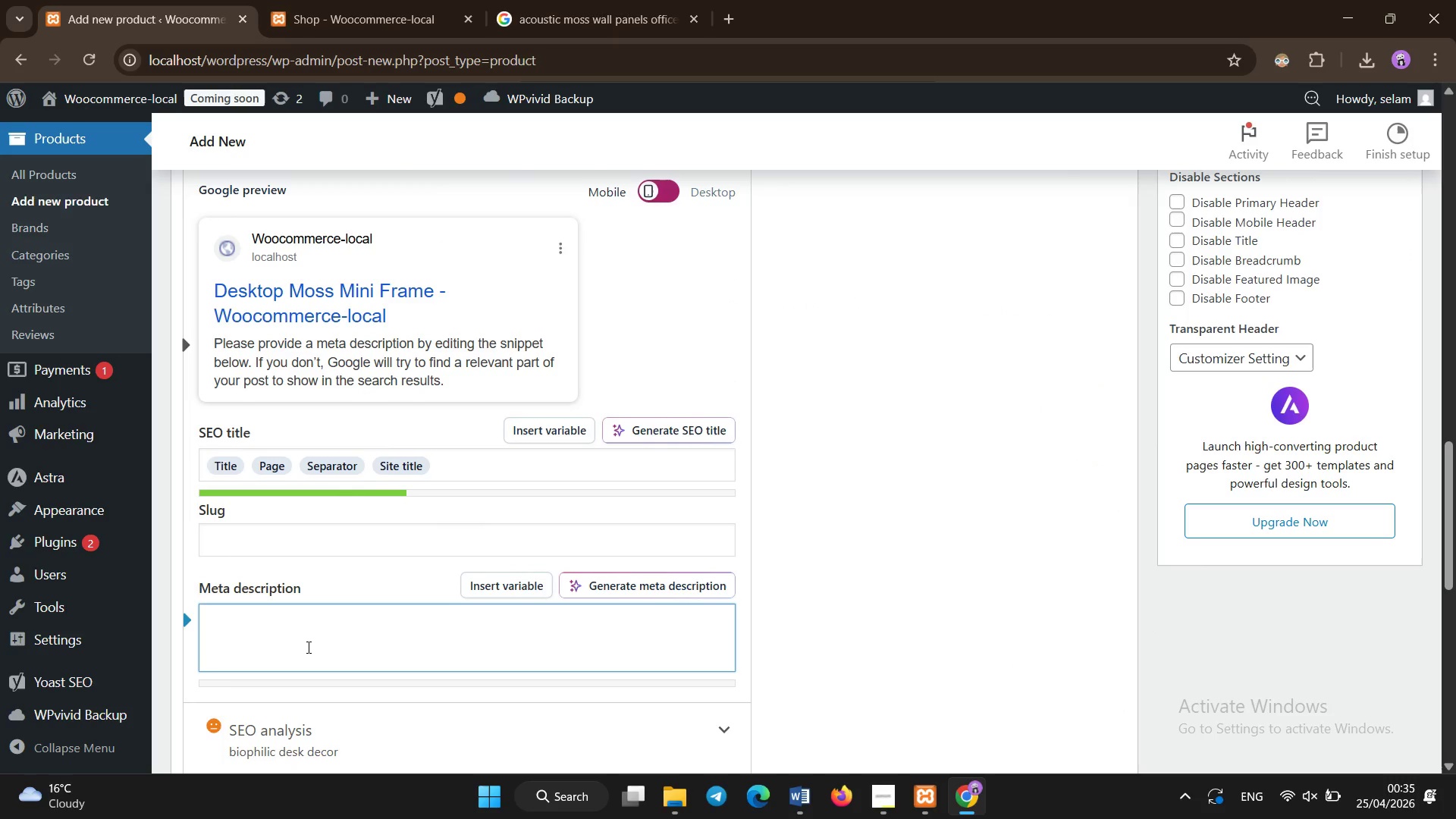 
scroll: coordinate [318, 659], scroll_direction: down, amount: 1.0
 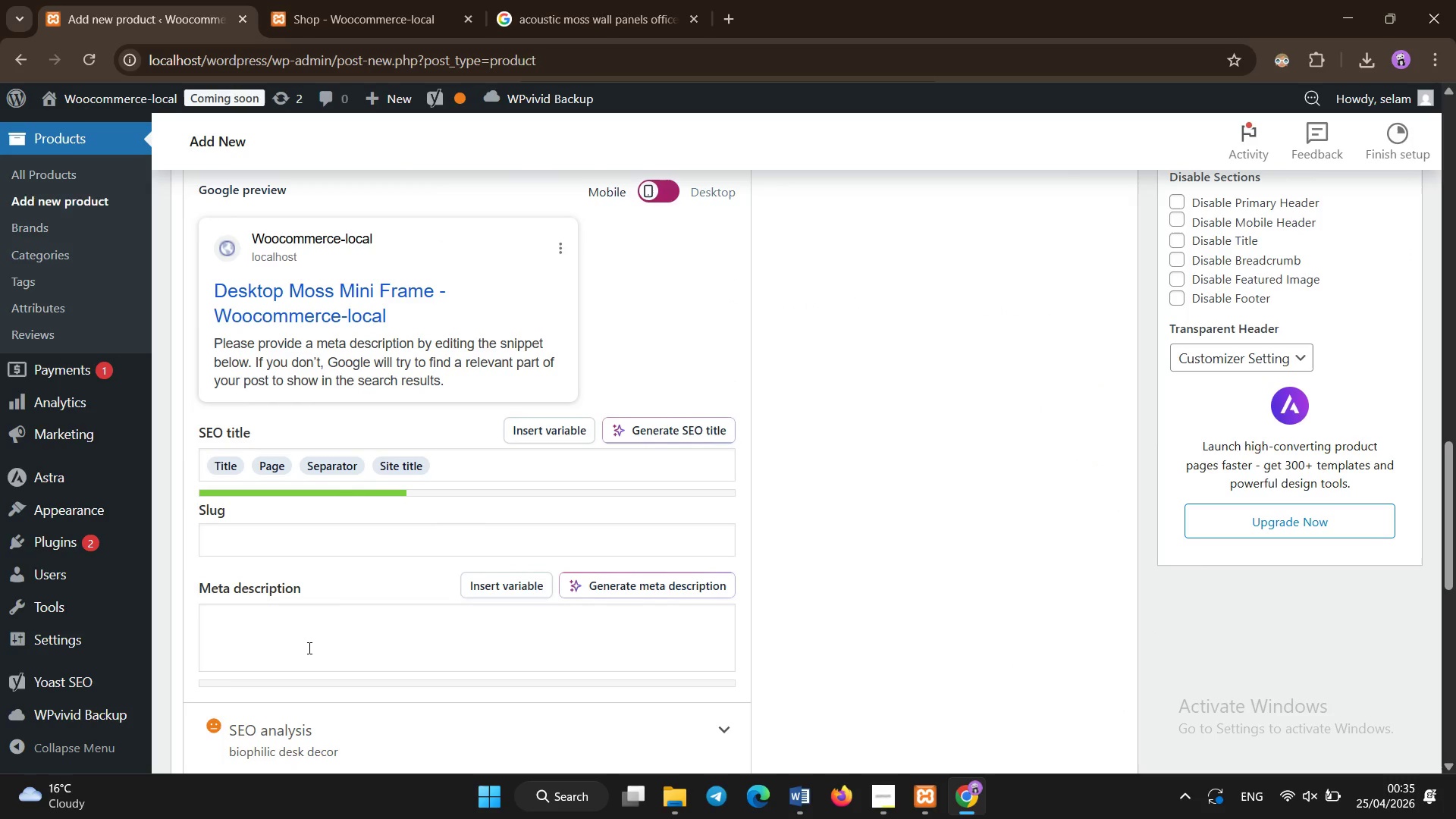 
type(S=M)
key(Backspace)
key(Backspace)
key(Backspace)
type(Minipreserved moss frame for eco-friendly desk decor. Zero )
key(Backspace)
type(-maintenance biophilic design for modern workp)
key(Backspace)
type(spaces.)
 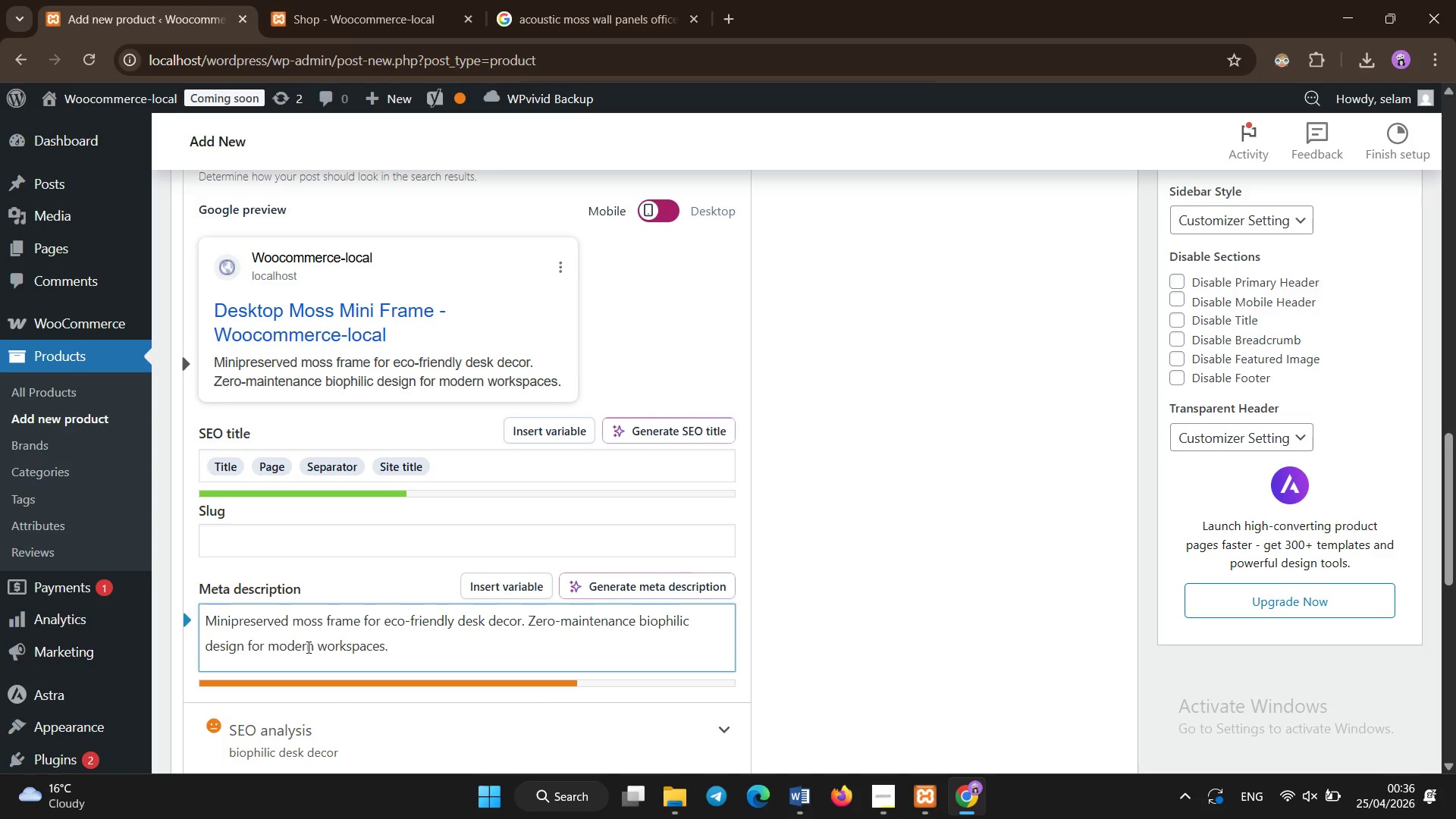 
scroll: coordinate [309, 648], scroll_direction: none, amount: 0.0
 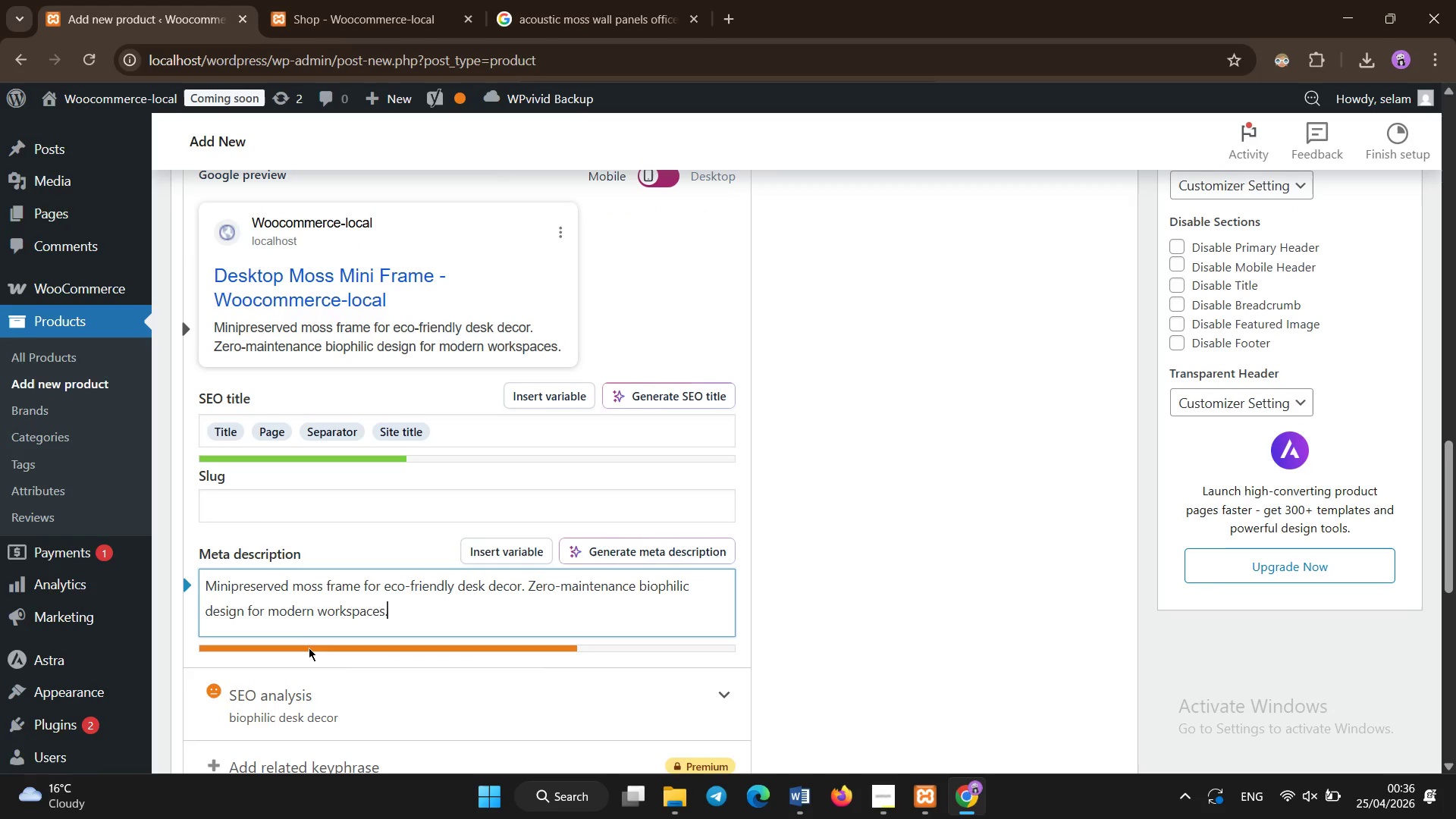 
scroll: coordinate [309, 648], scroll_direction: up, amount: 9.0
 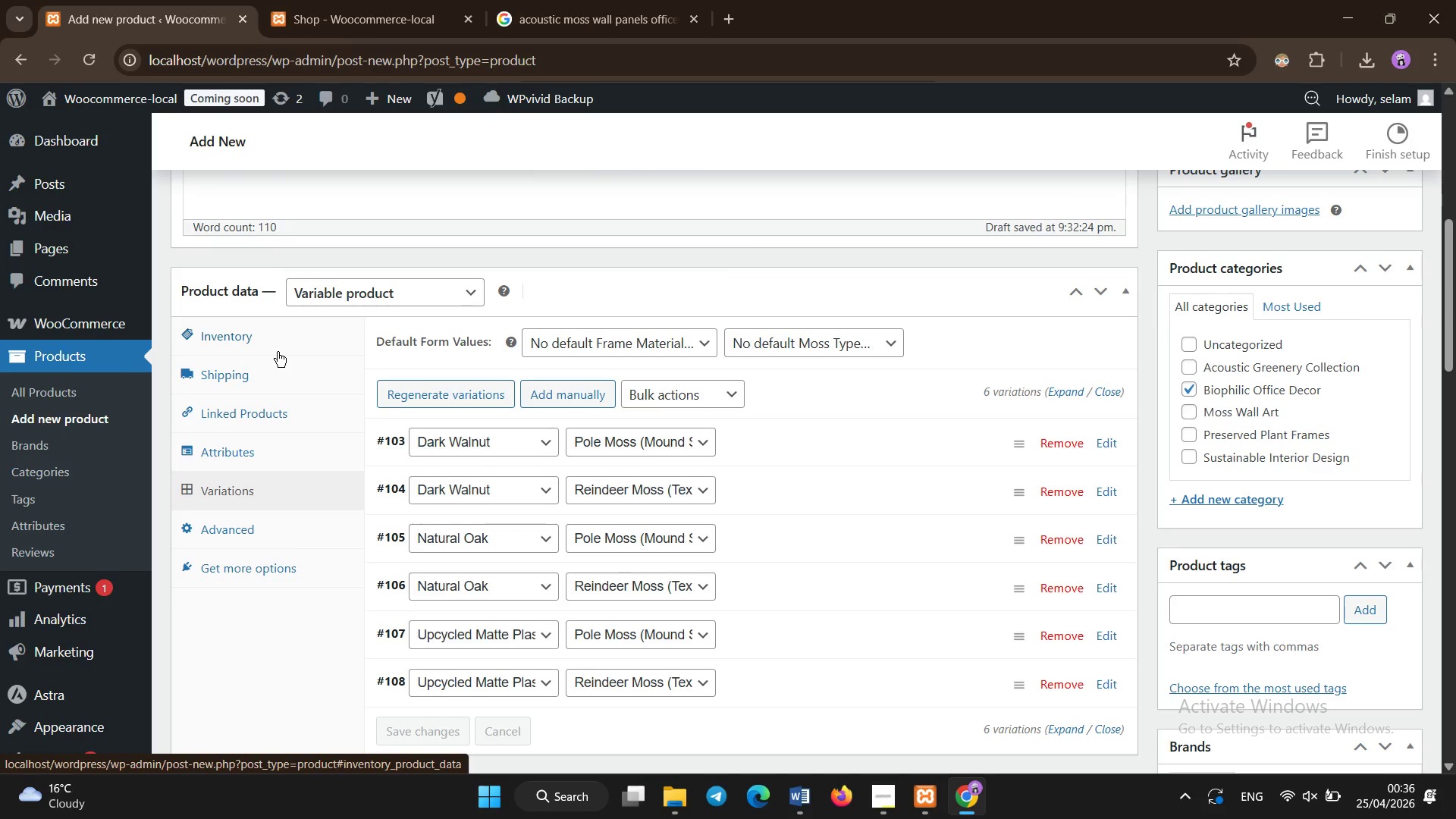 
left_click([276, 340])
 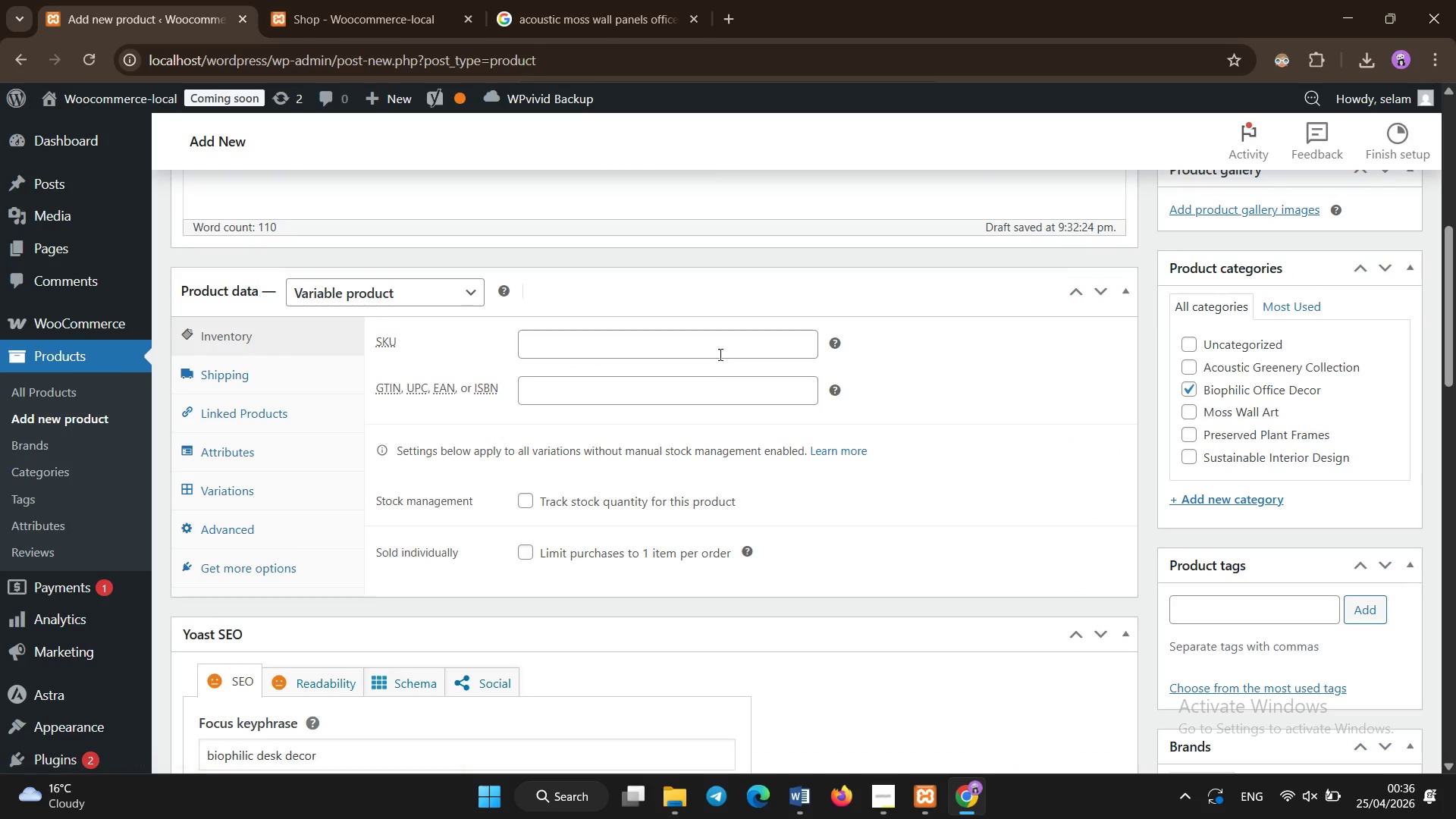 
left_click([717, 351])
 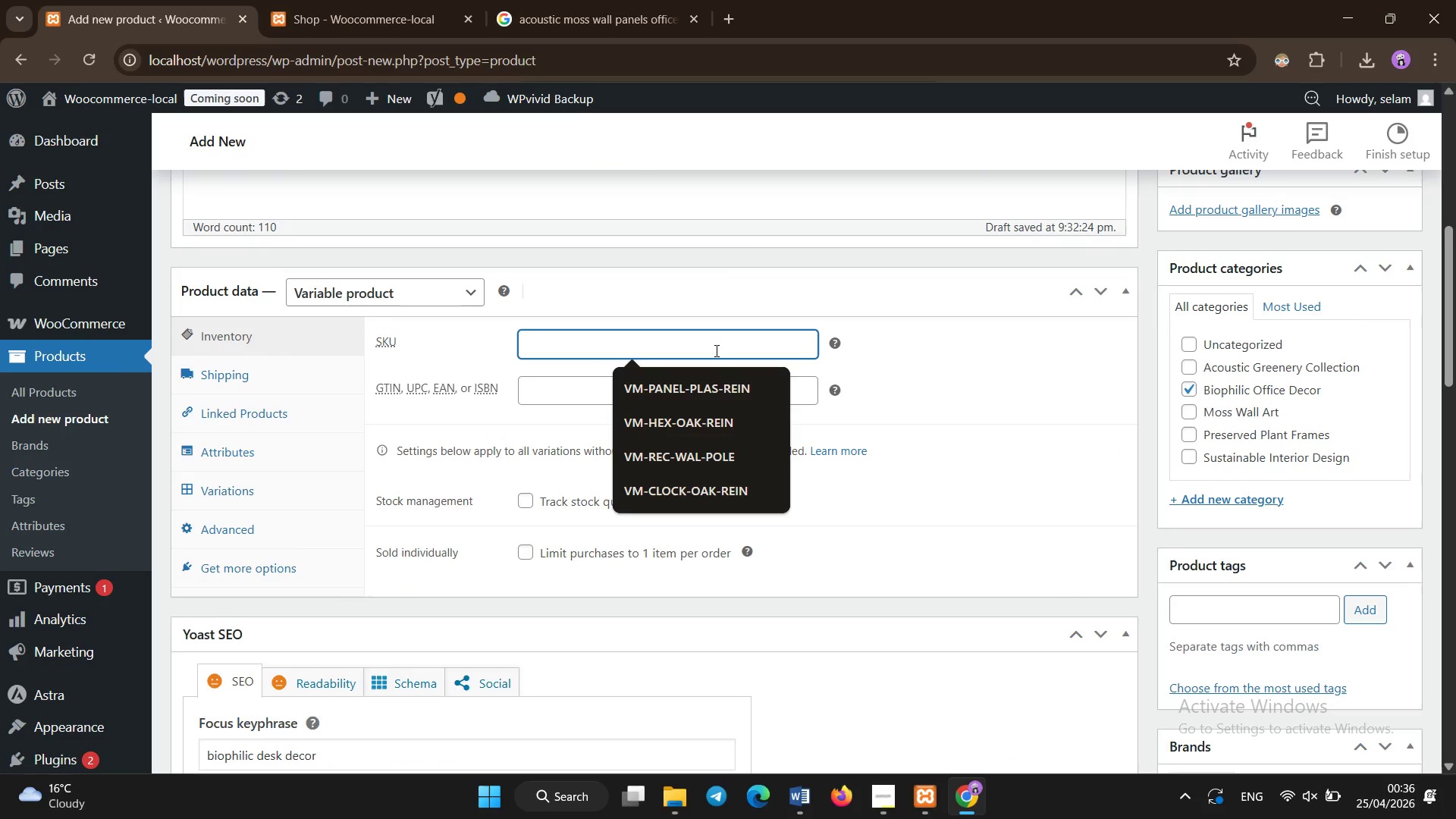 
type(VM-DESK-WAL-REIN)
 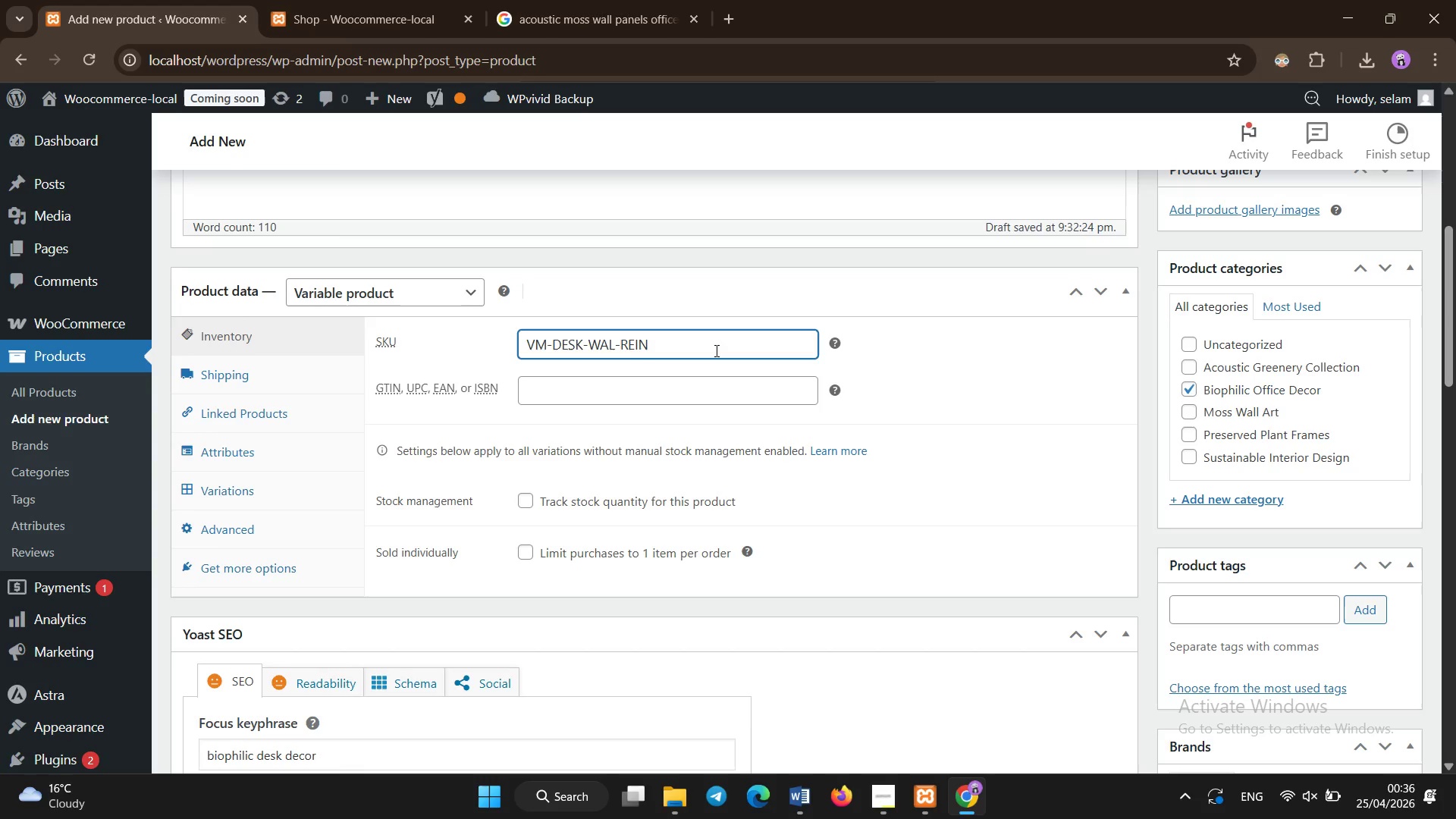 
left_click([717, 351])
 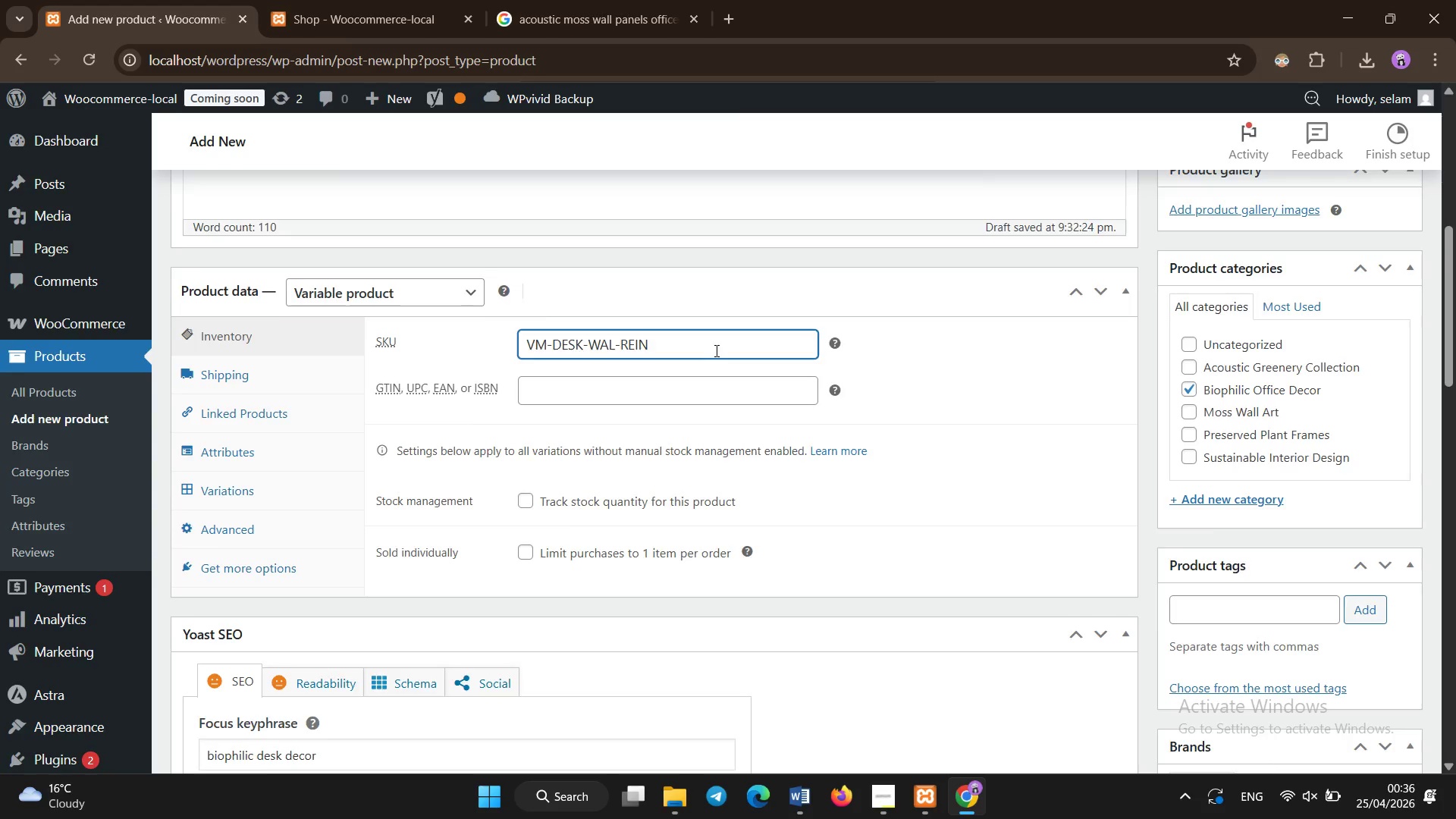 
scroll: coordinate [851, 560], scroll_direction: up, amount: 6.0
 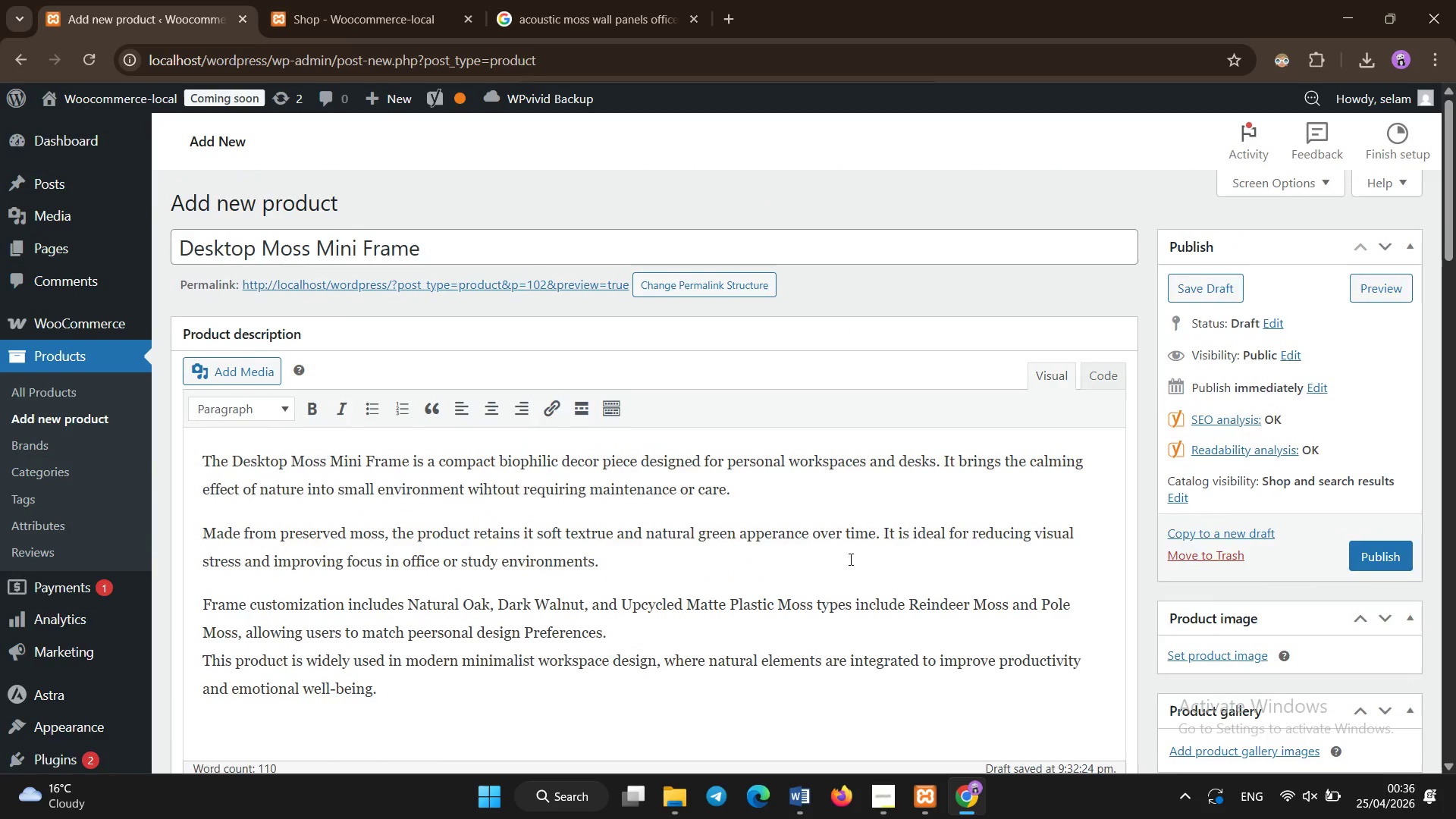 
scroll: coordinate [851, 560], scroll_direction: down, amount: 1.0
 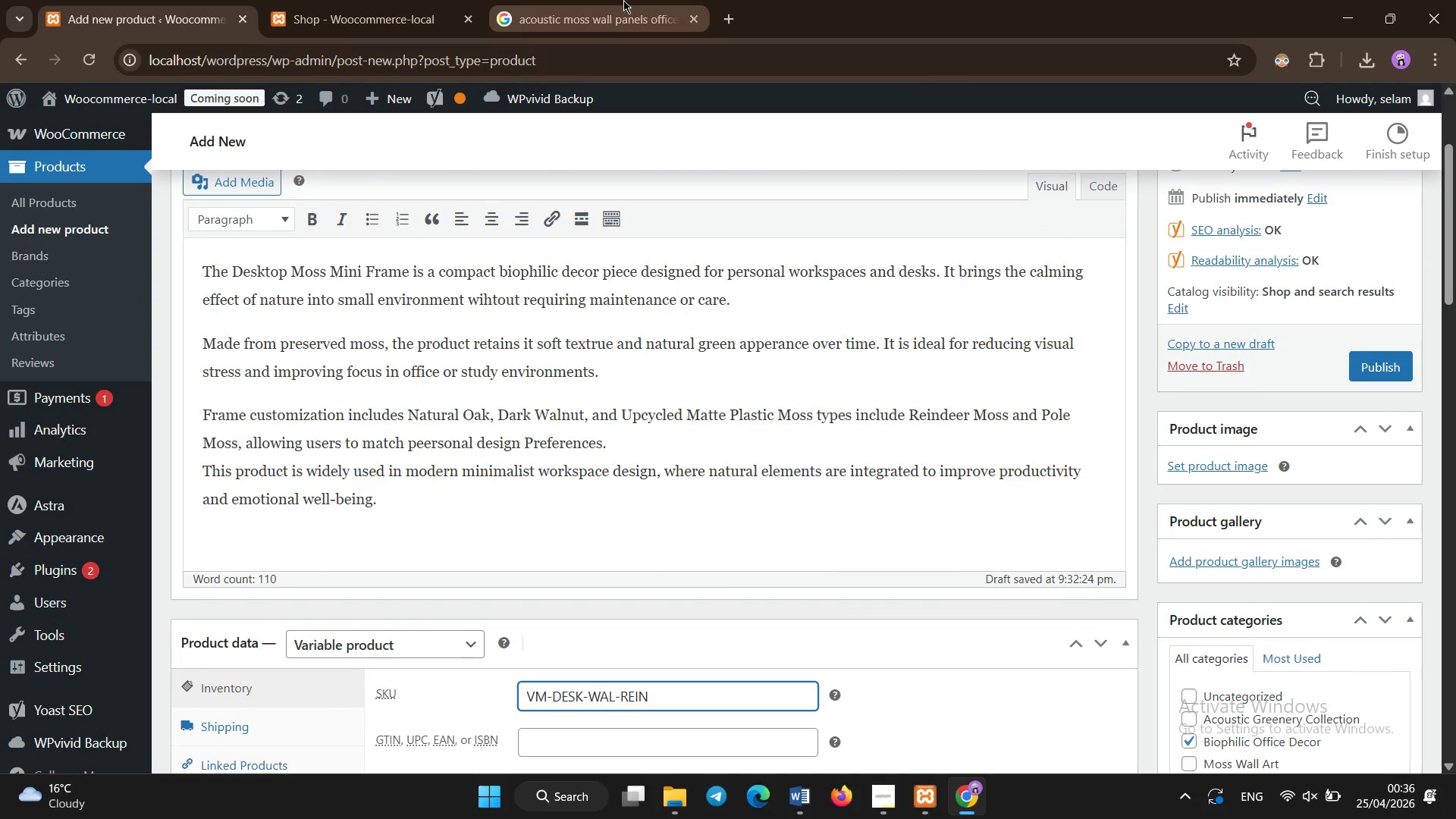 
left_click([623, 0])
 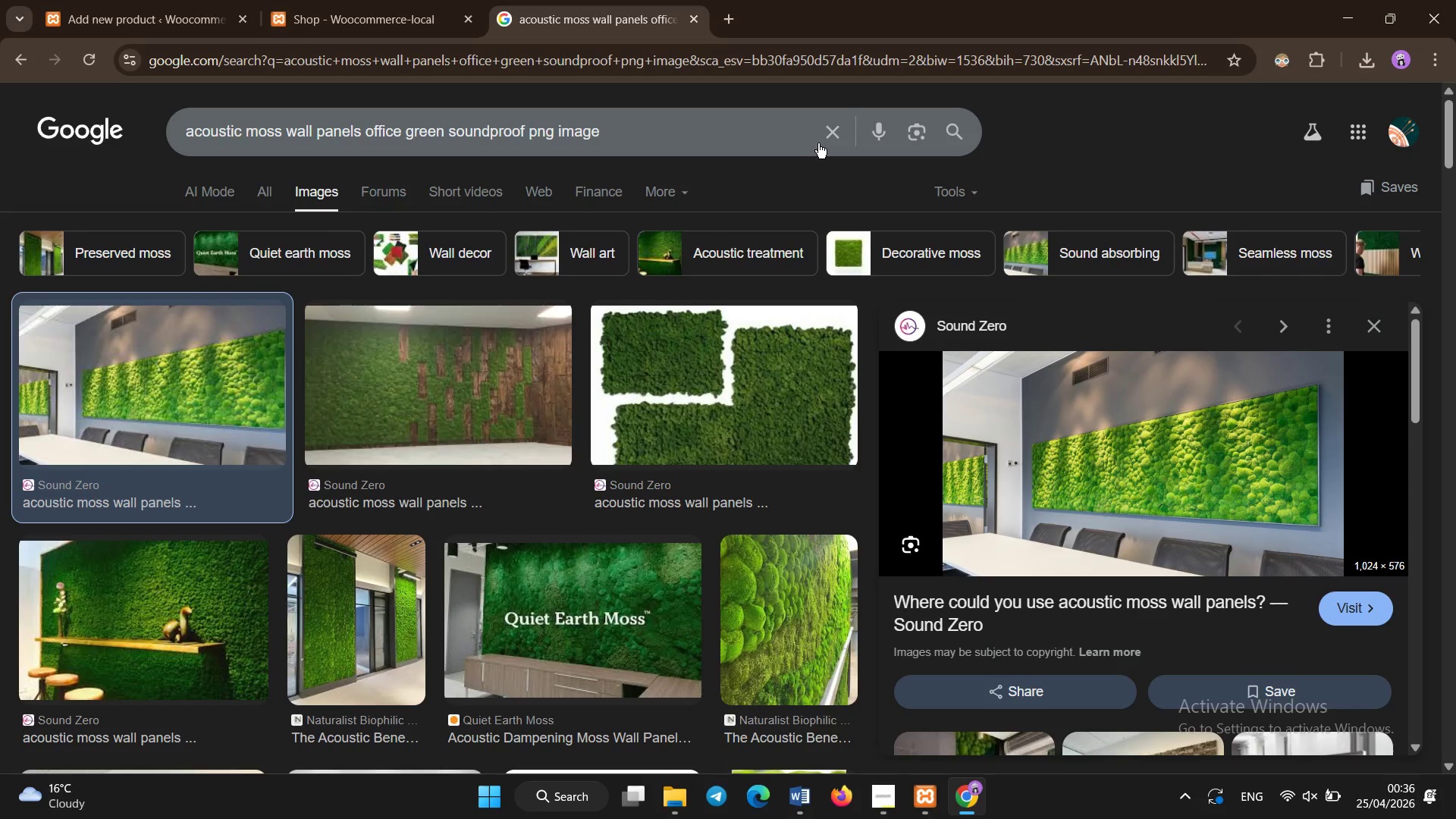 
left_click([818, 140])
 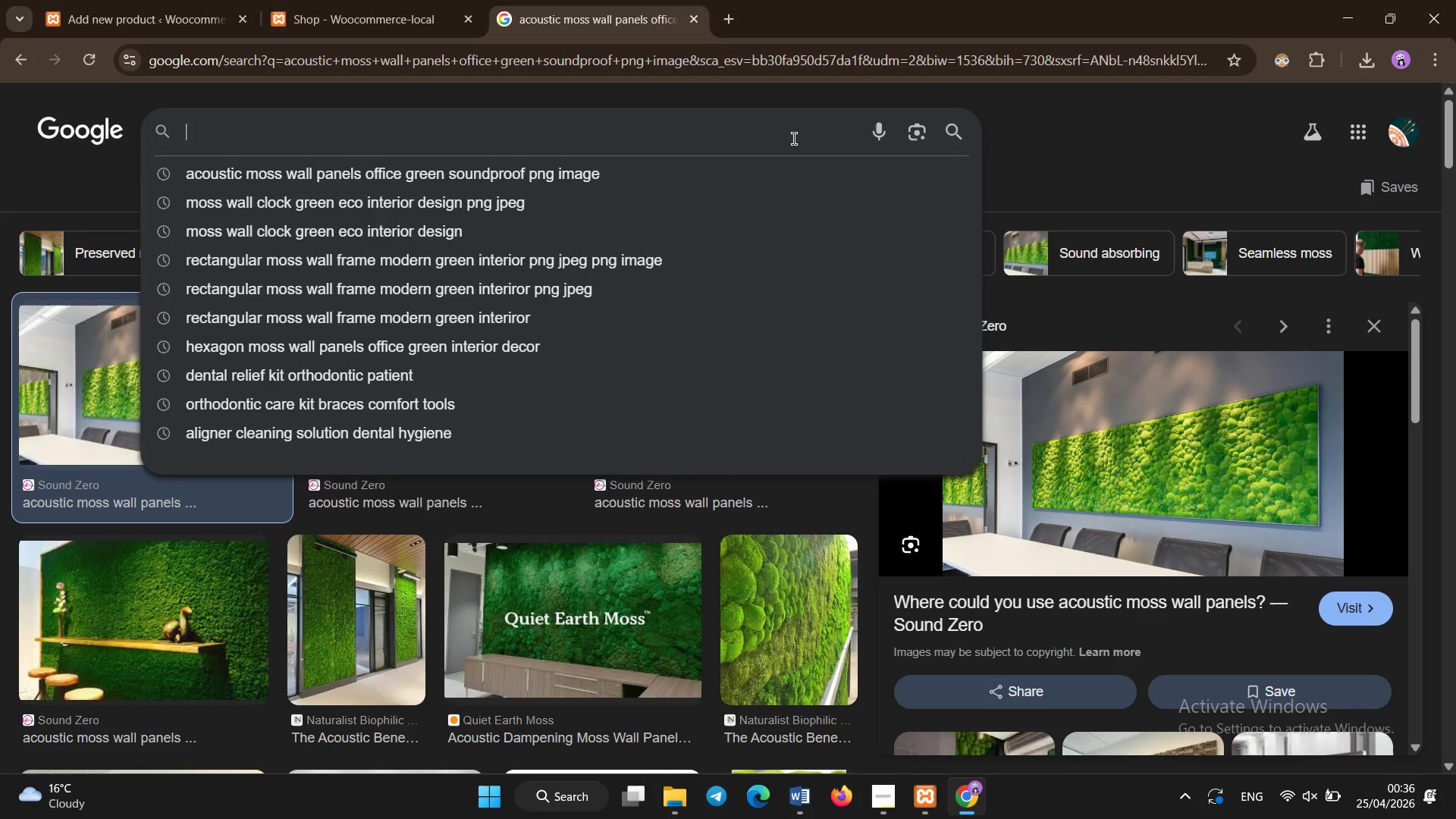 
type(small moss desk frame minimalist office decor)
 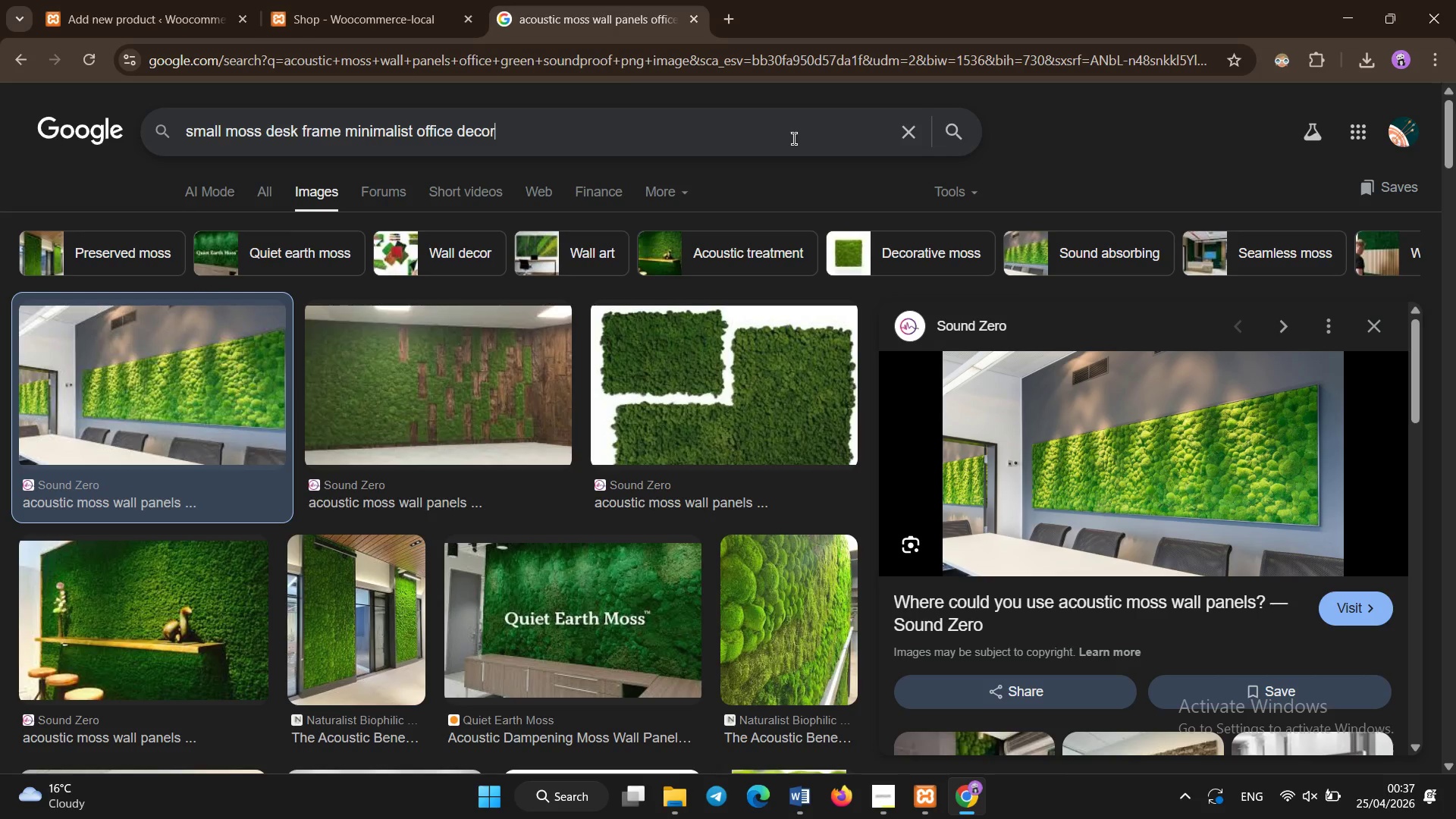 
key(Enter)
 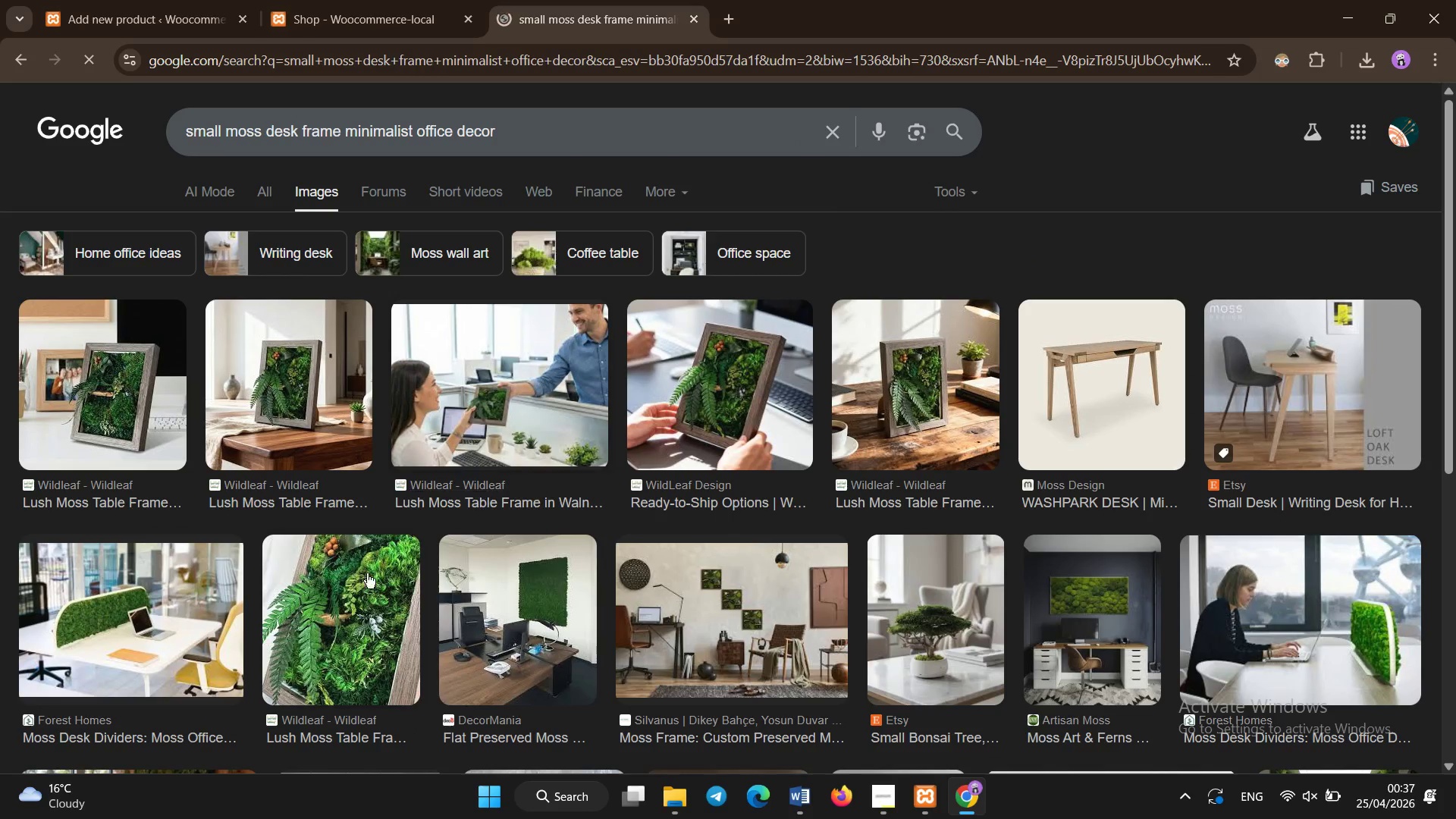 
left_click([361, 579])
 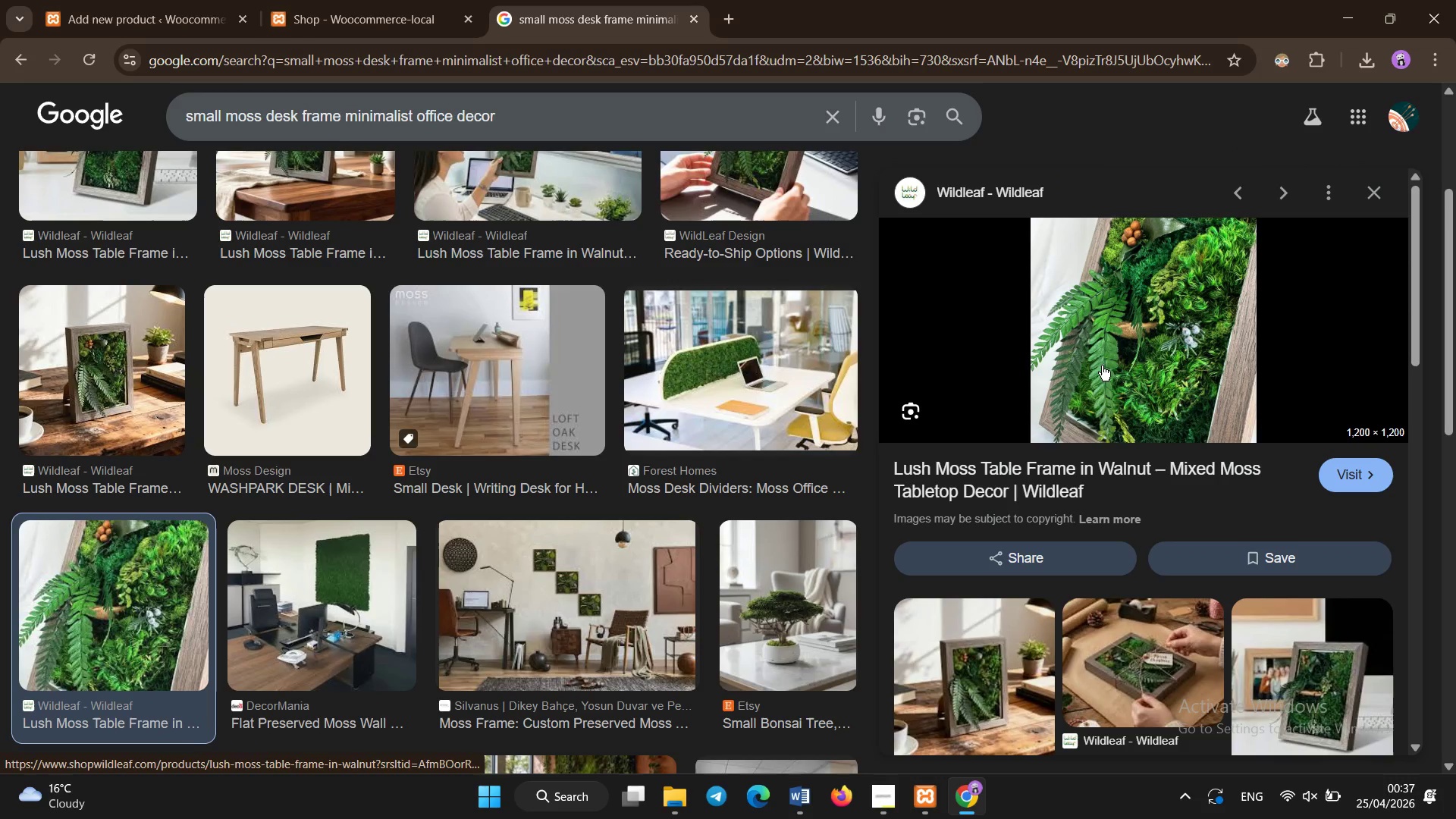 
left_click([126, 187])
 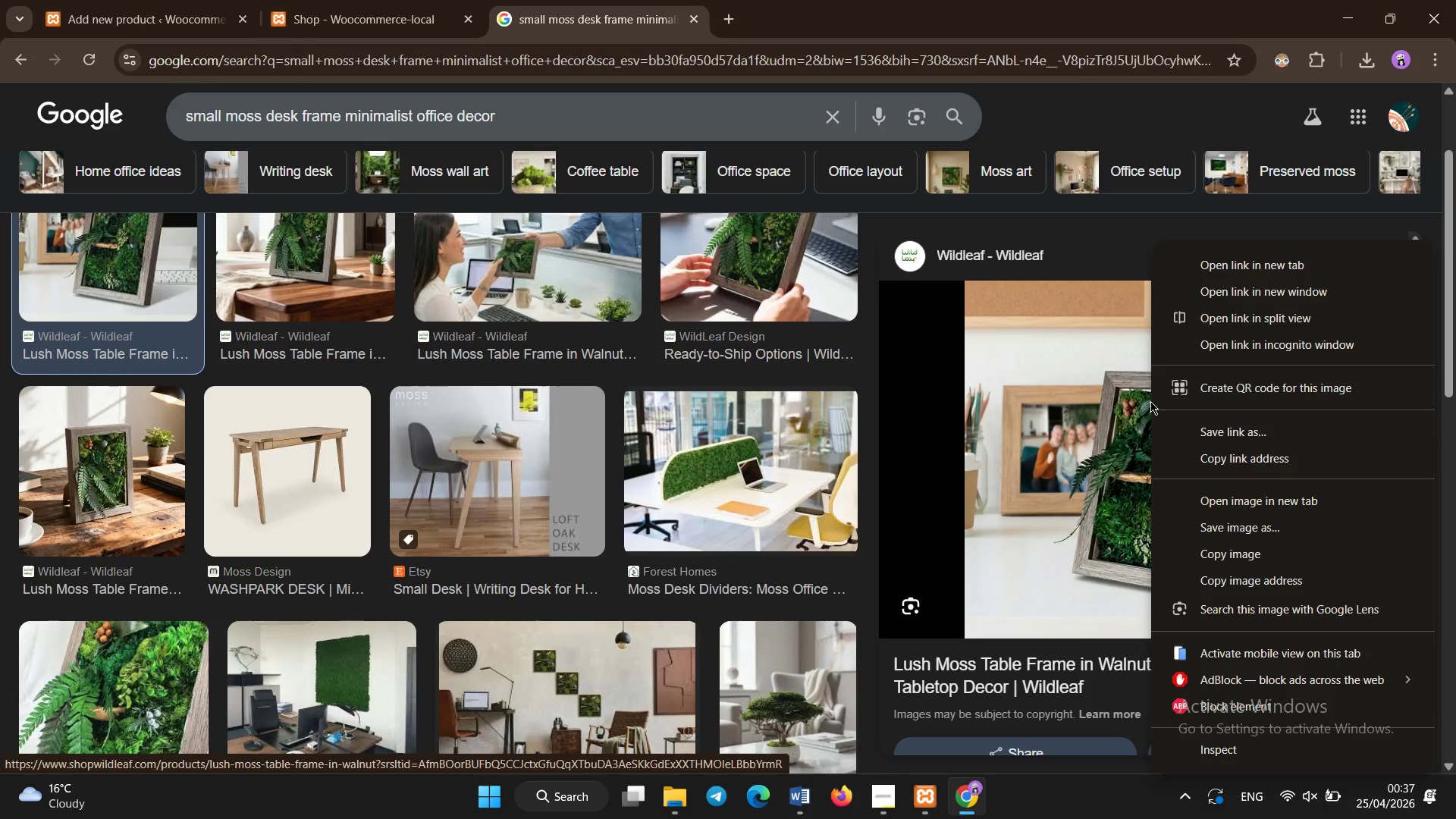 
left_click([1255, 534])
 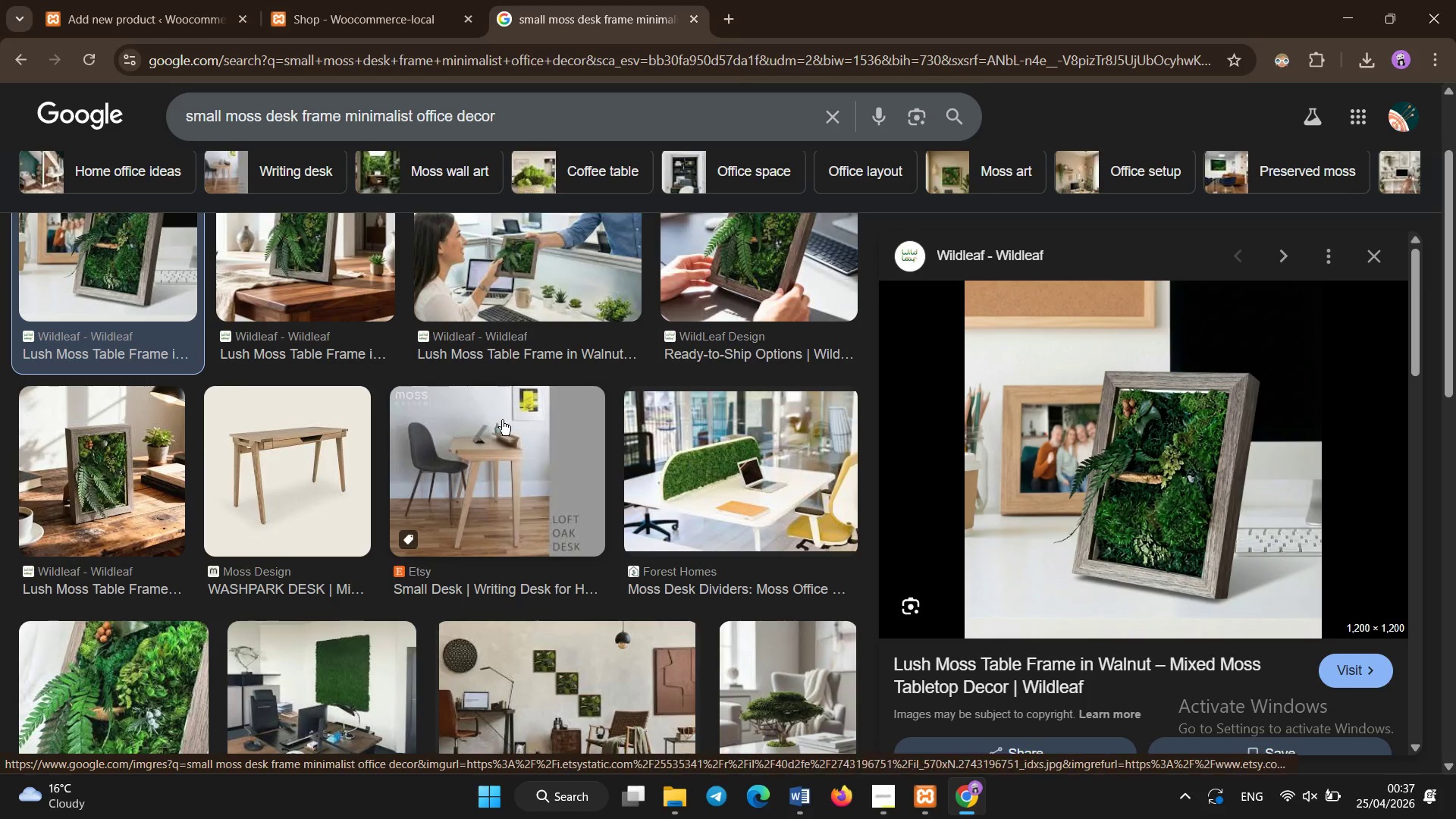 
left_click([802, 261])
 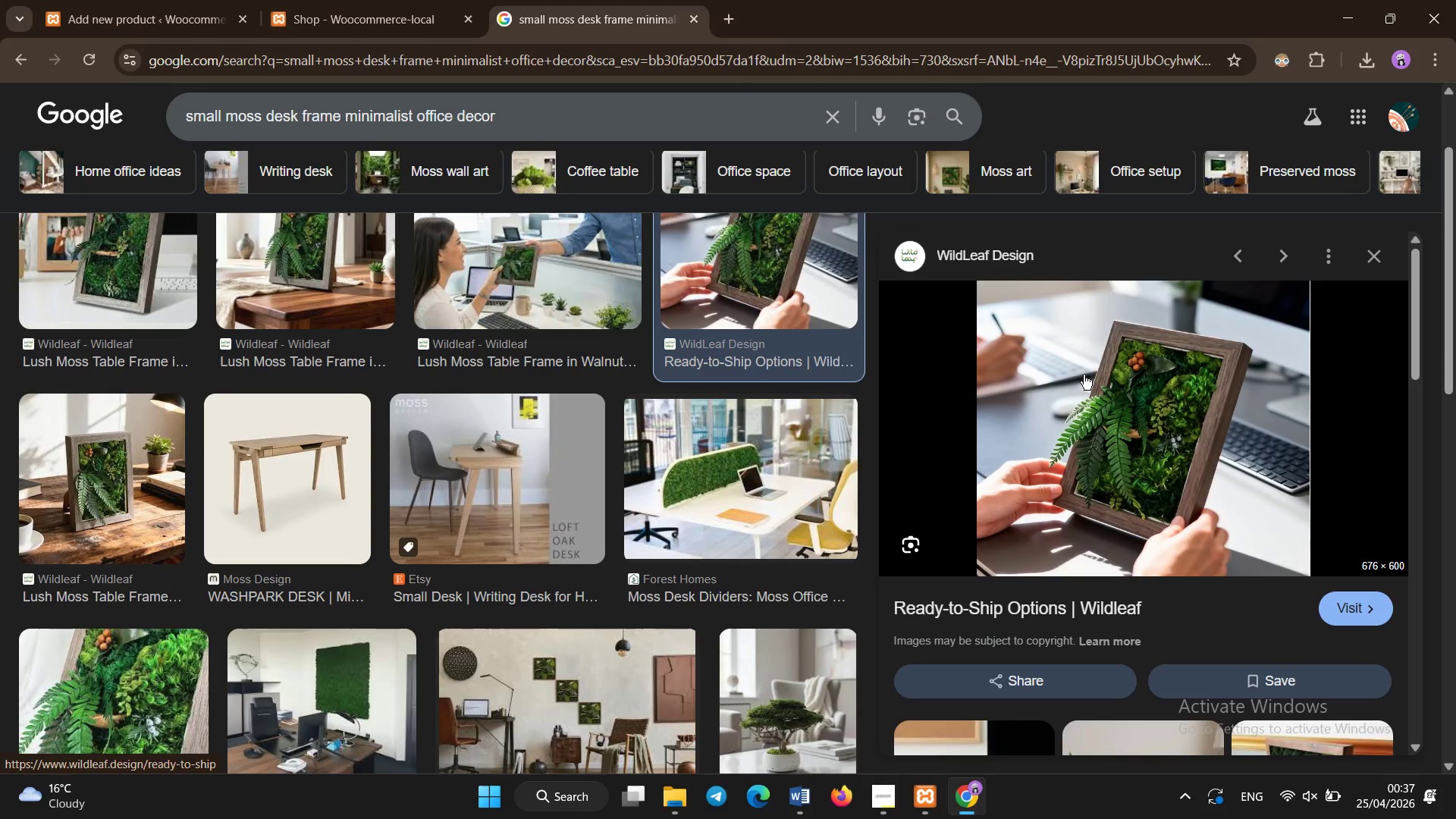 
right_click([1084, 375])
 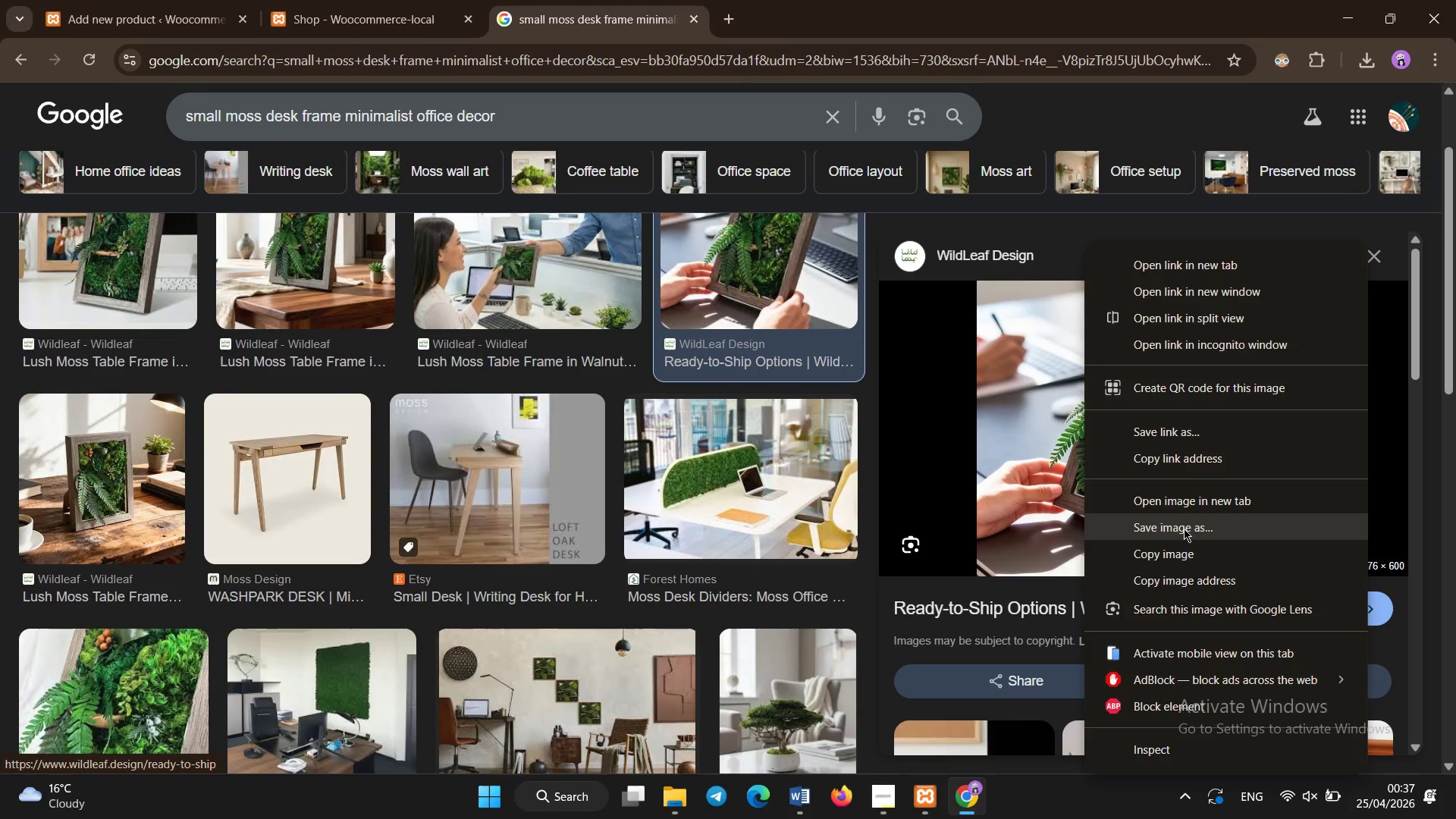 
left_click([1184, 526])
 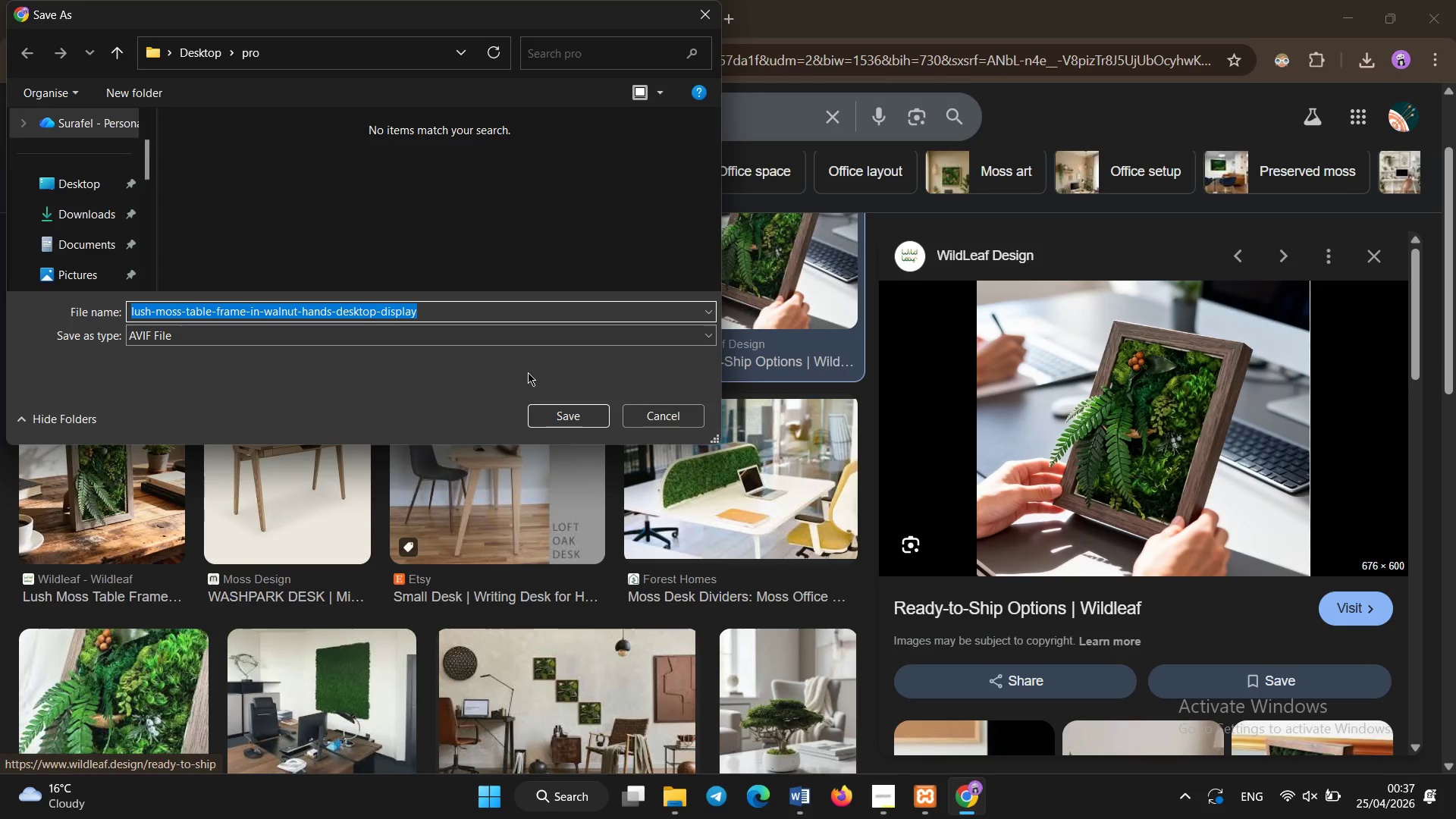 
left_click([646, 412])
 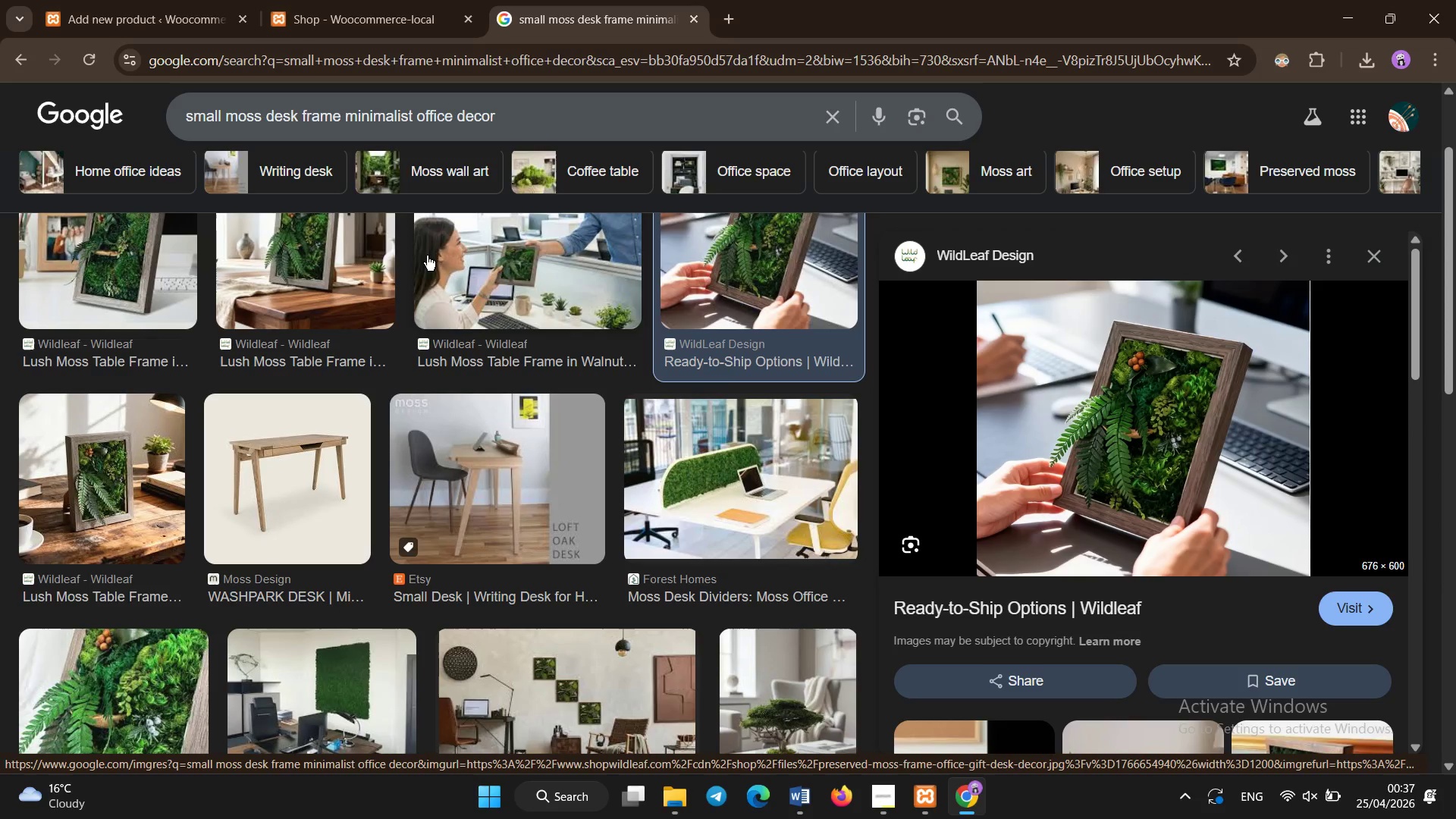 
left_click([303, 221])
 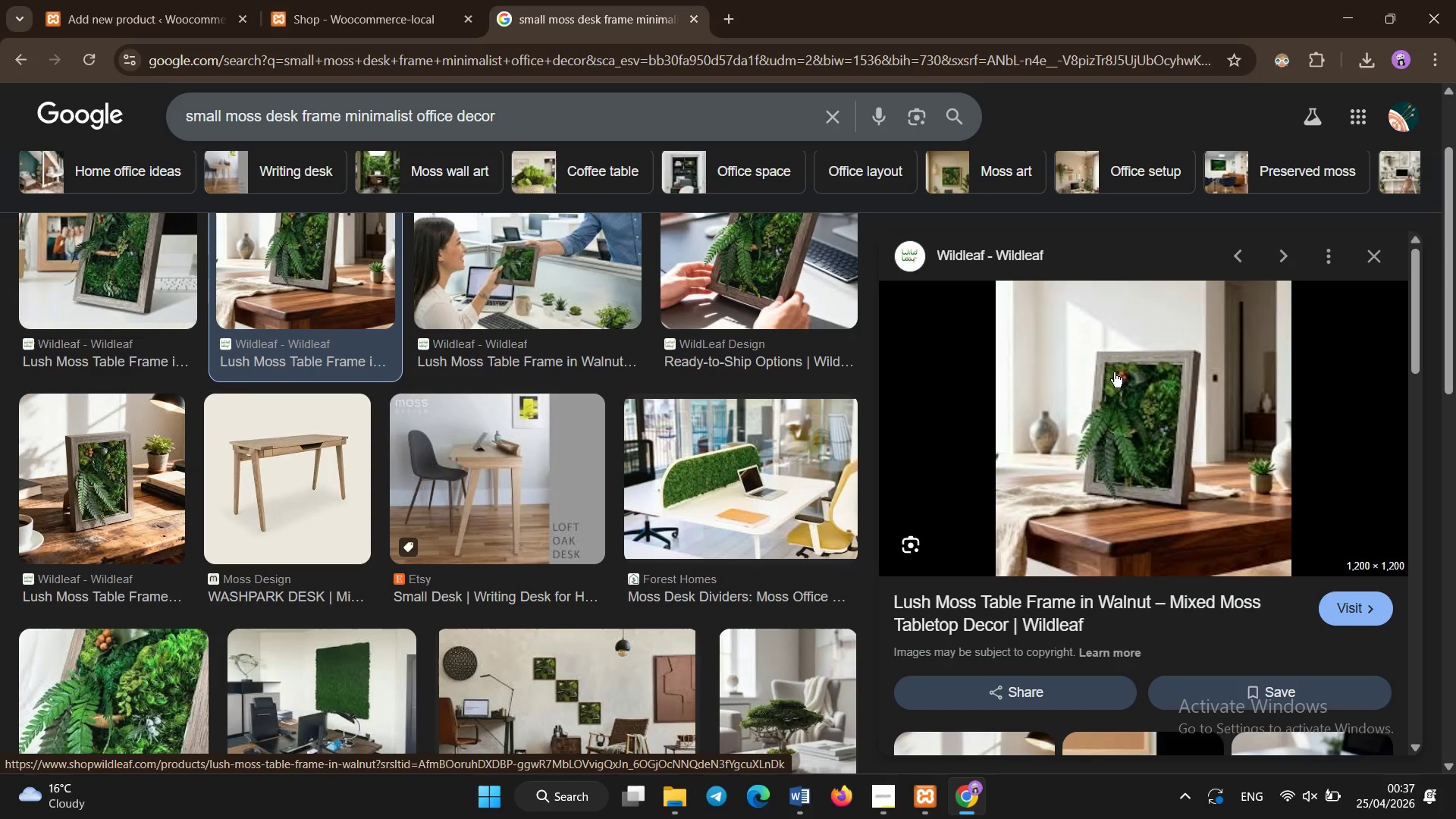 
right_click([1114, 365])
 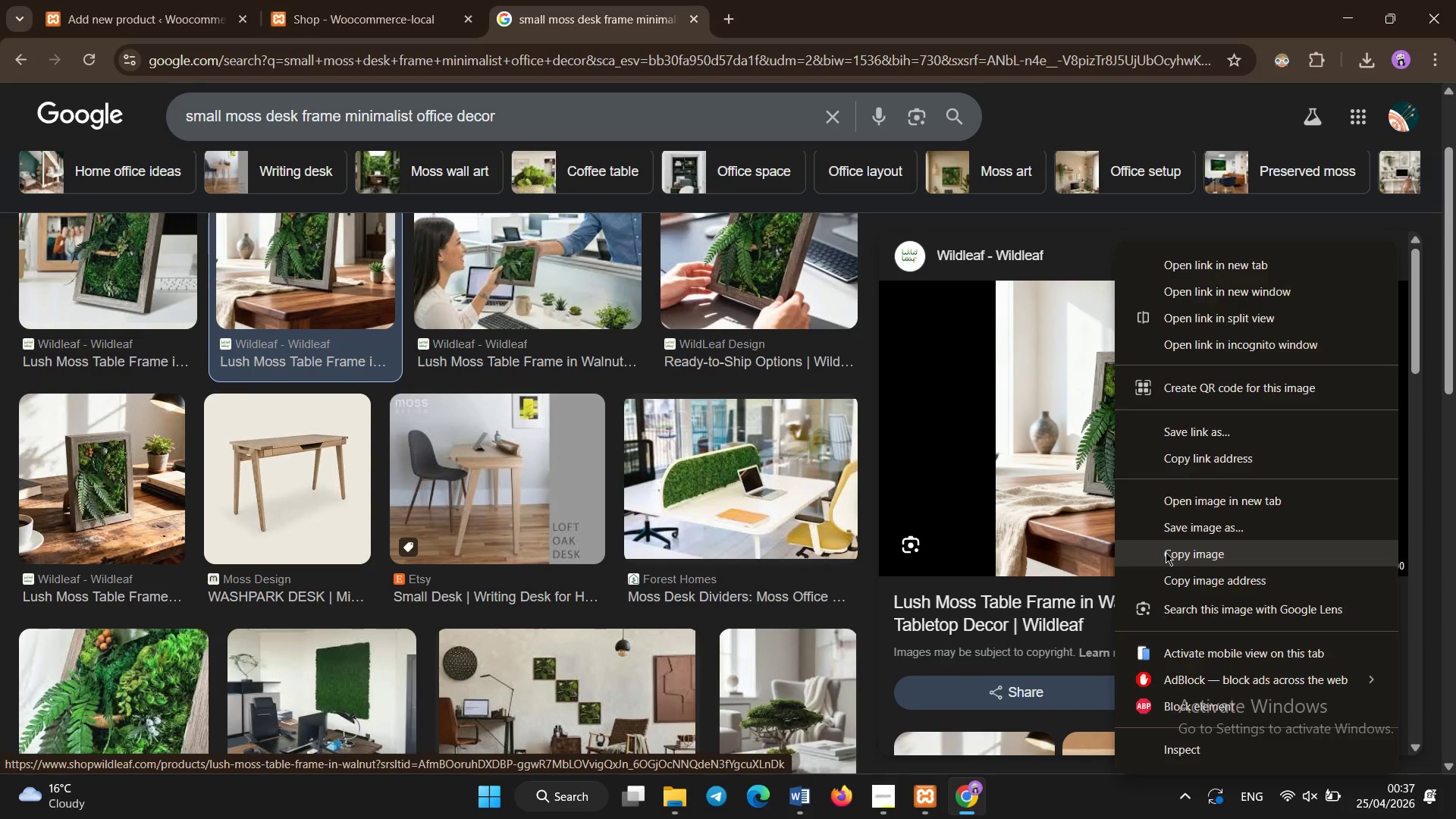 
left_click([1166, 532])
 